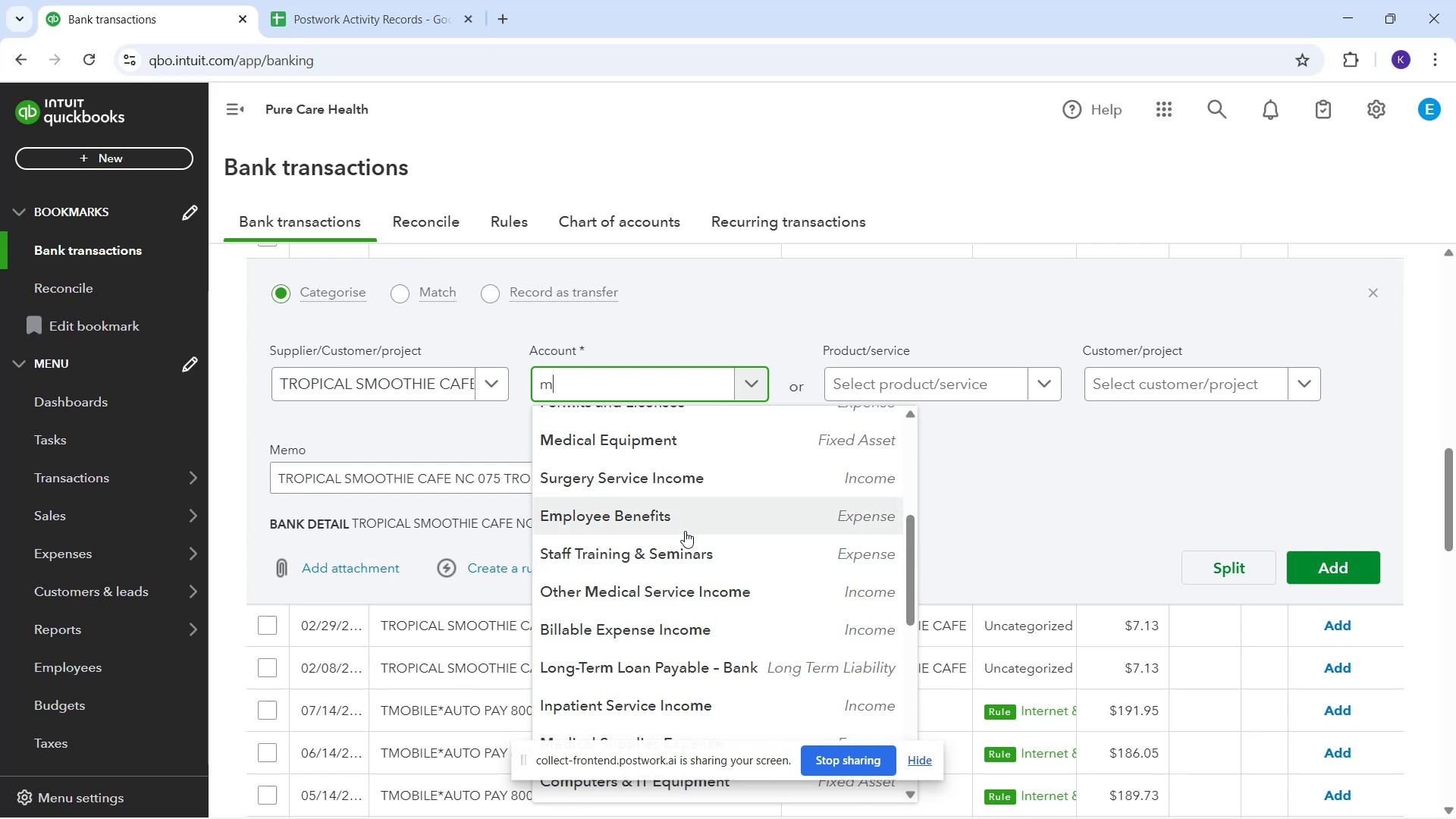 
wait(6.85)
 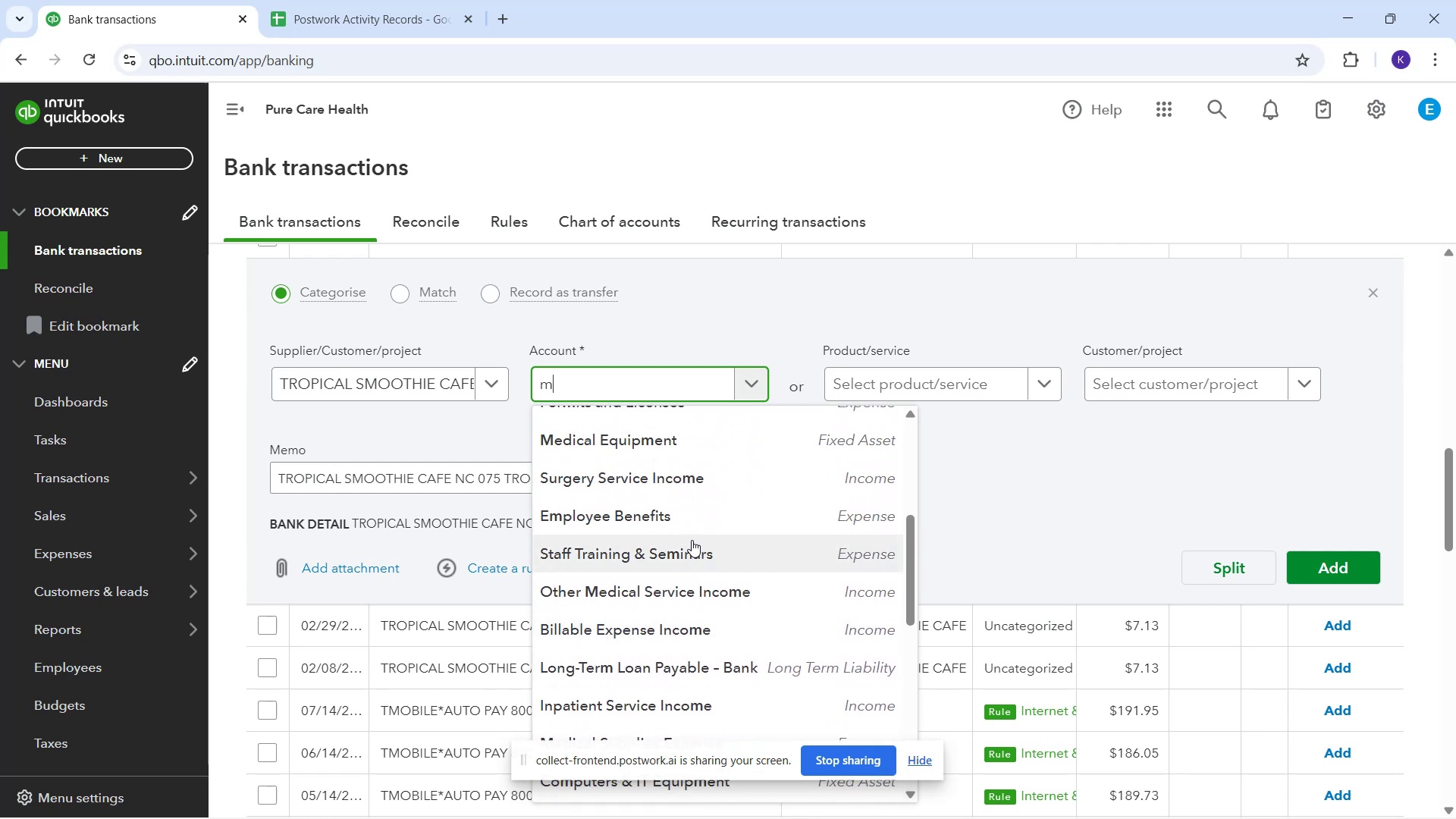 
scroll: coordinate [670, 529], scroll_direction: up, amount: 4.0
 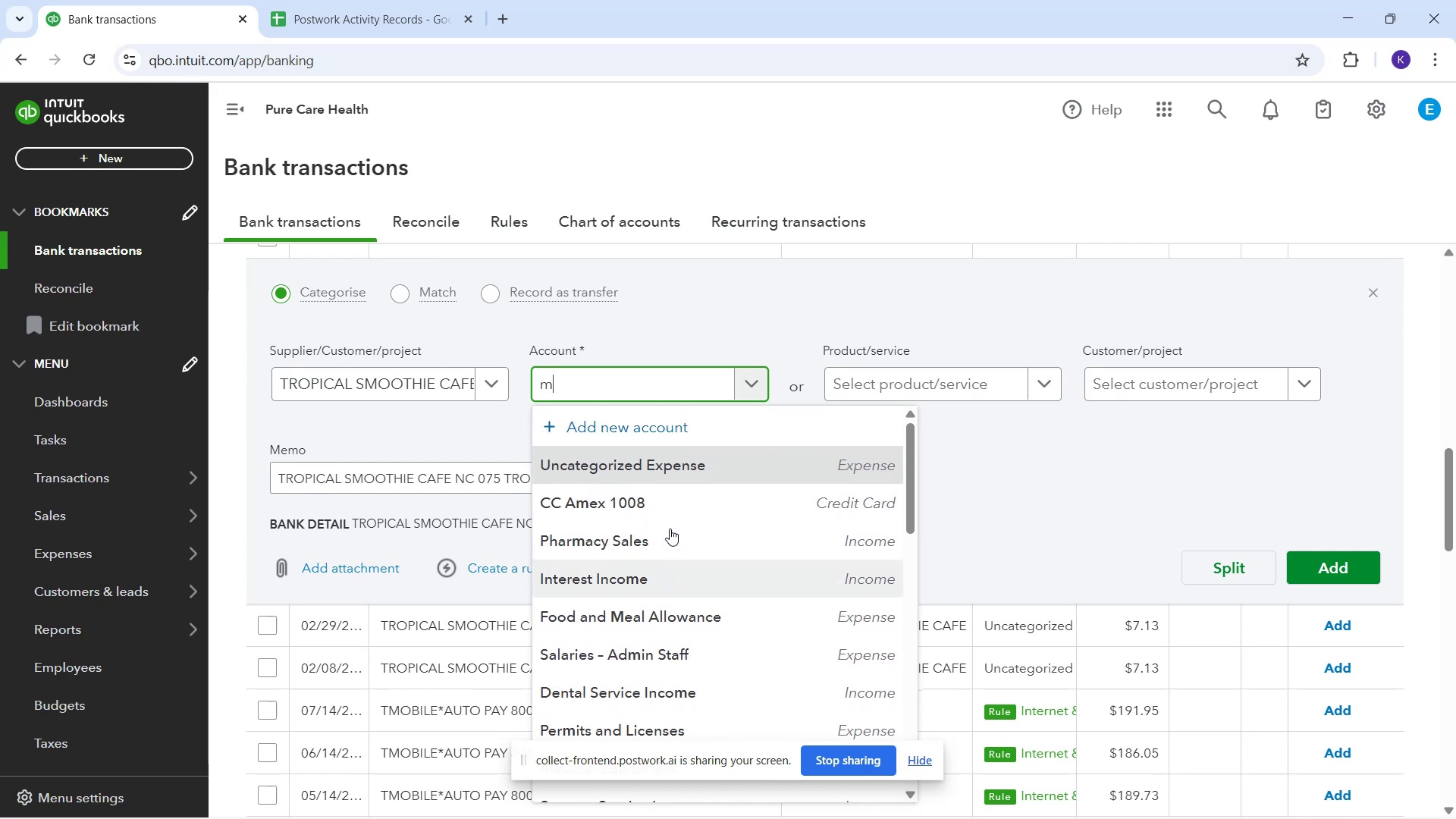 
scroll: coordinate [677, 540], scroll_direction: down, amount: 12.0
 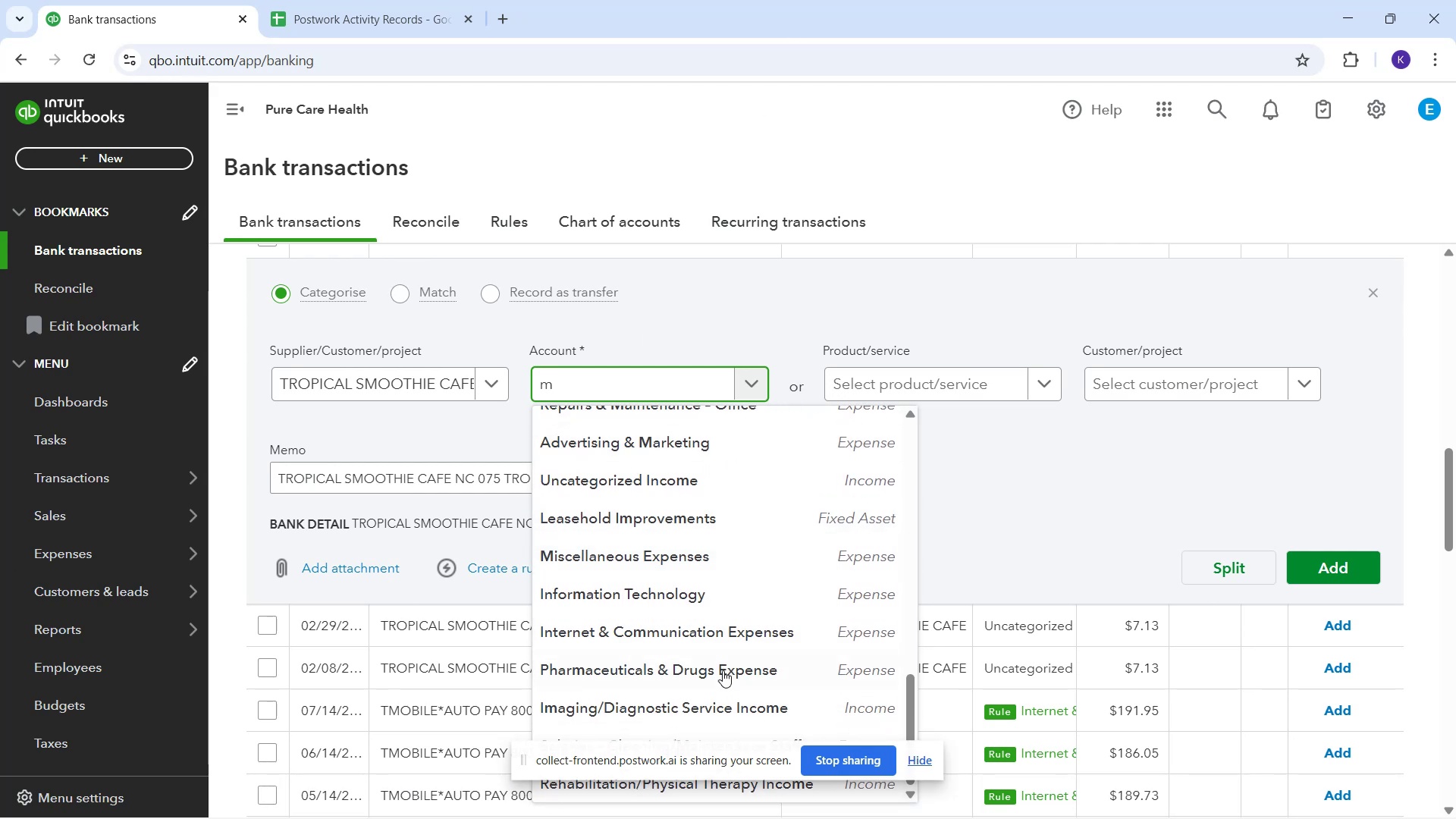 
scroll: coordinate [708, 584], scroll_direction: up, amount: 6.0
 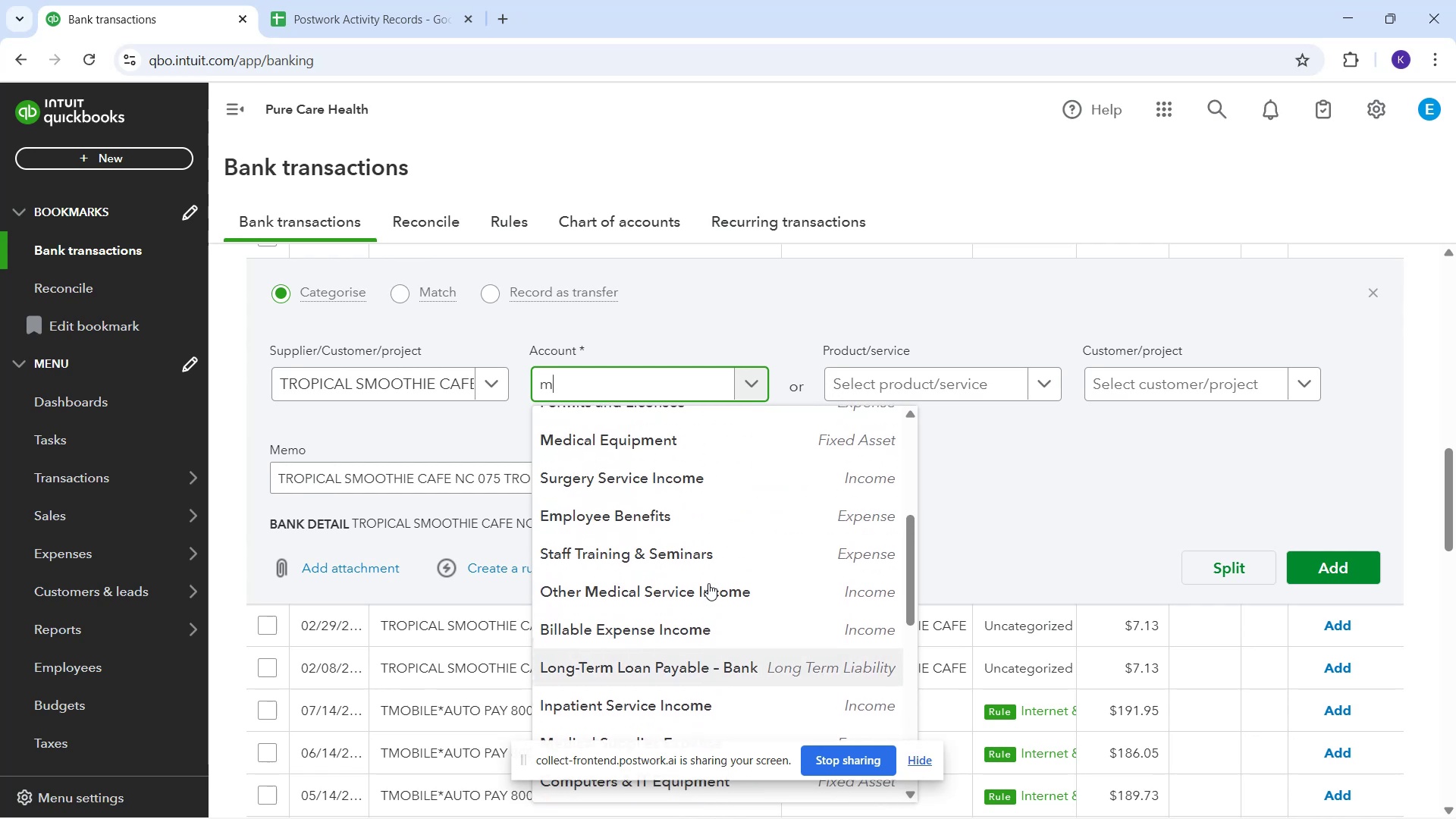 
scroll: coordinate [634, 438], scroll_direction: up, amount: 3.0
 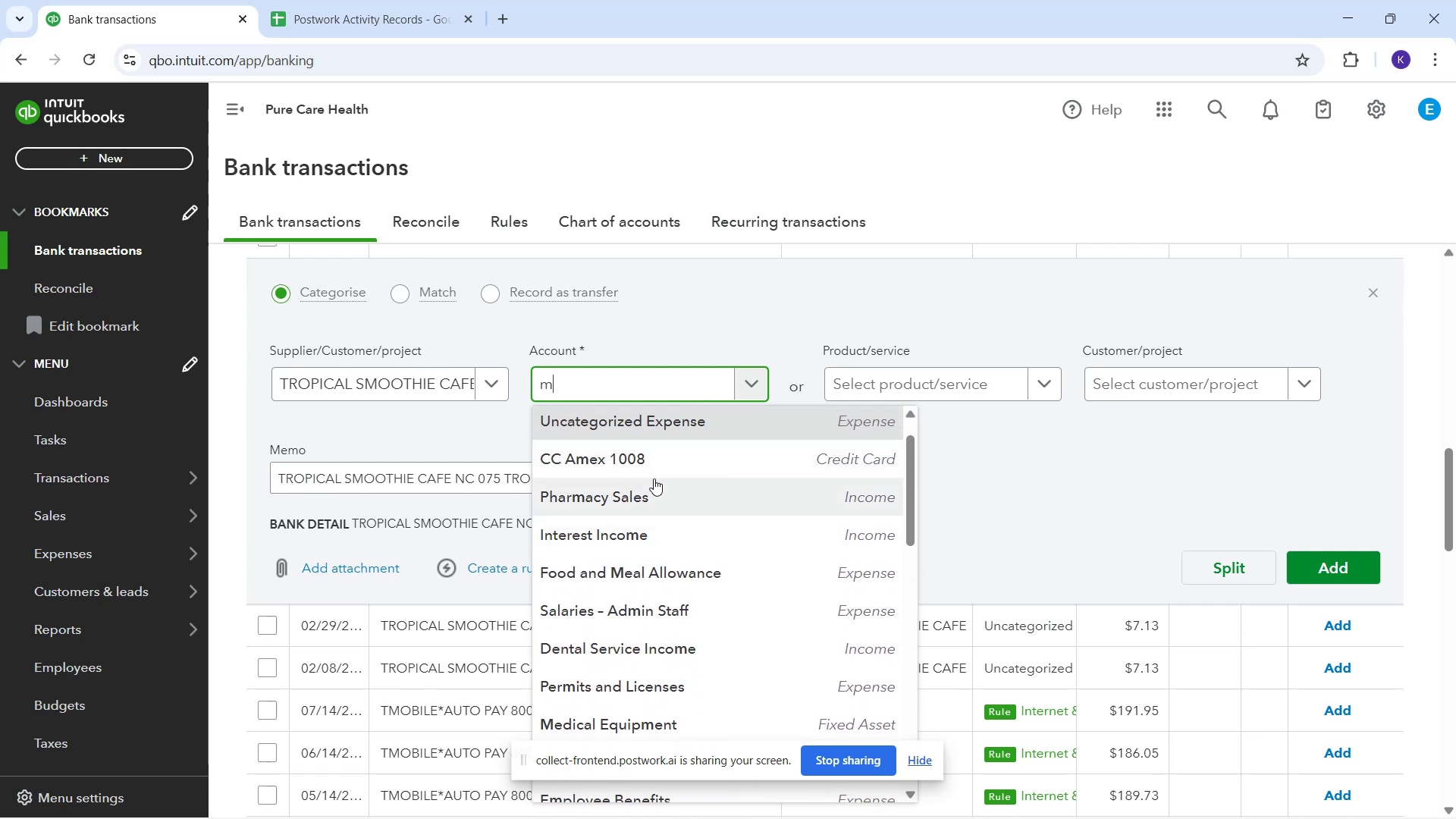 
scroll: coordinate [661, 497], scroll_direction: down, amount: 2.0
 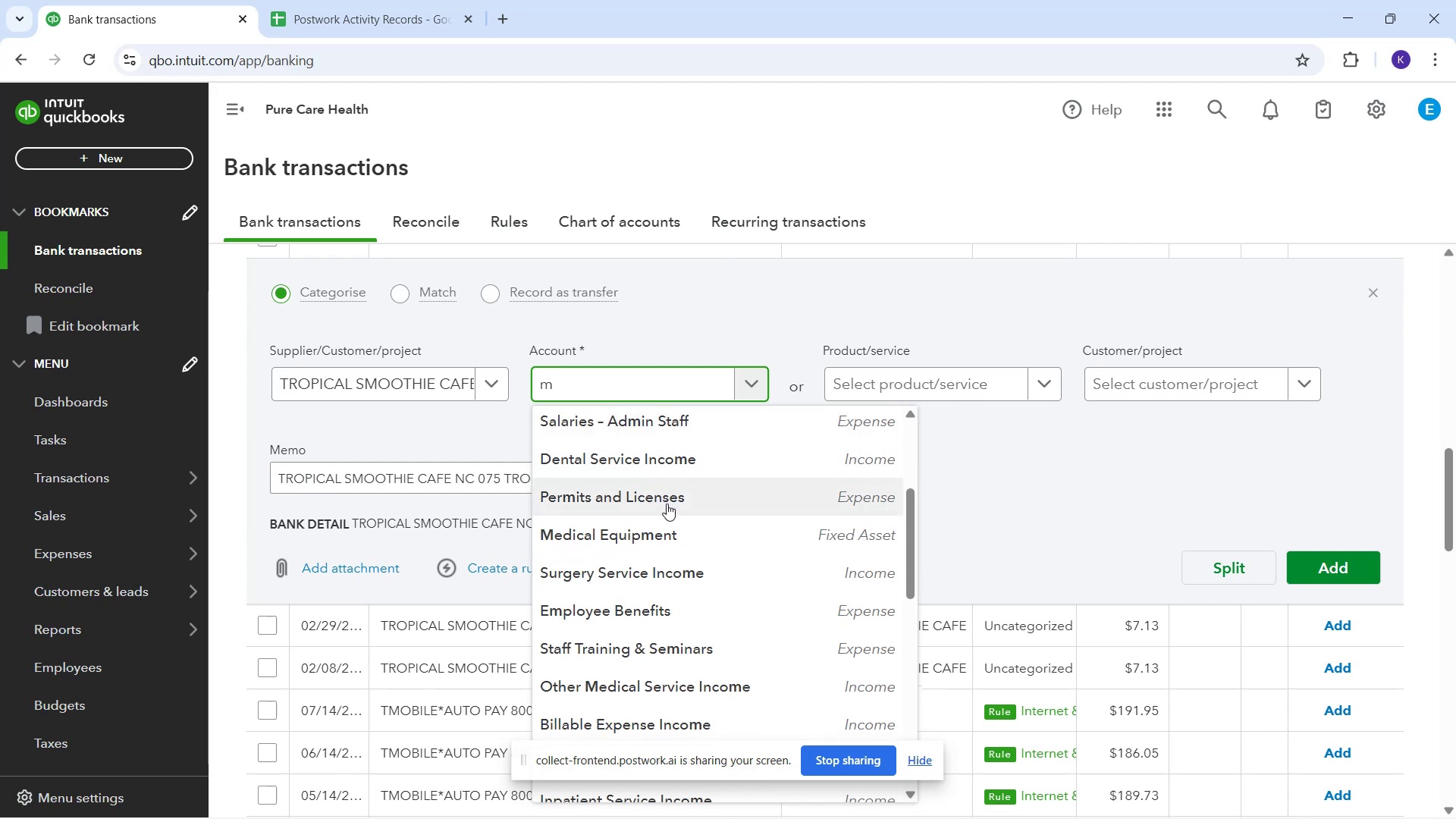 
scroll: coordinate [670, 513], scroll_direction: up, amount: 2.0
 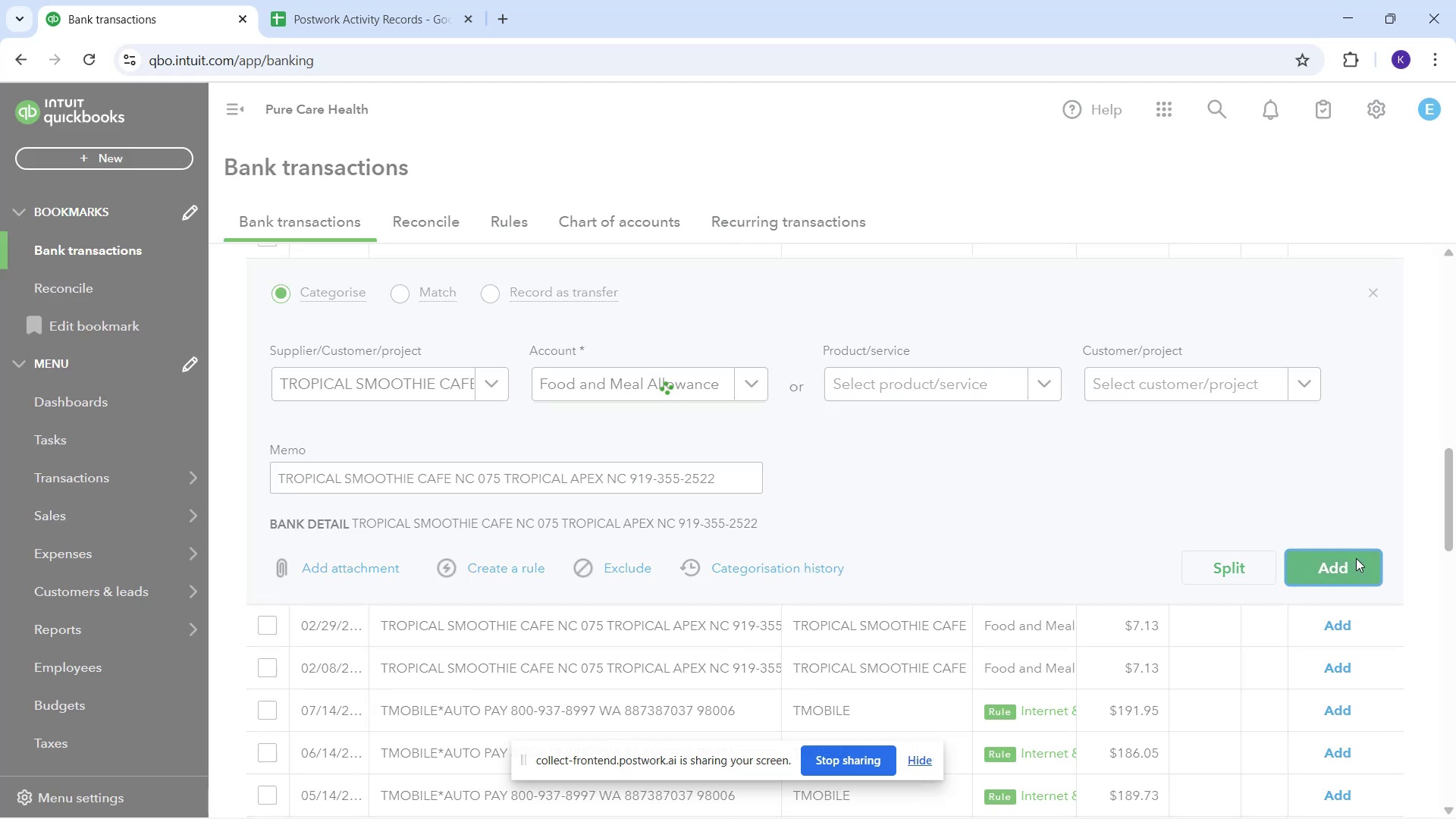 
wait(15.37)
 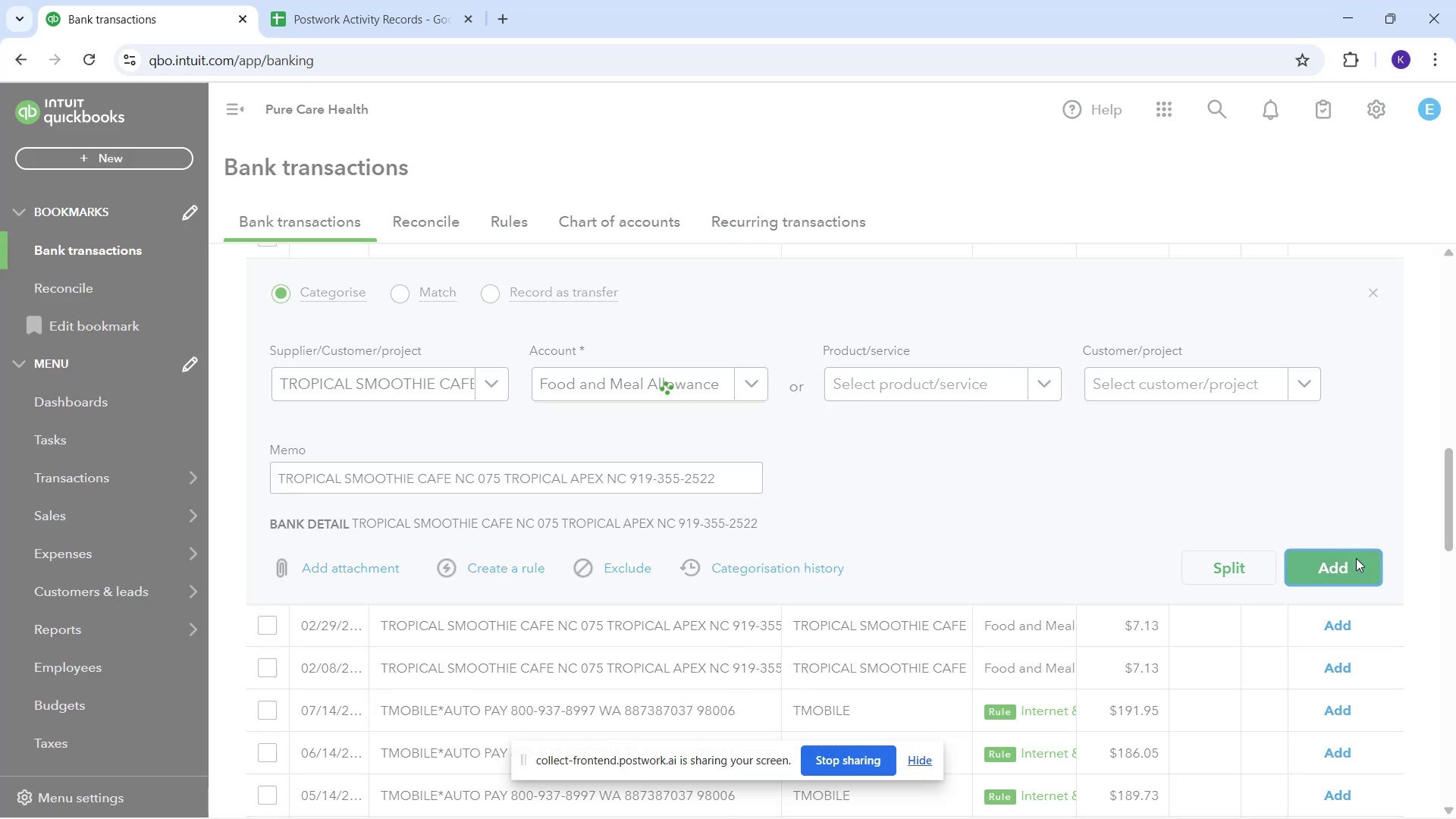 
scroll: coordinate [844, 419], scroll_direction: up, amount: 7.0
 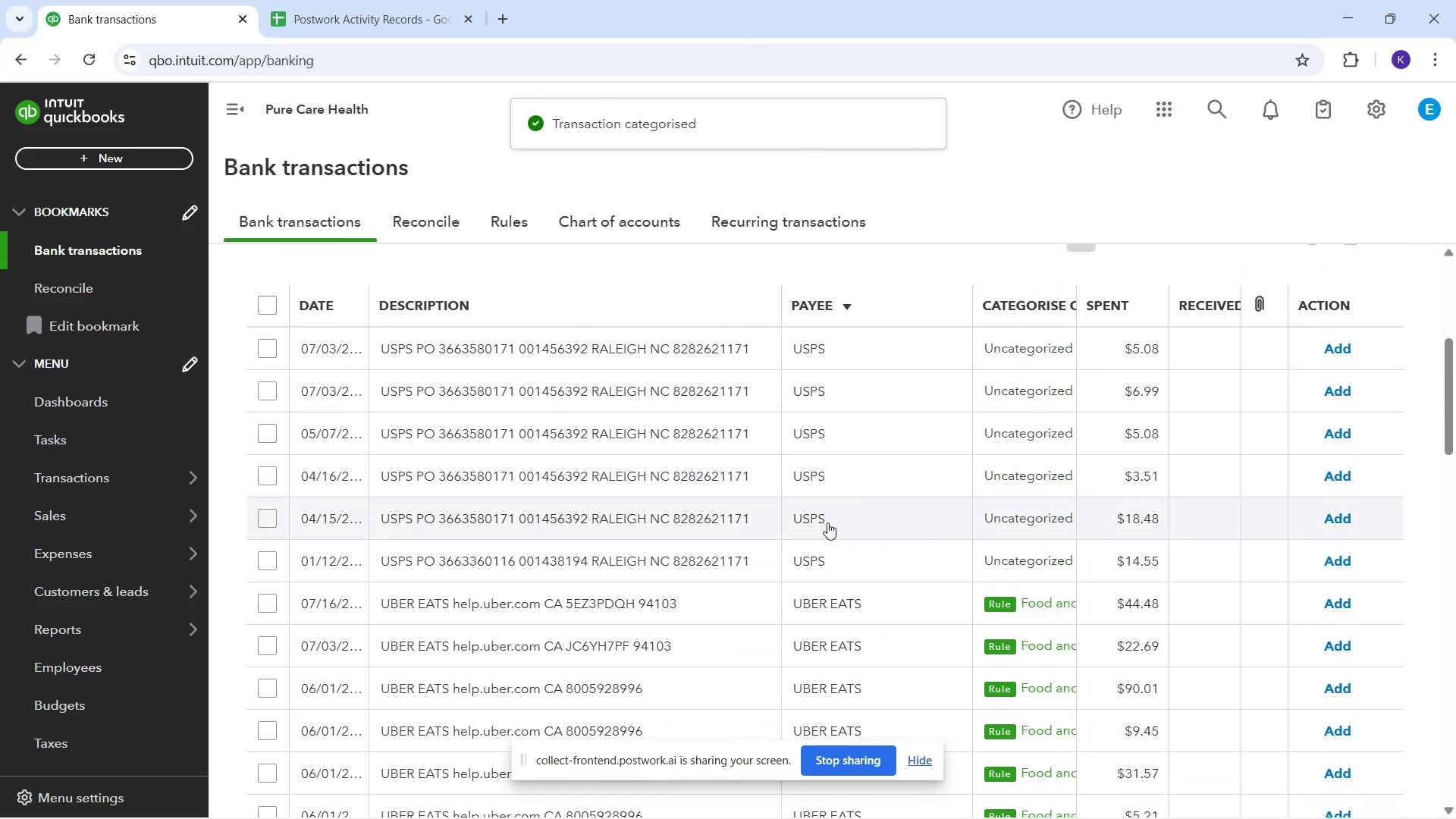 
scroll: coordinate [812, 617], scroll_direction: down, amount: 14.0
 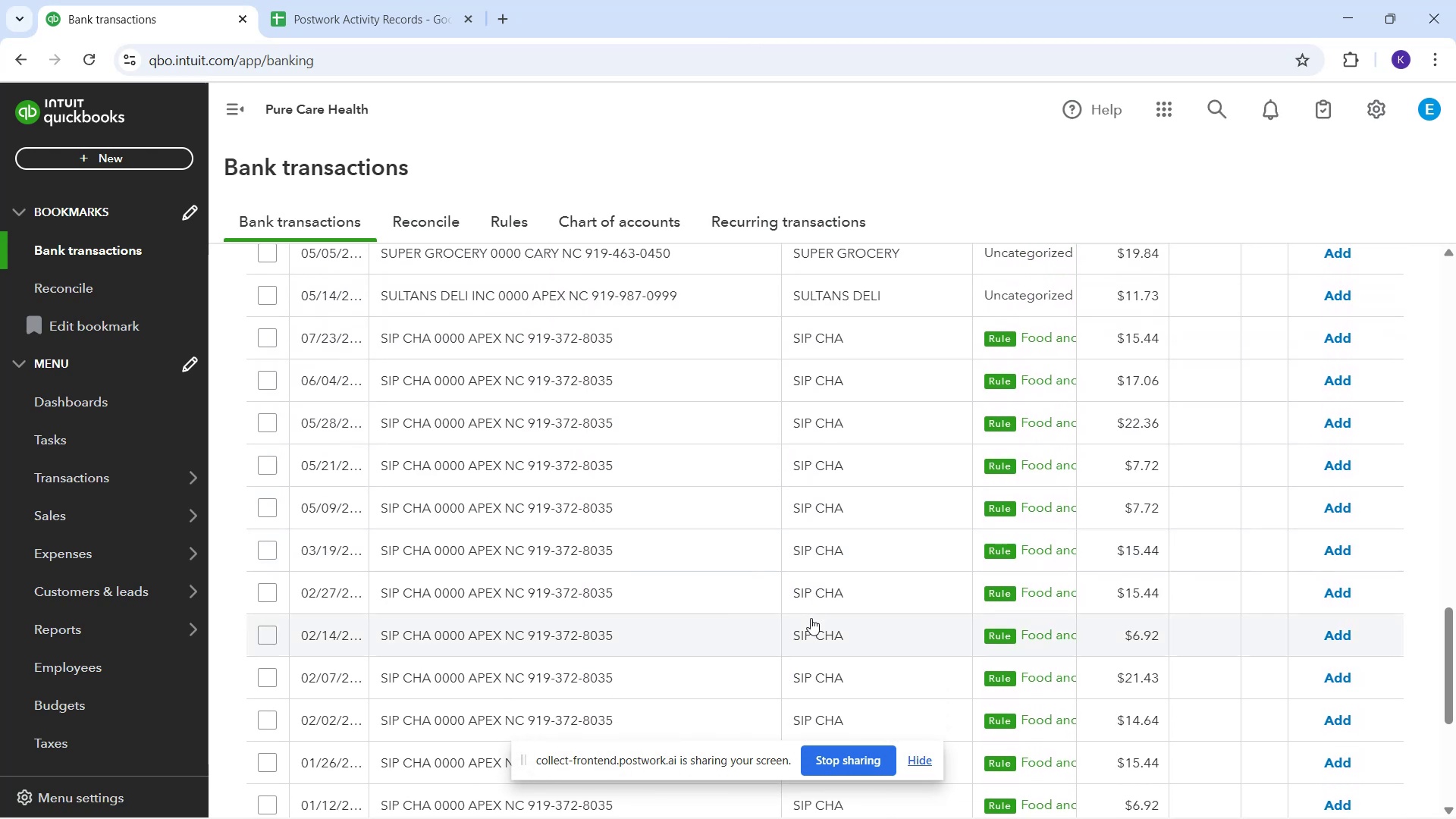 
scroll: coordinate [795, 632], scroll_direction: down, amount: 7.0
 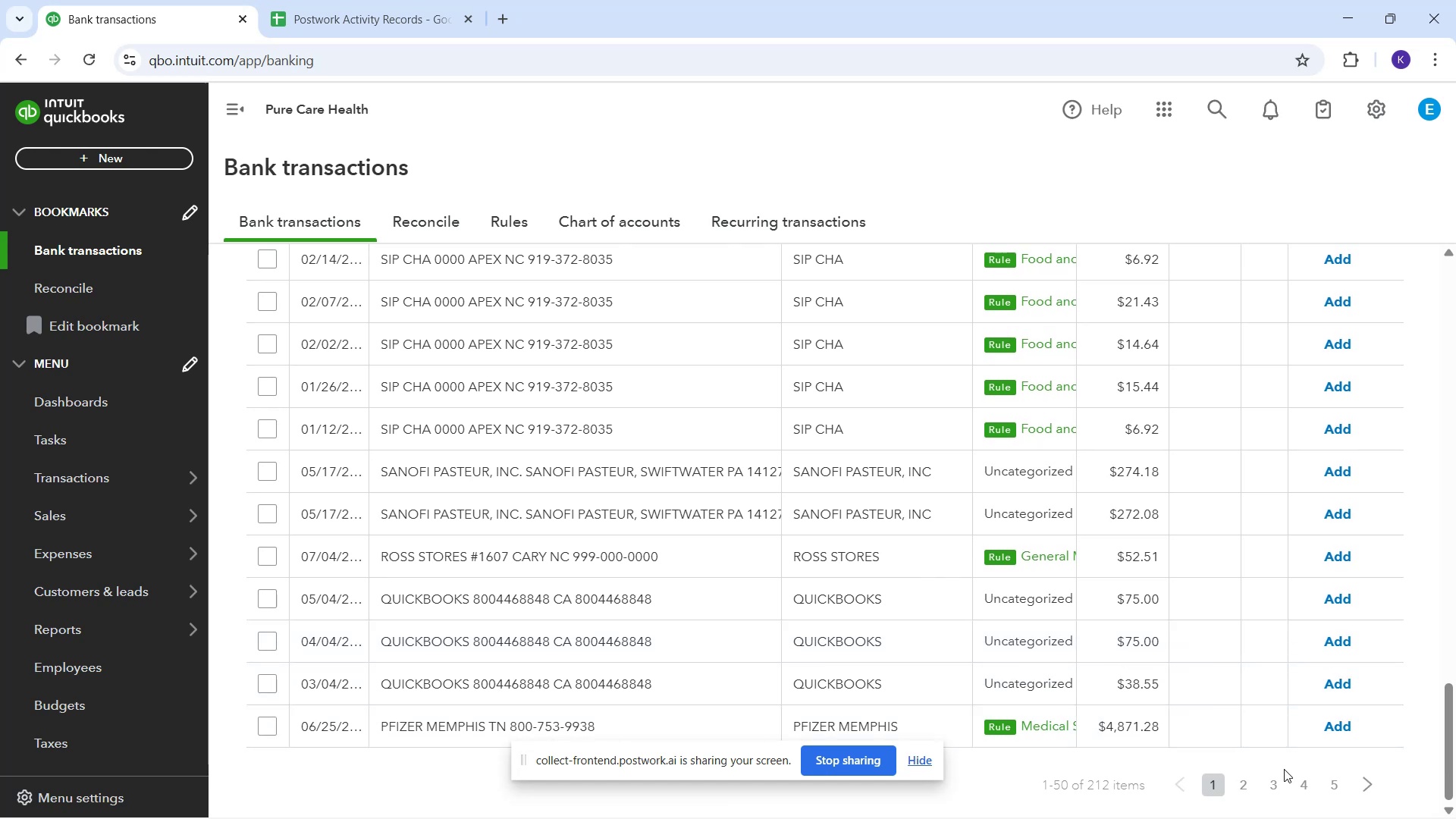 
left_click_drag(start_coordinate=[1246, 787], to_coordinate=[1250, 783])
 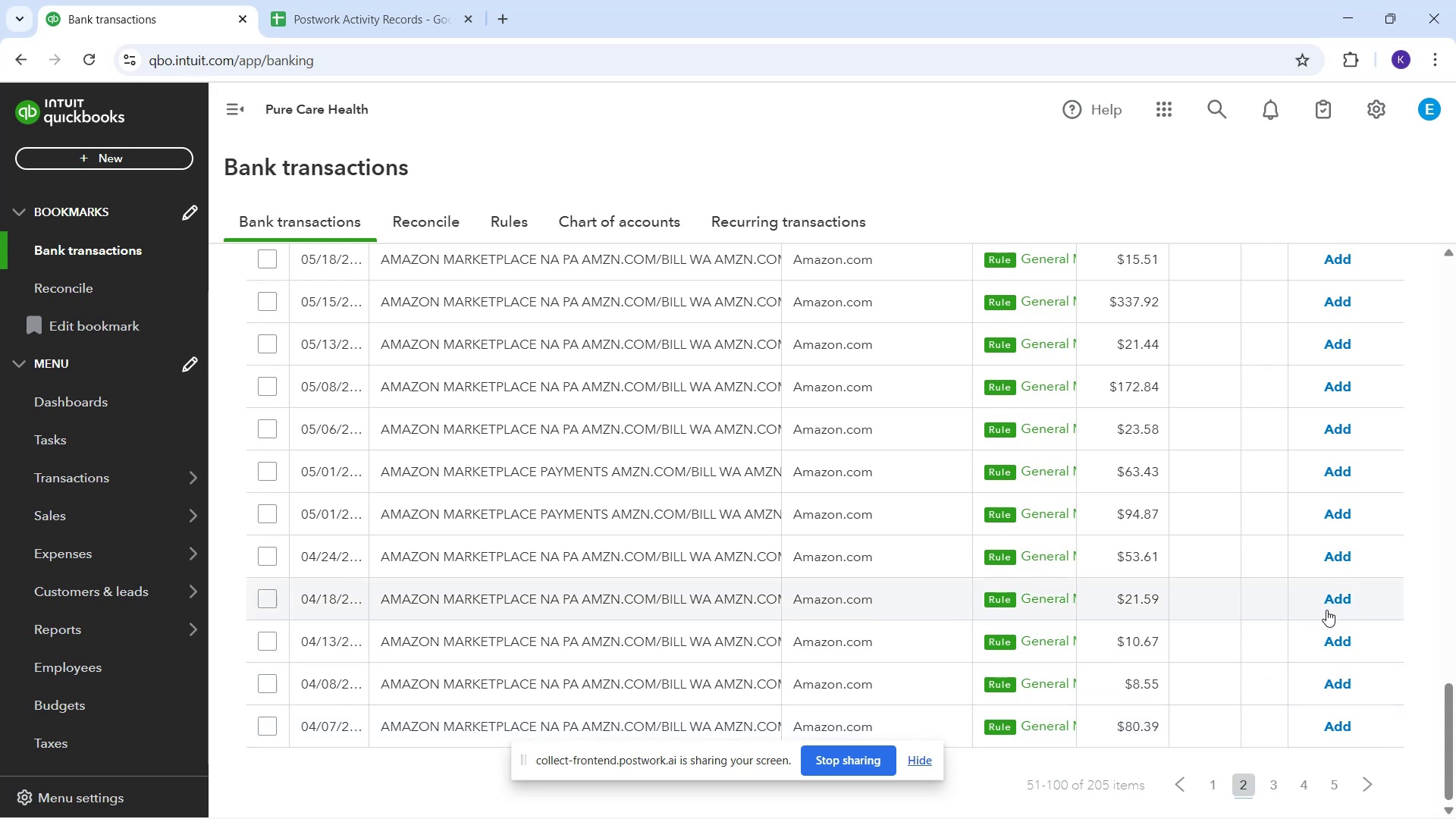 
wait(14.6)
 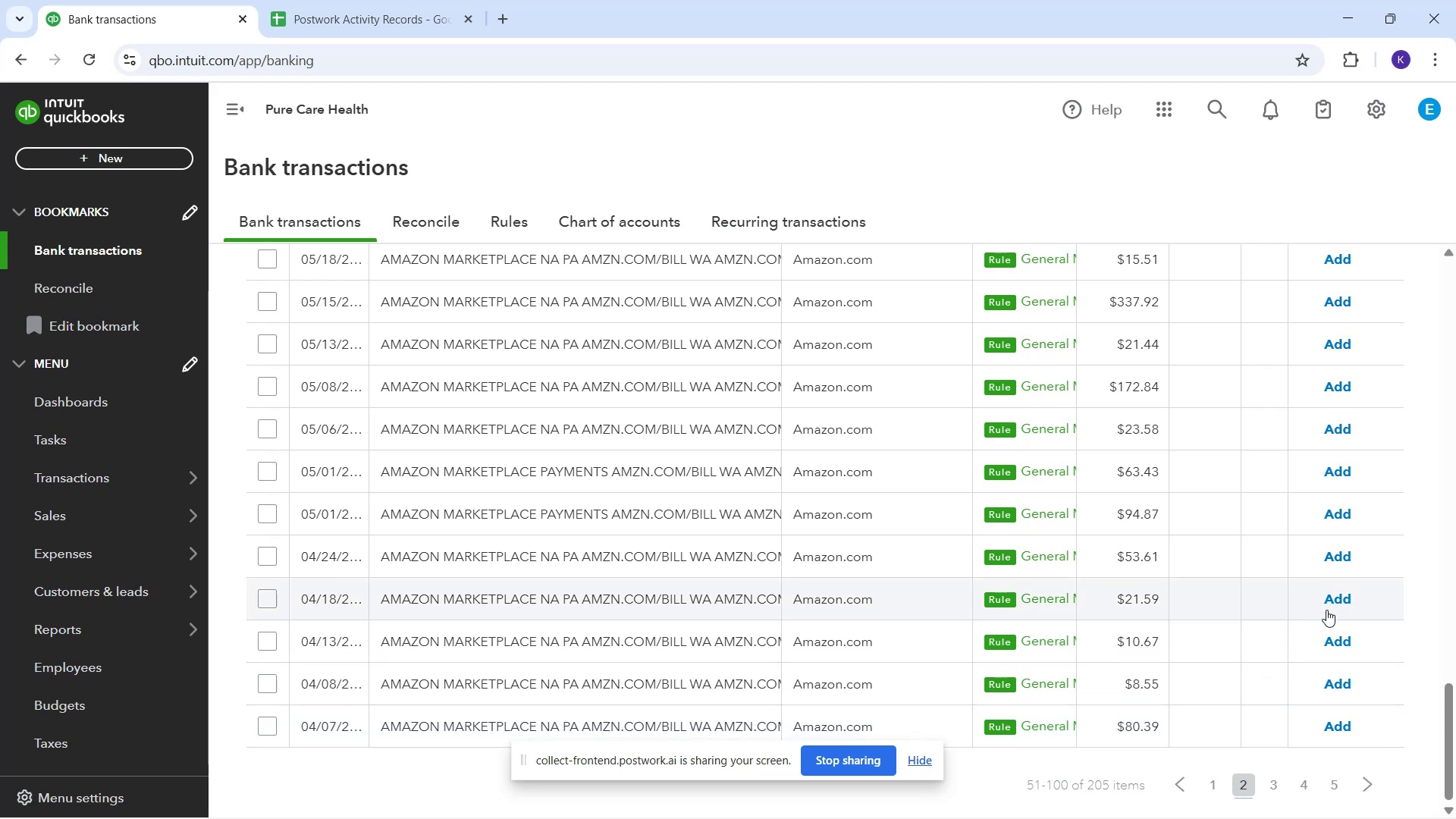 
mouse_move([1338, 793])
 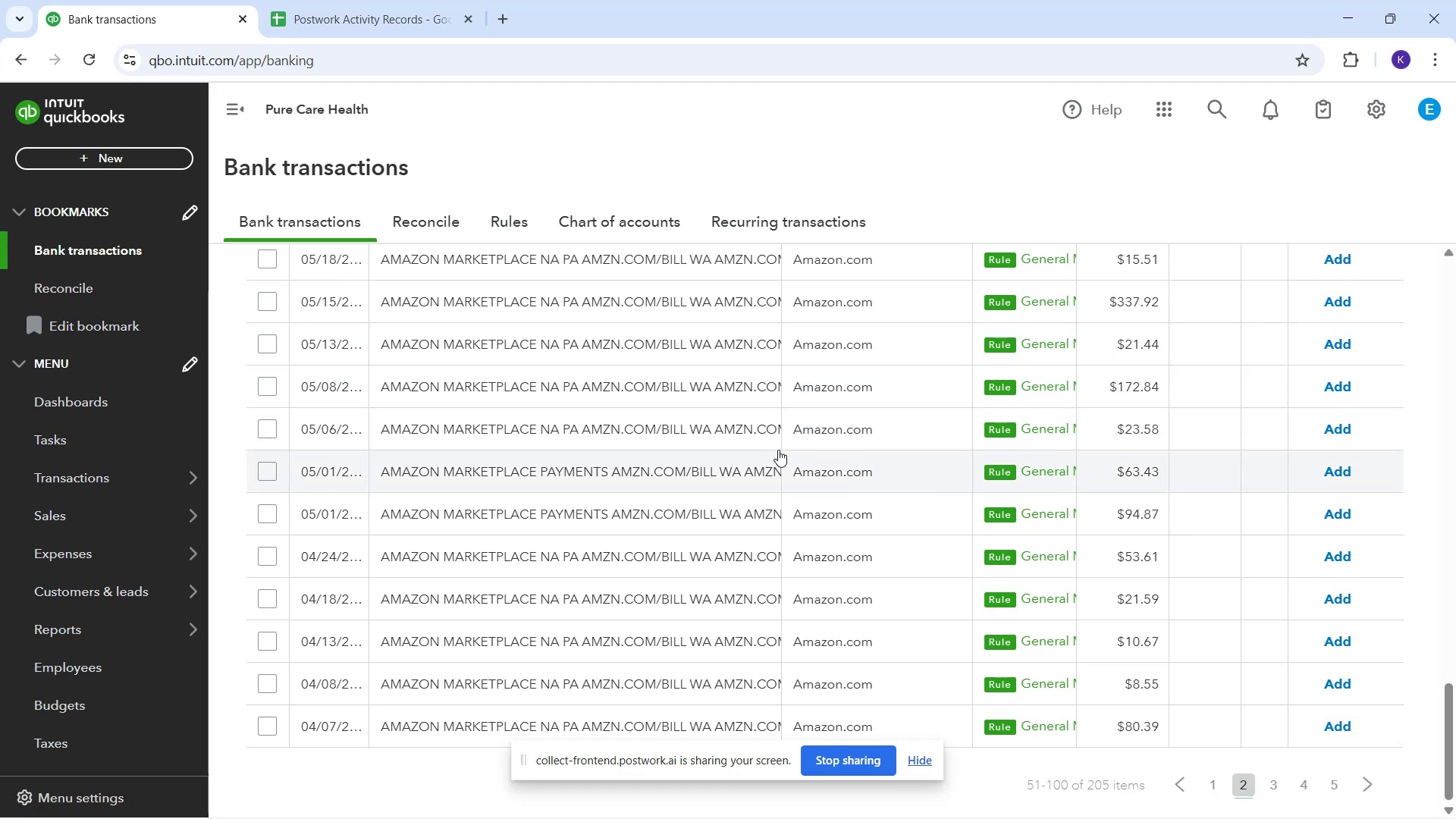 
scroll: coordinate [49, 122], scroll_direction: down, amount: 7.0
 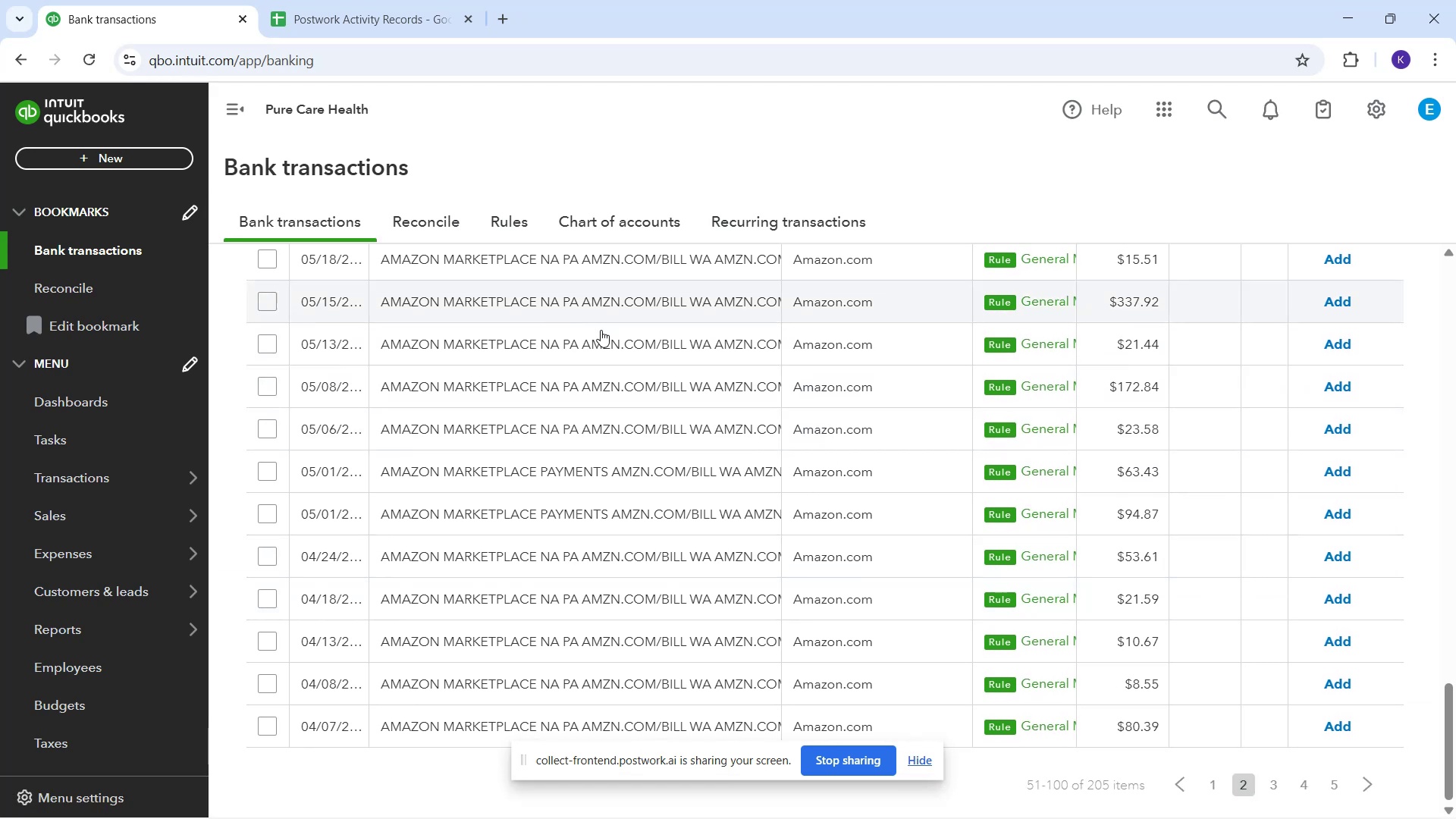 
scroll: coordinate [797, 528], scroll_direction: up, amount: 5.0
 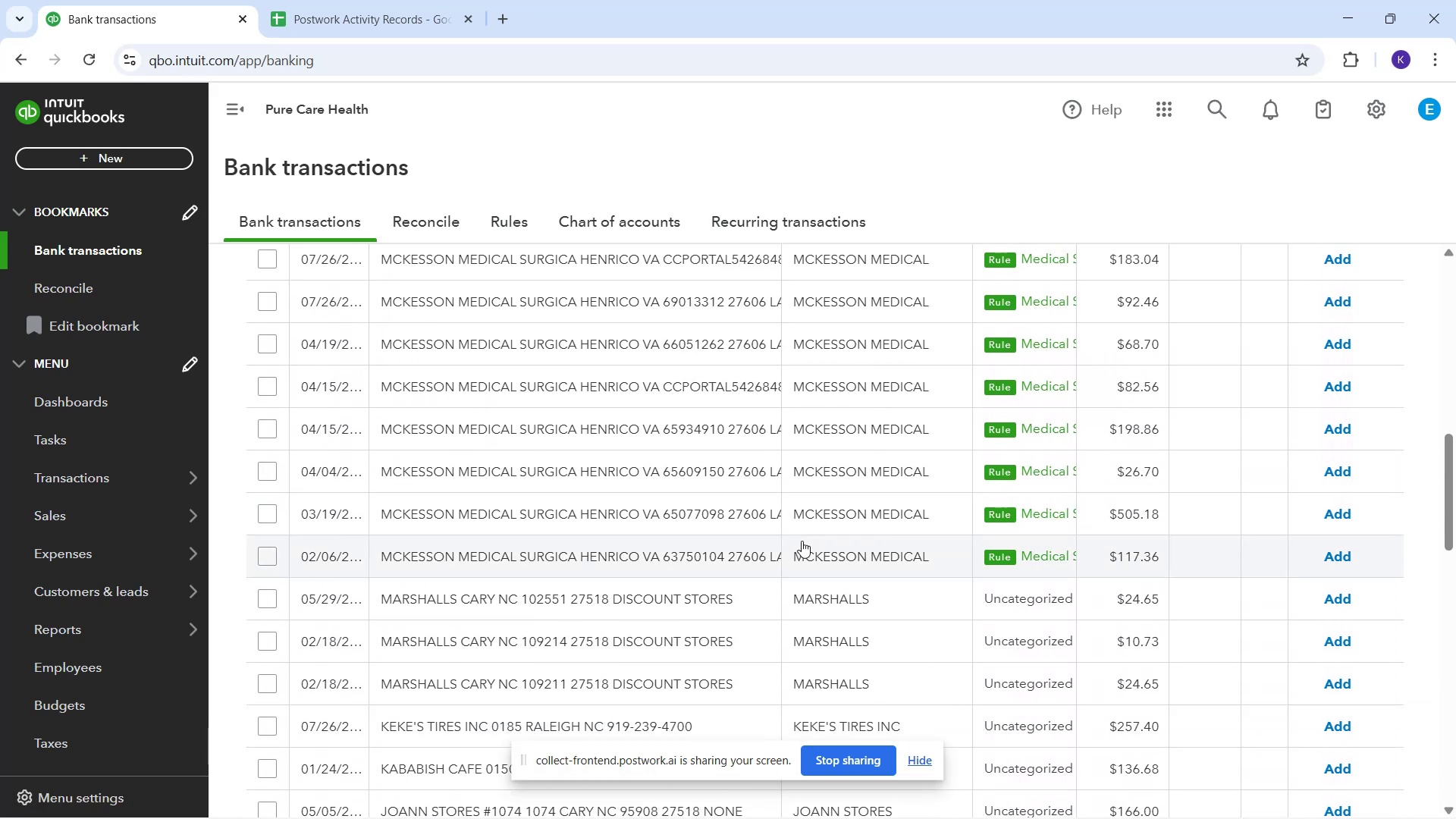 
scroll: coordinate [803, 548], scroll_direction: down, amount: 1.0
 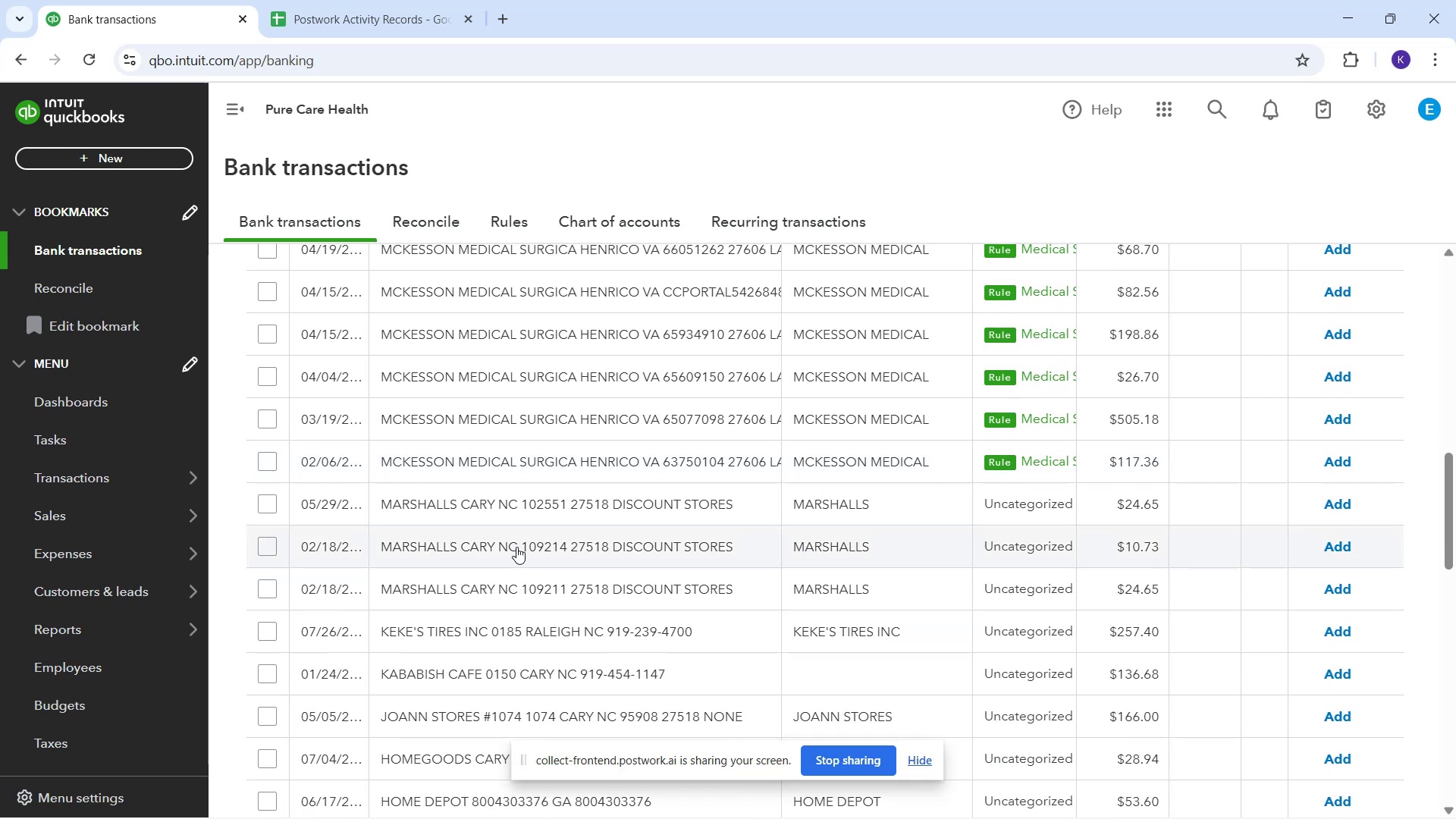 
wait(5.18)
 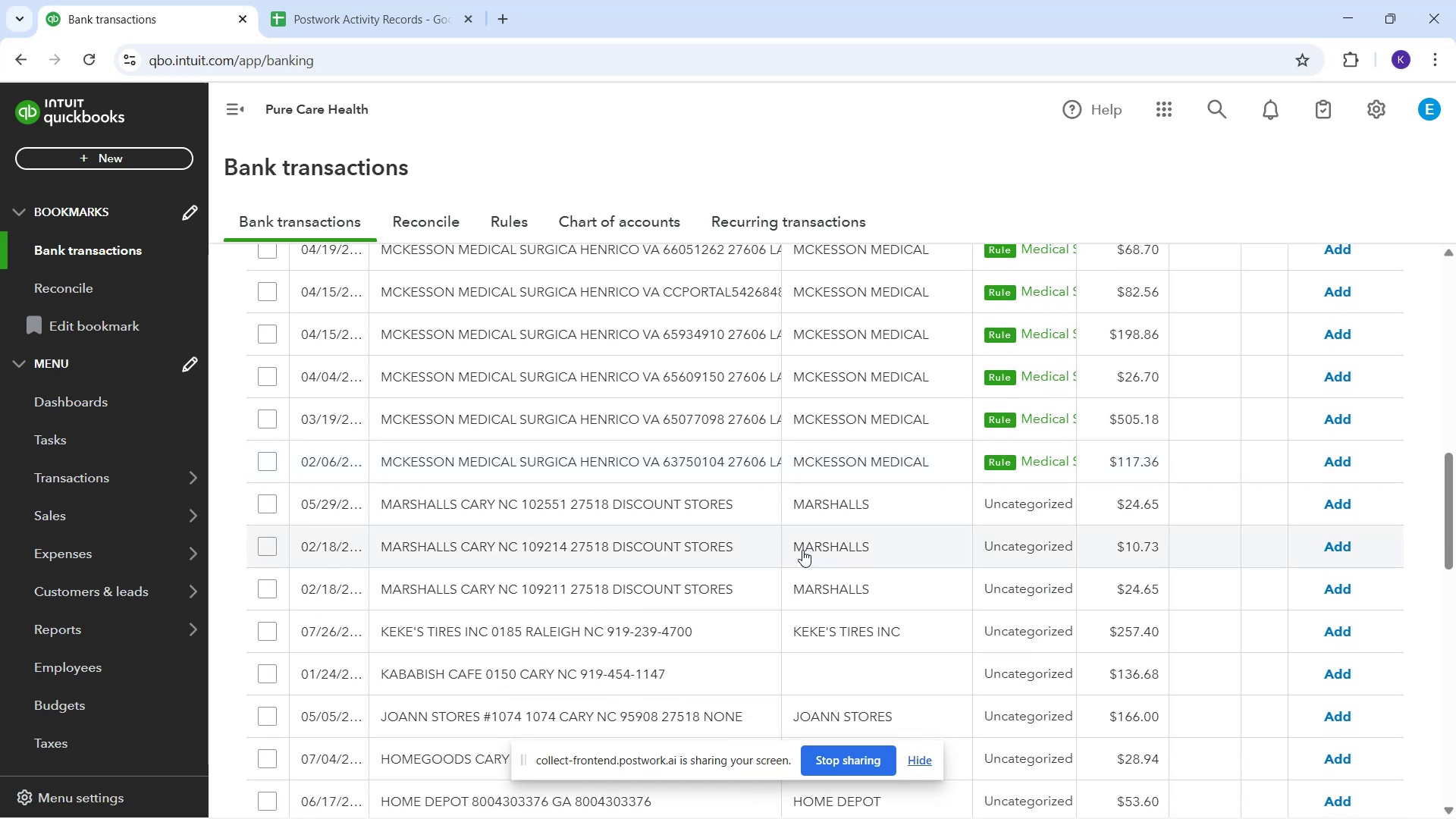 
mouse_move([546, 495])
 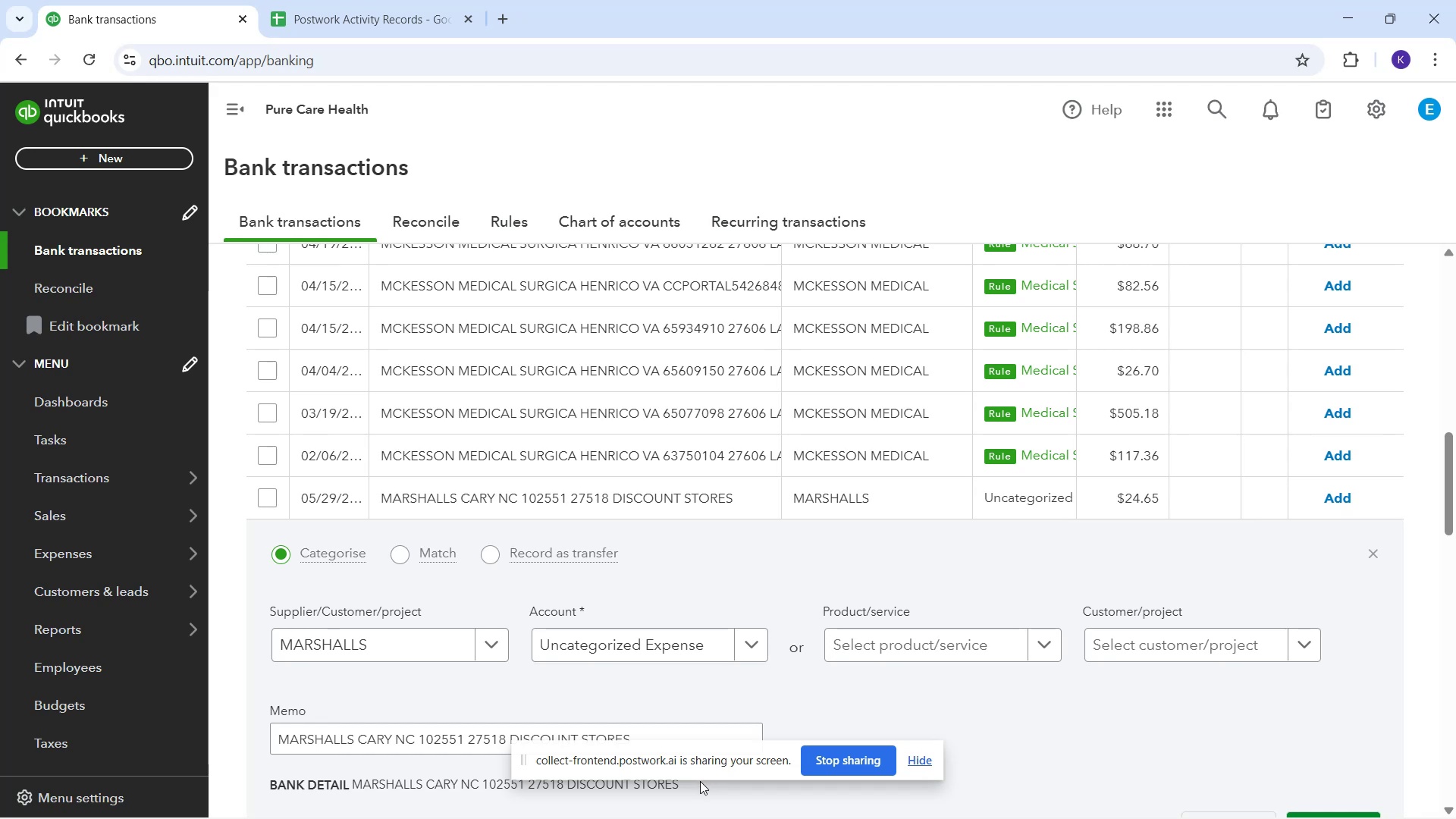 
wait(6.56)
 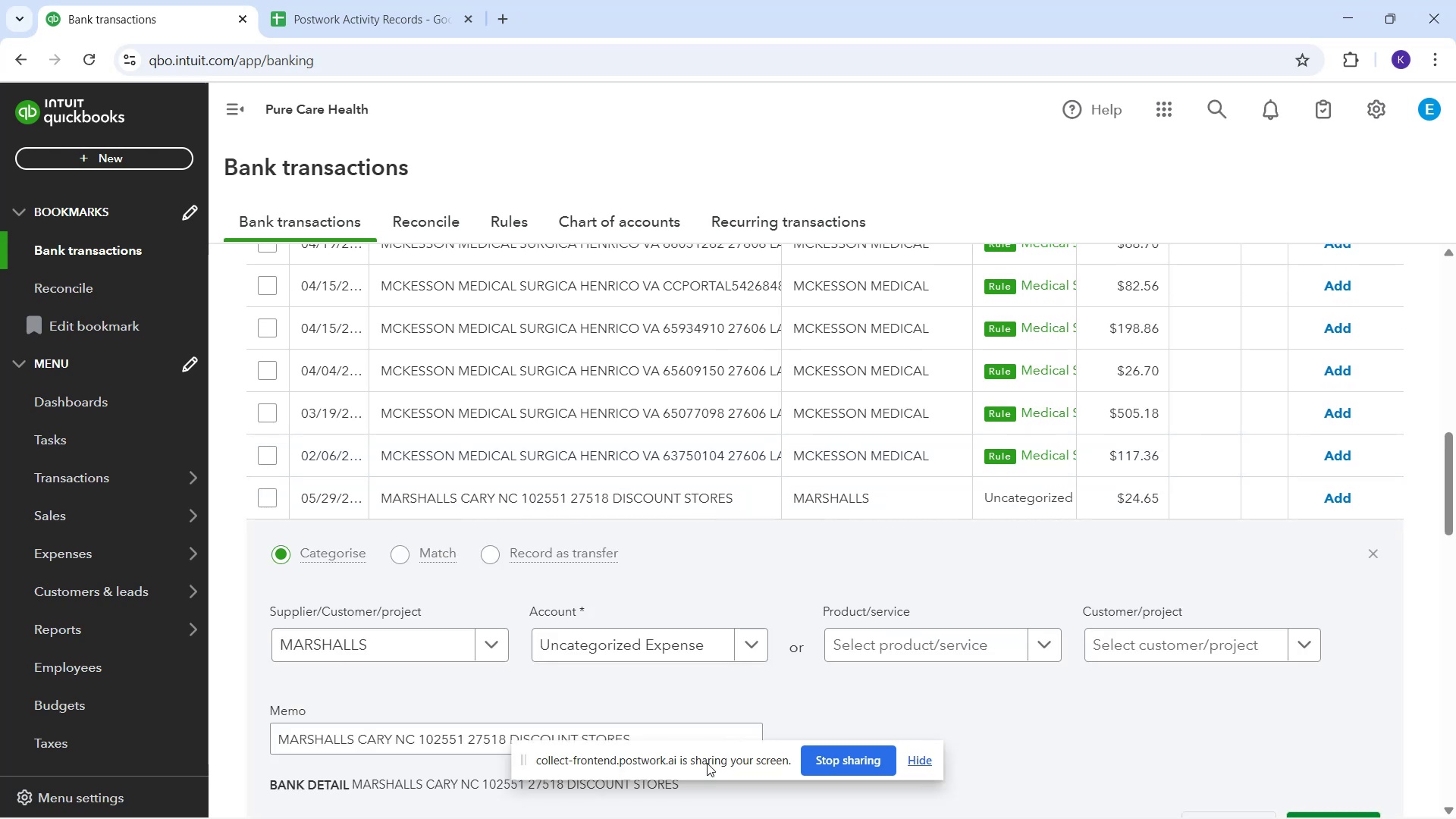 
scroll: coordinate [696, 790], scroll_direction: down, amount: 1.0
 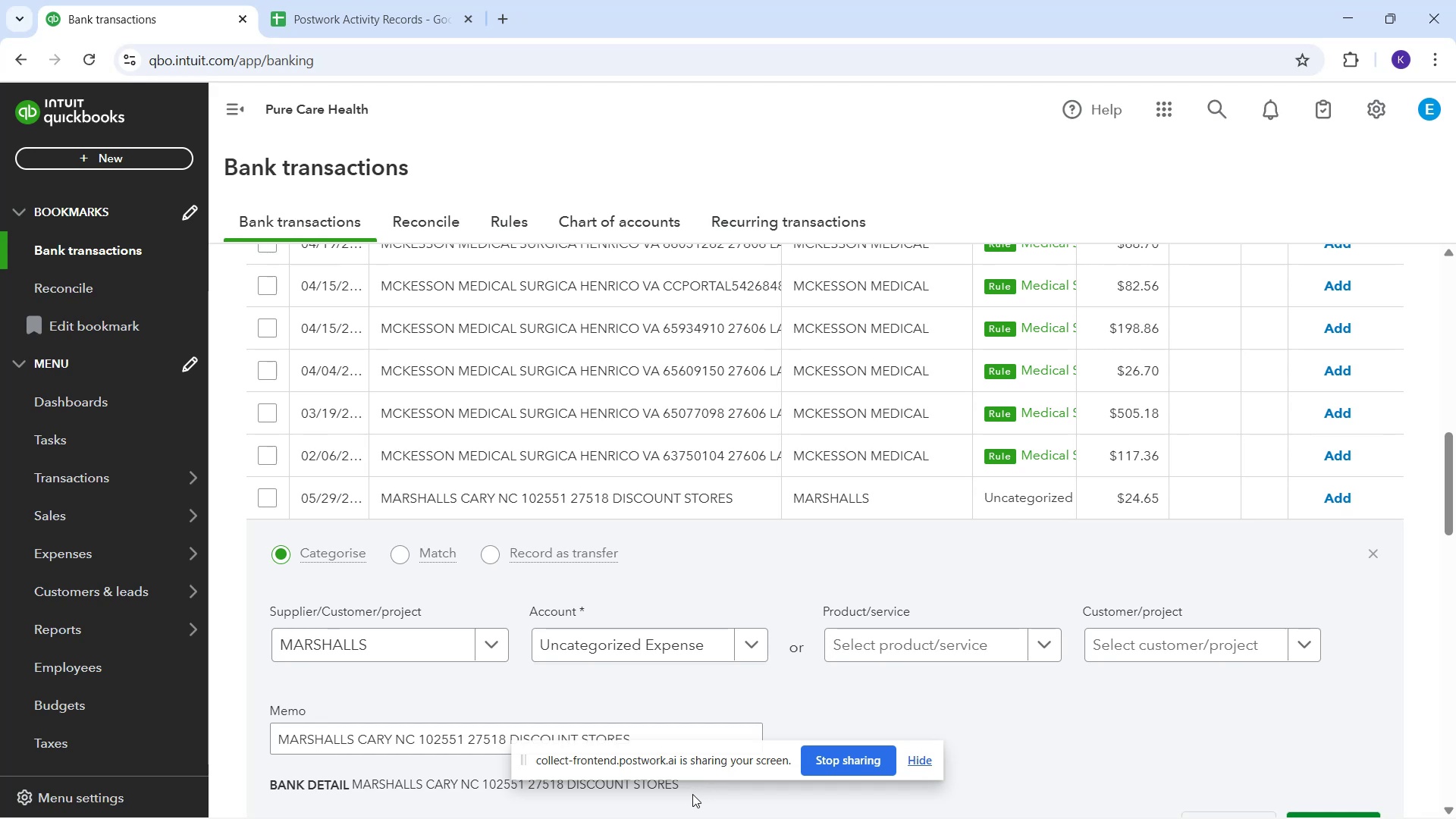 
wait(9.7)
 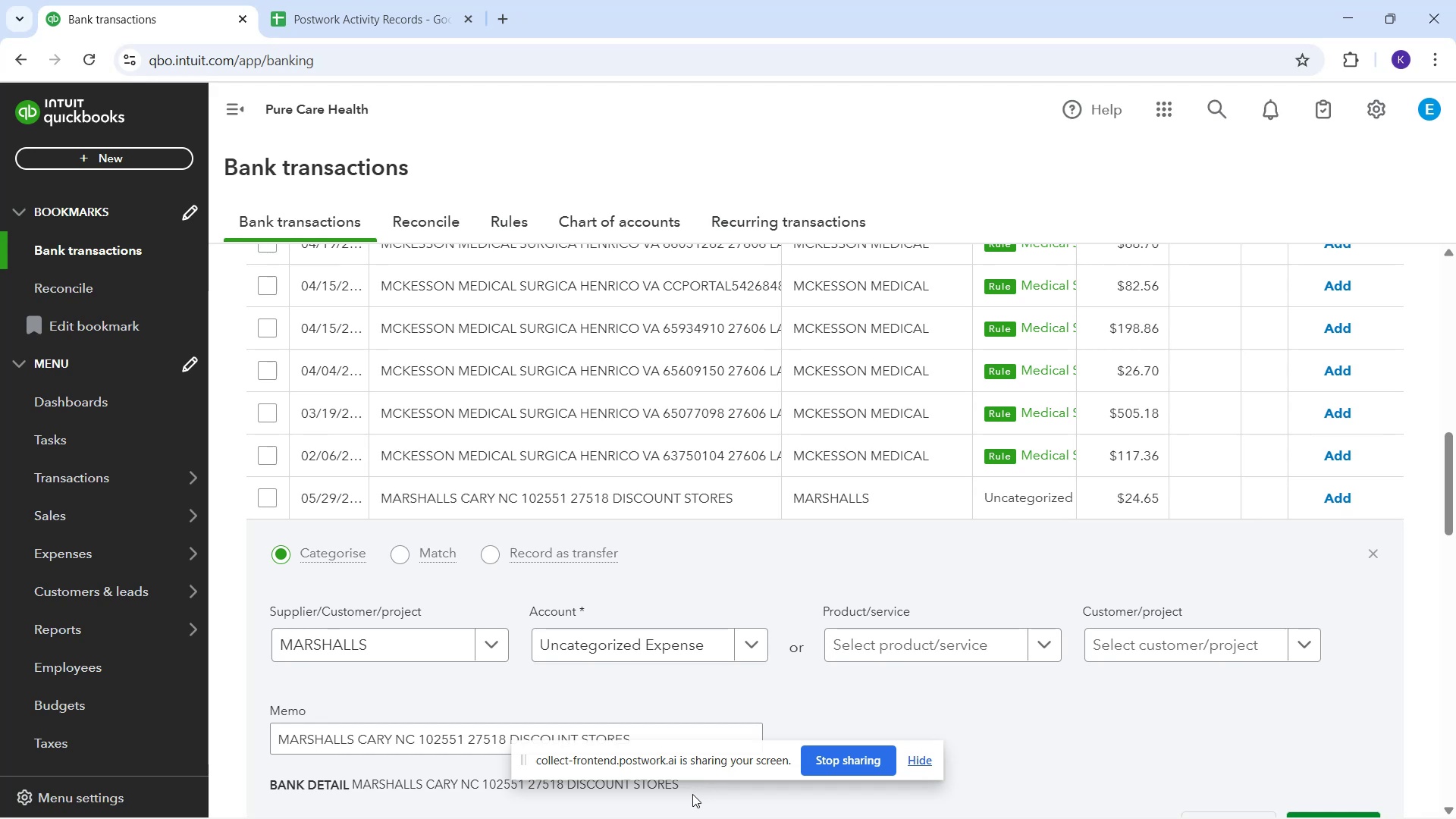 
scroll: coordinate [621, 682], scroll_direction: up, amount: 1.0
 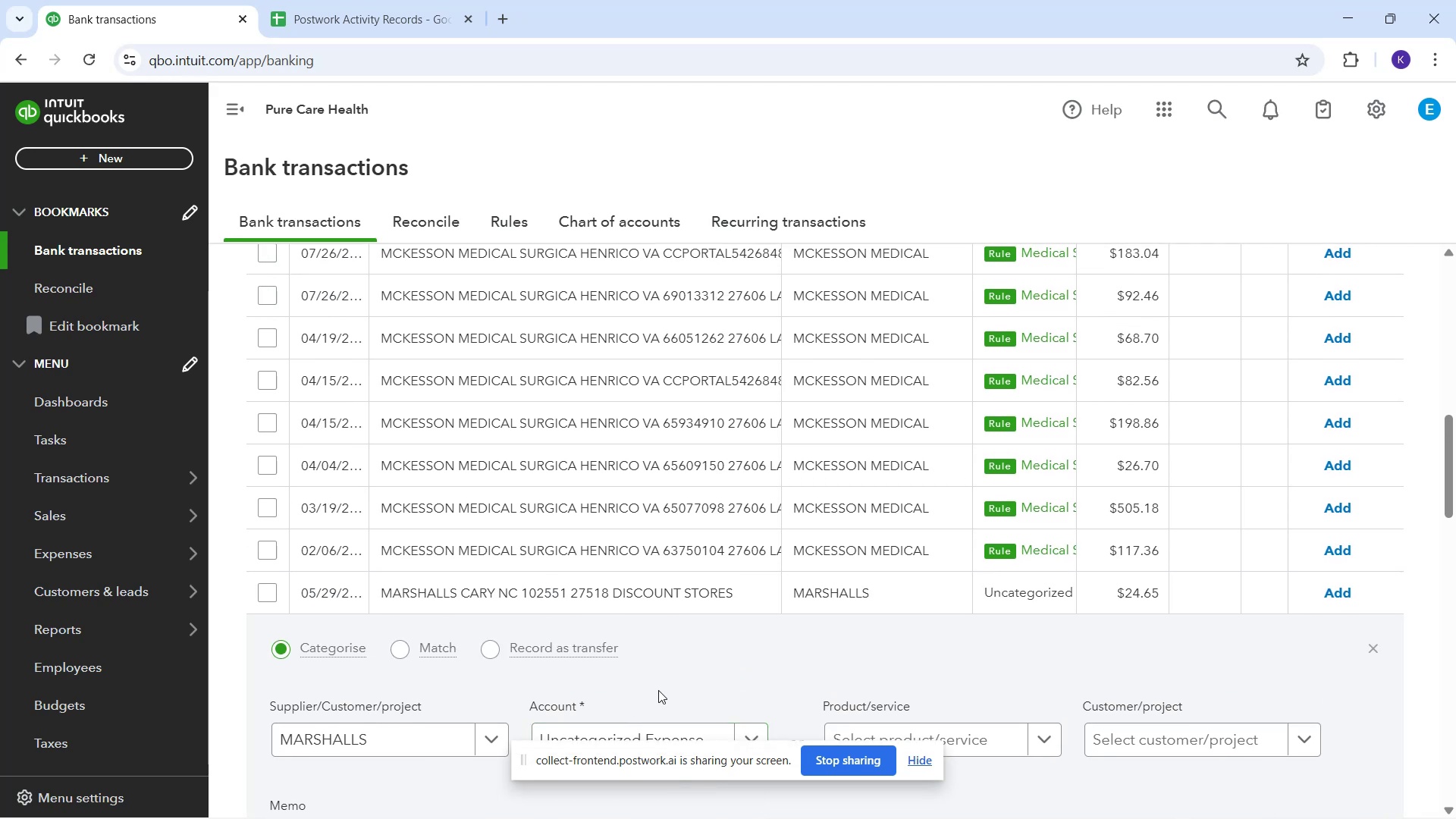 
wait(7.97)
 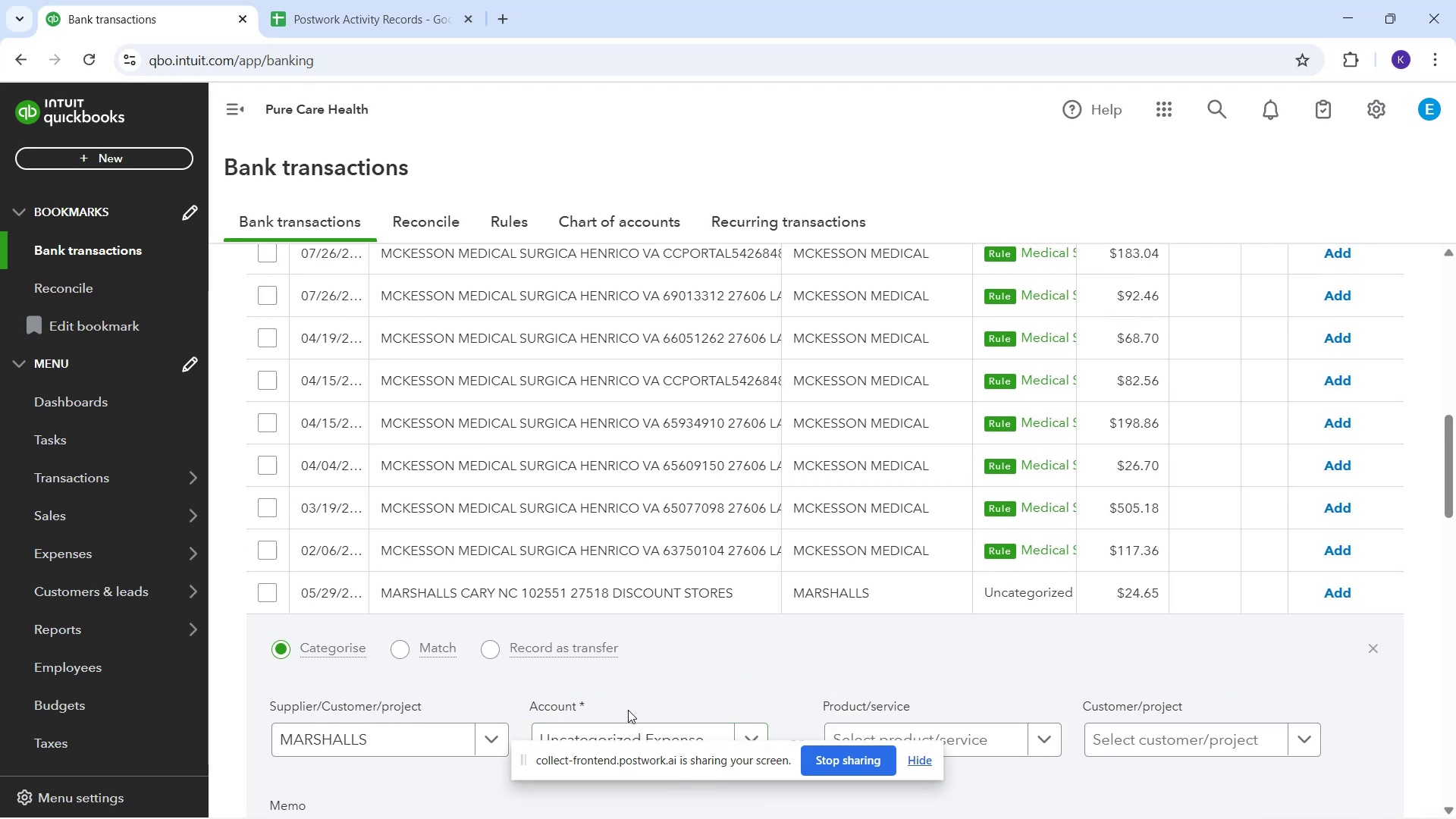 
scroll: coordinate [670, 701], scroll_direction: up, amount: 1.0
 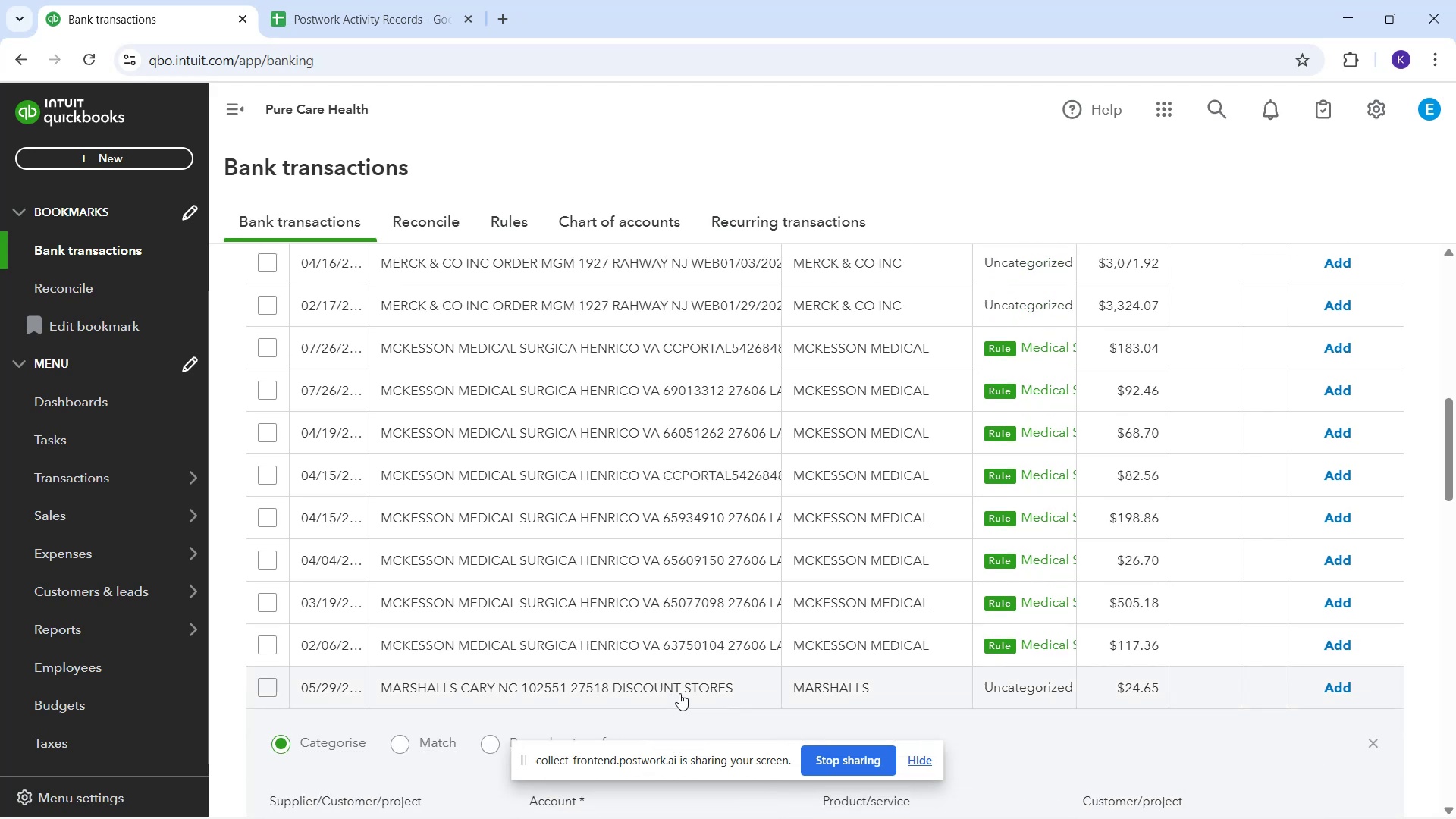 
scroll: coordinate [672, 702], scroll_direction: down, amount: 4.0
 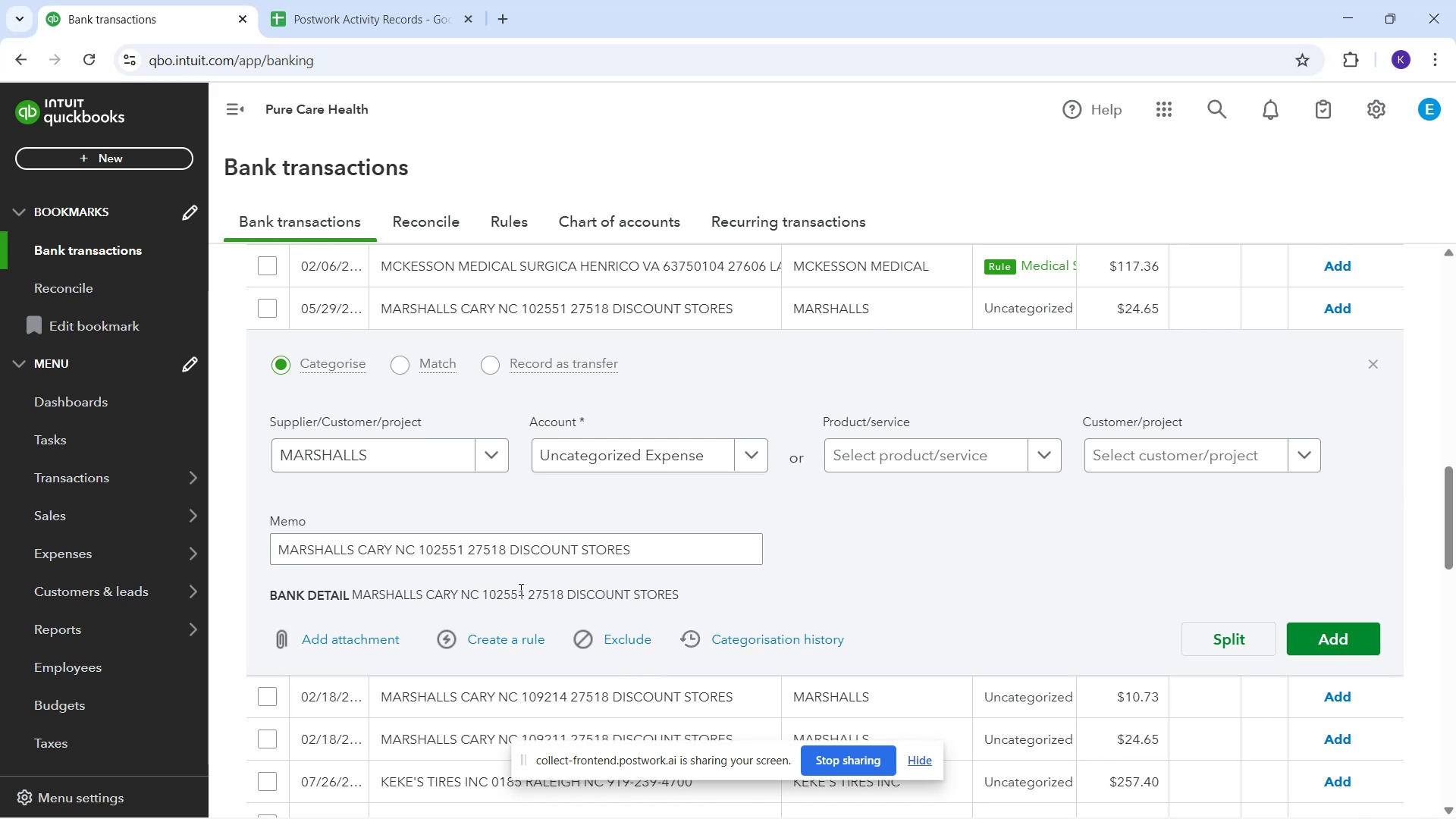 
wait(11.27)
 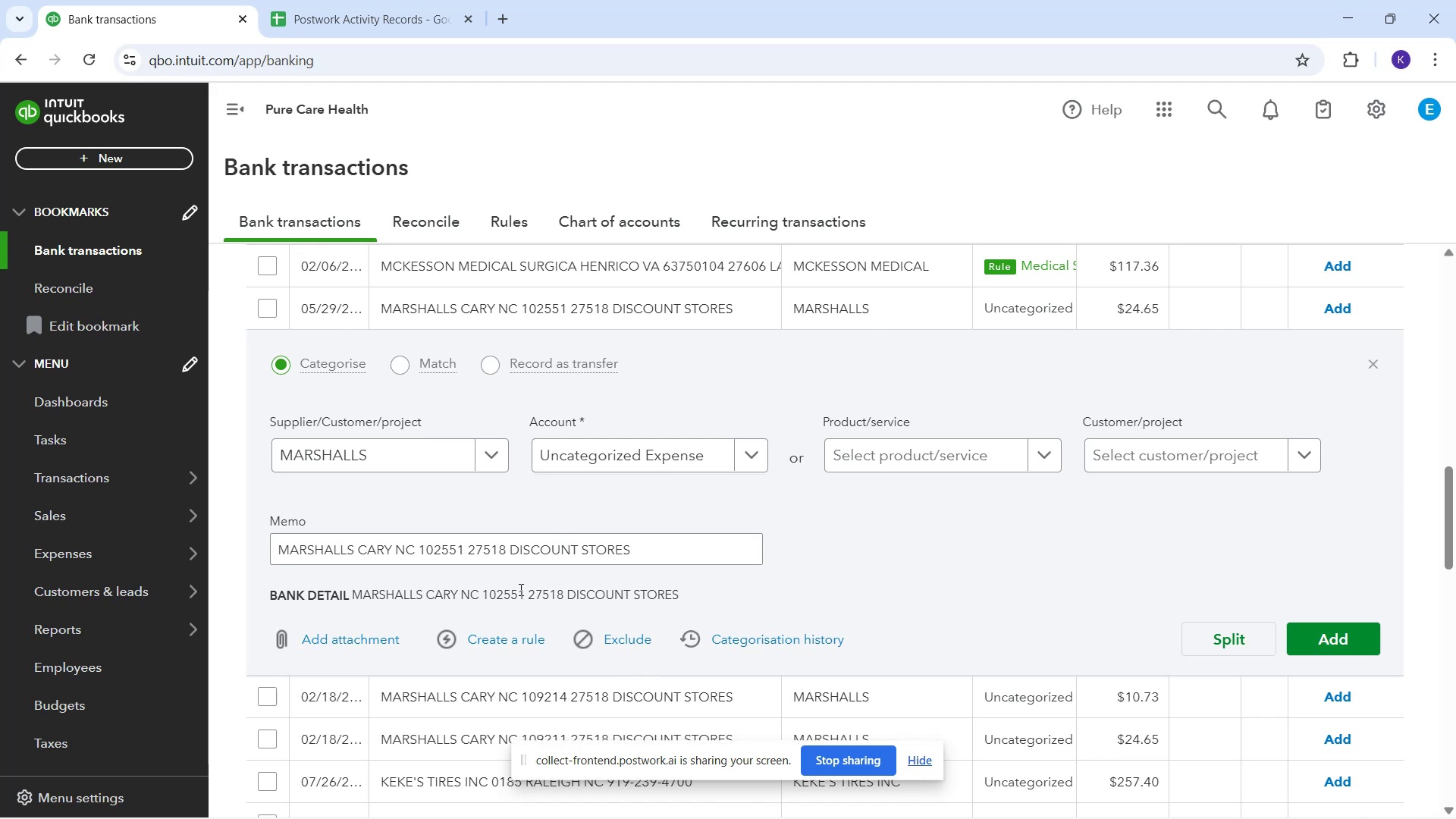 
left_click([663, 463])
 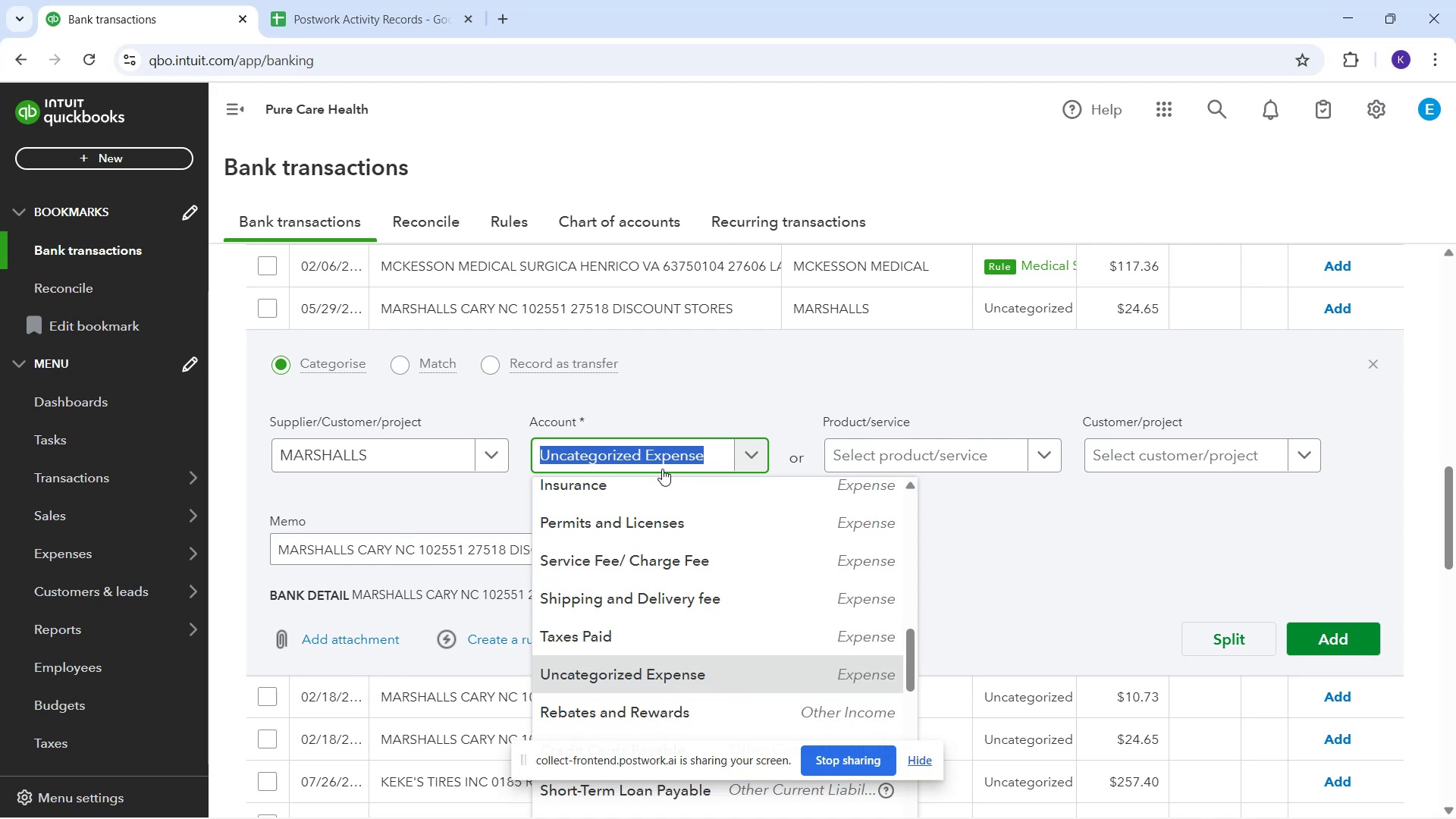 
wait(9.31)
 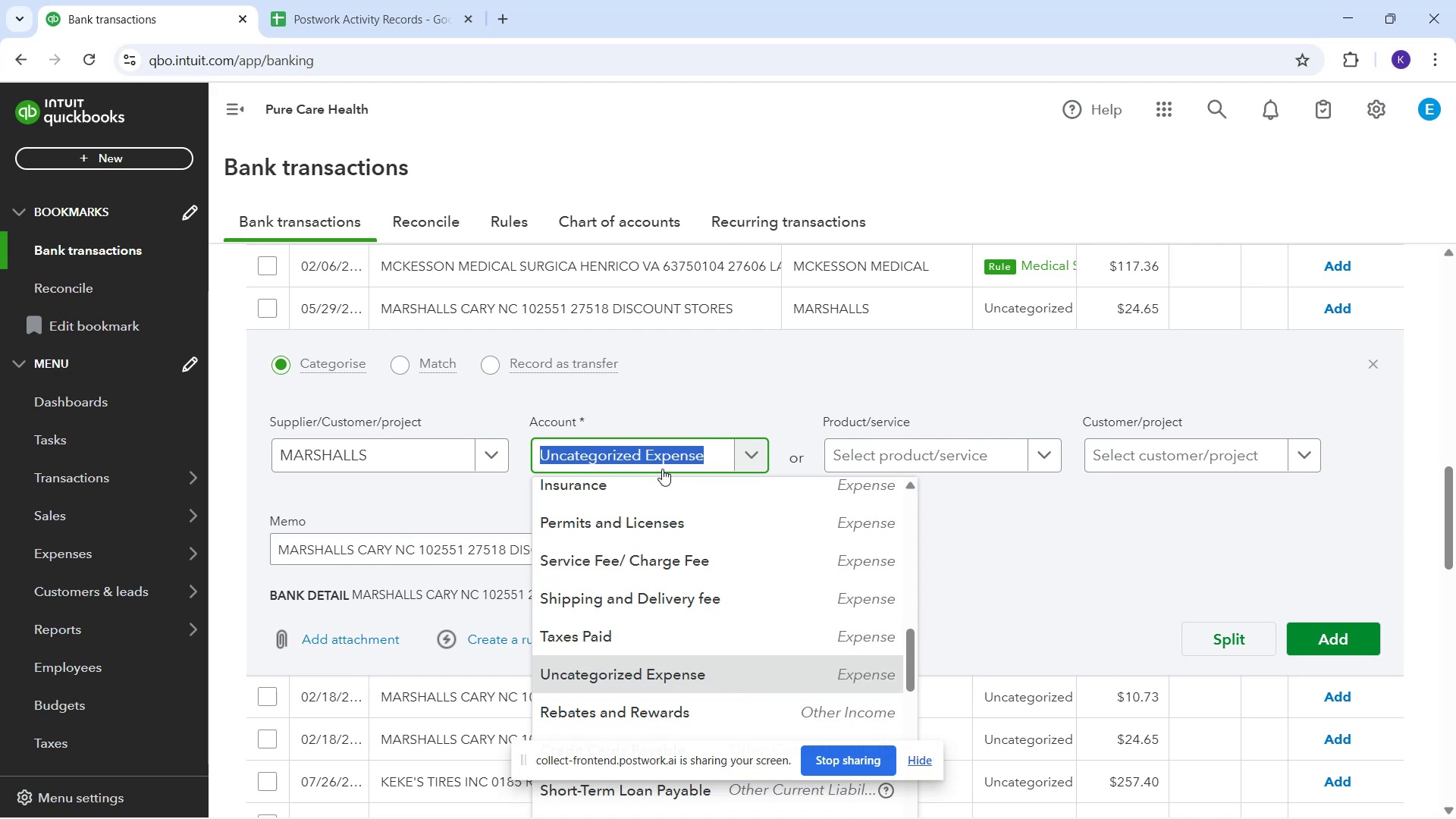 
scroll: coordinate [671, 609], scroll_direction: down, amount: 7.0
 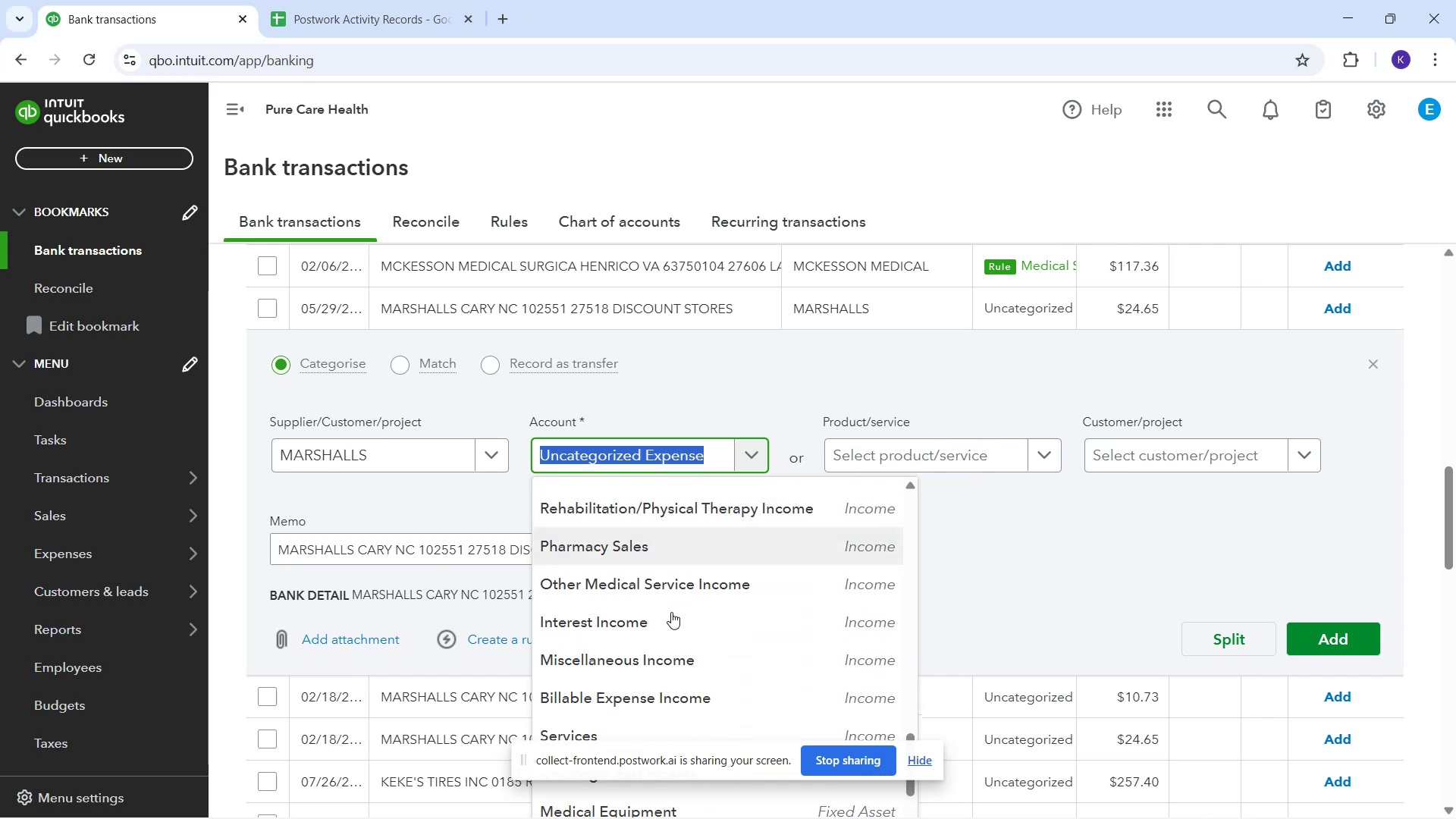 
scroll: coordinate [654, 608], scroll_direction: down, amount: 5.0
 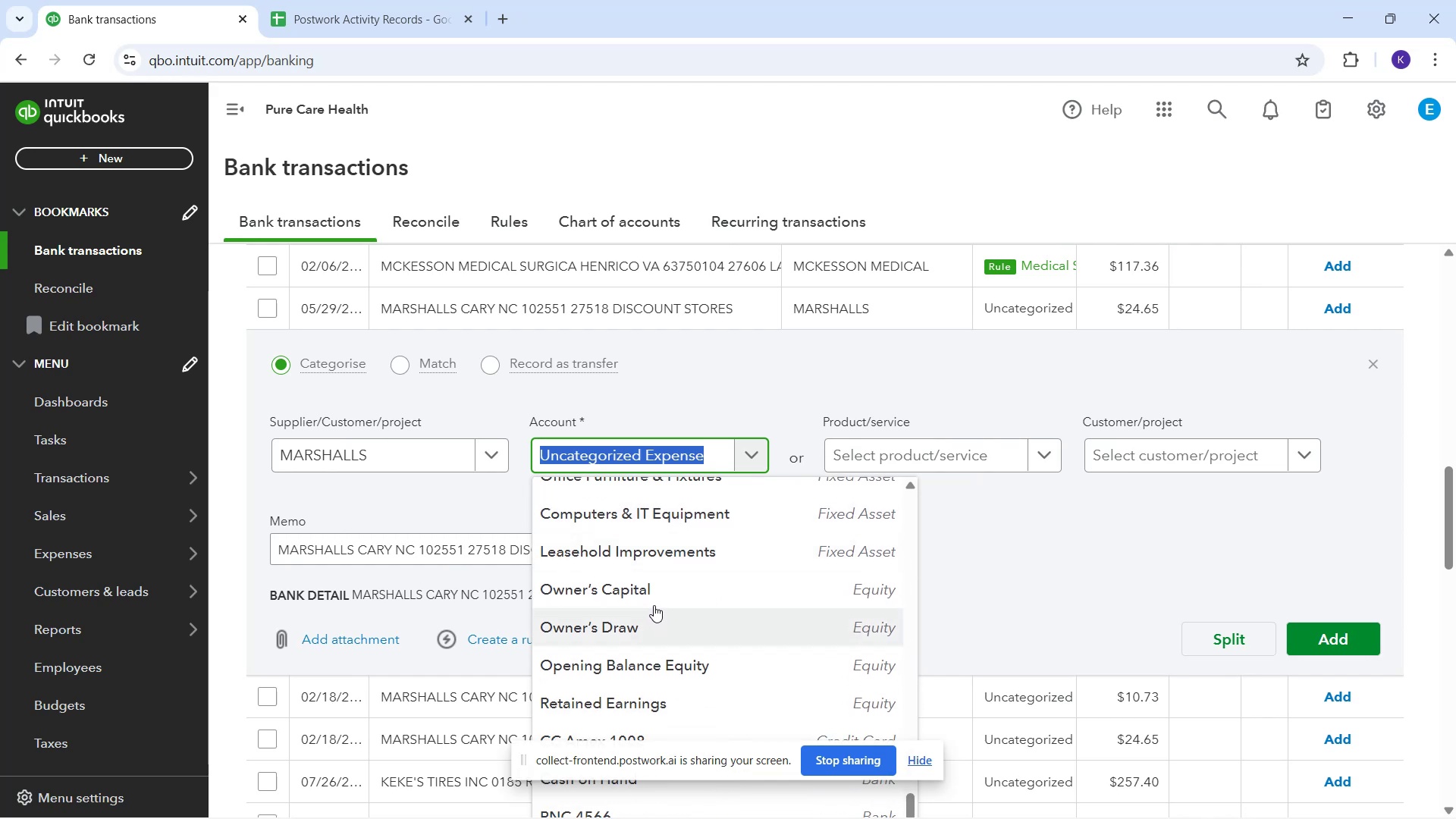 
scroll: coordinate [654, 607], scroll_direction: down, amount: 1.0
 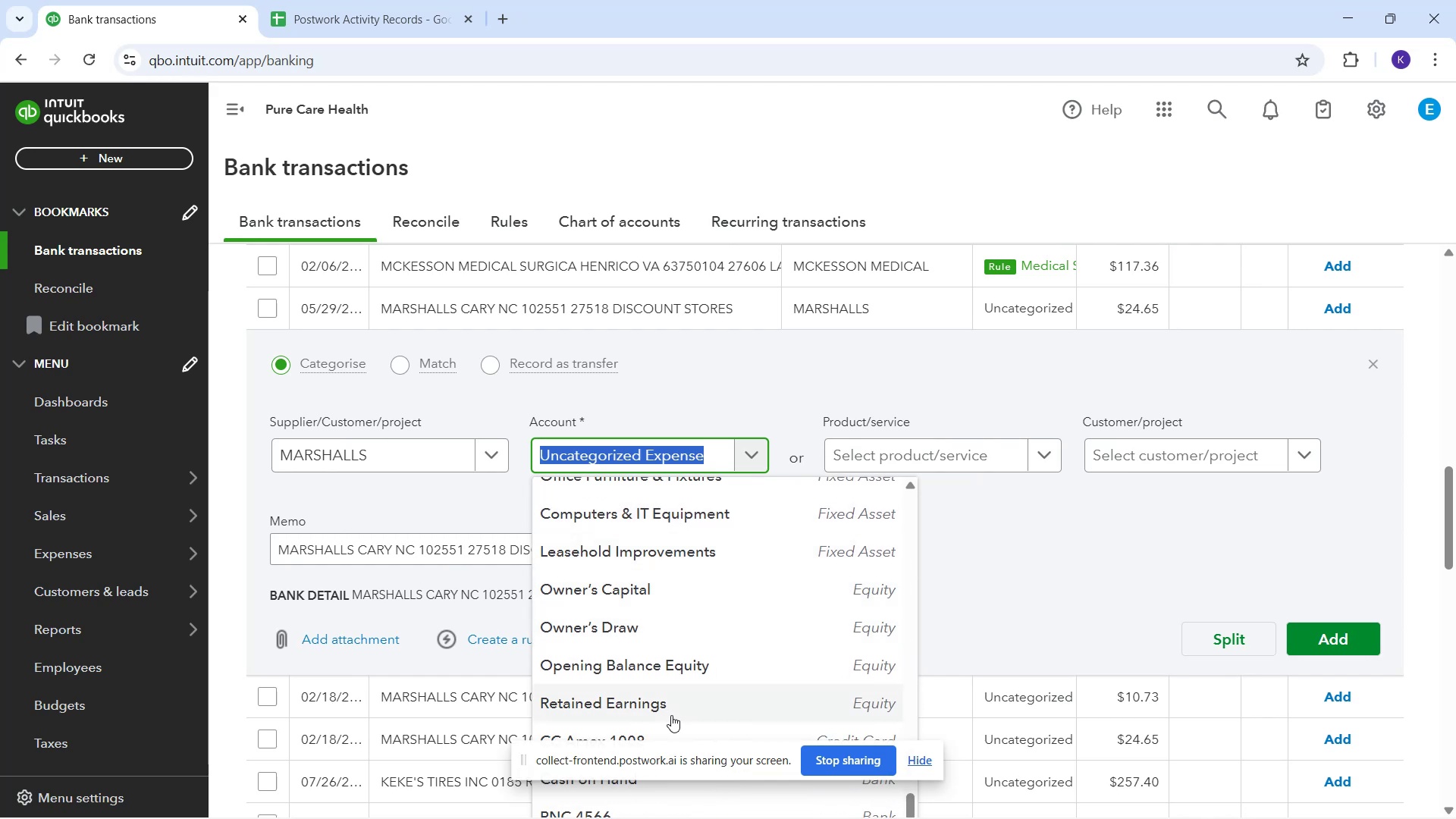 
scroll: coordinate [664, 681], scroll_direction: none, amount: 0.0
 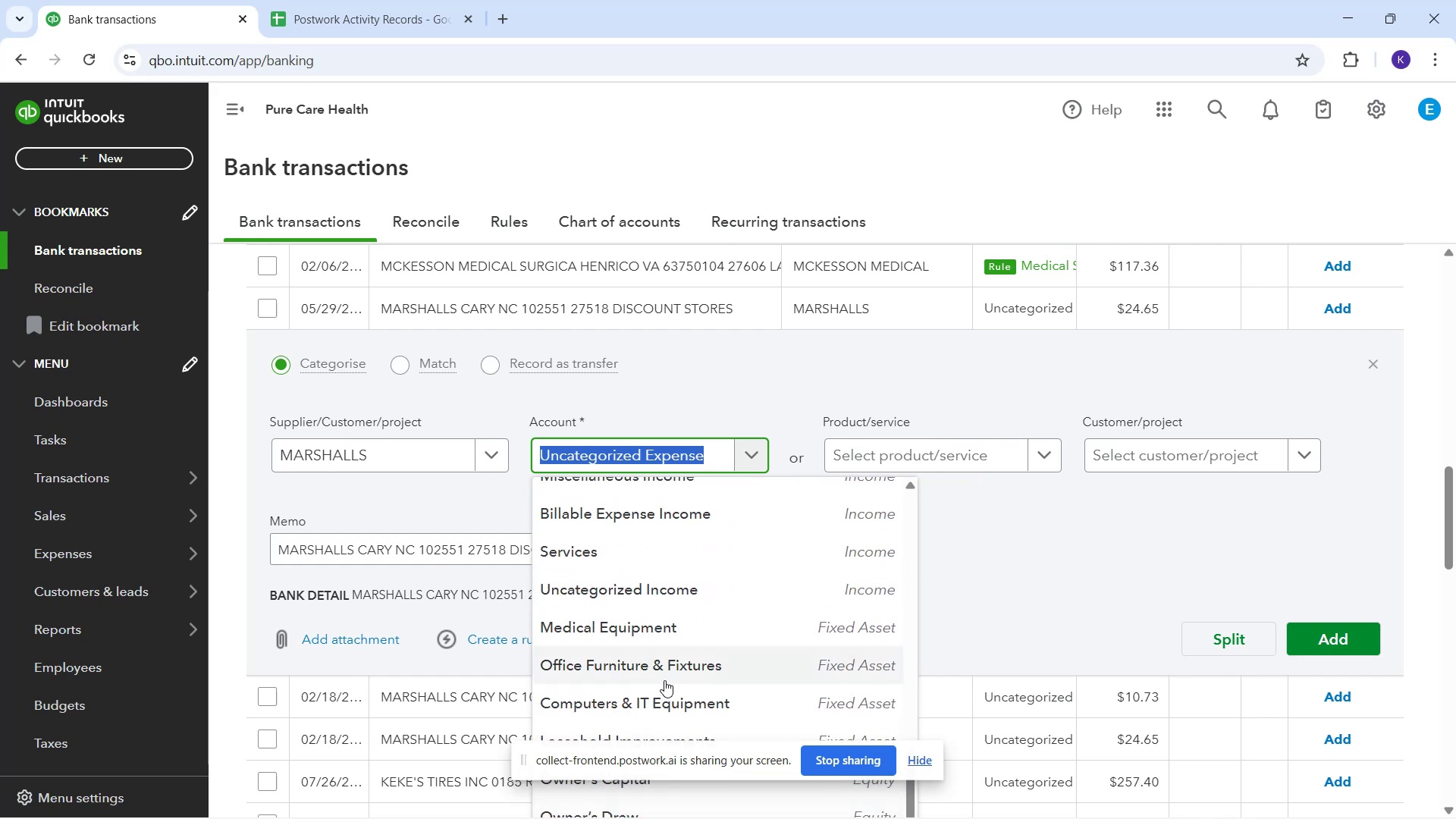 
scroll: coordinate [664, 661], scroll_direction: up, amount: 3.0
 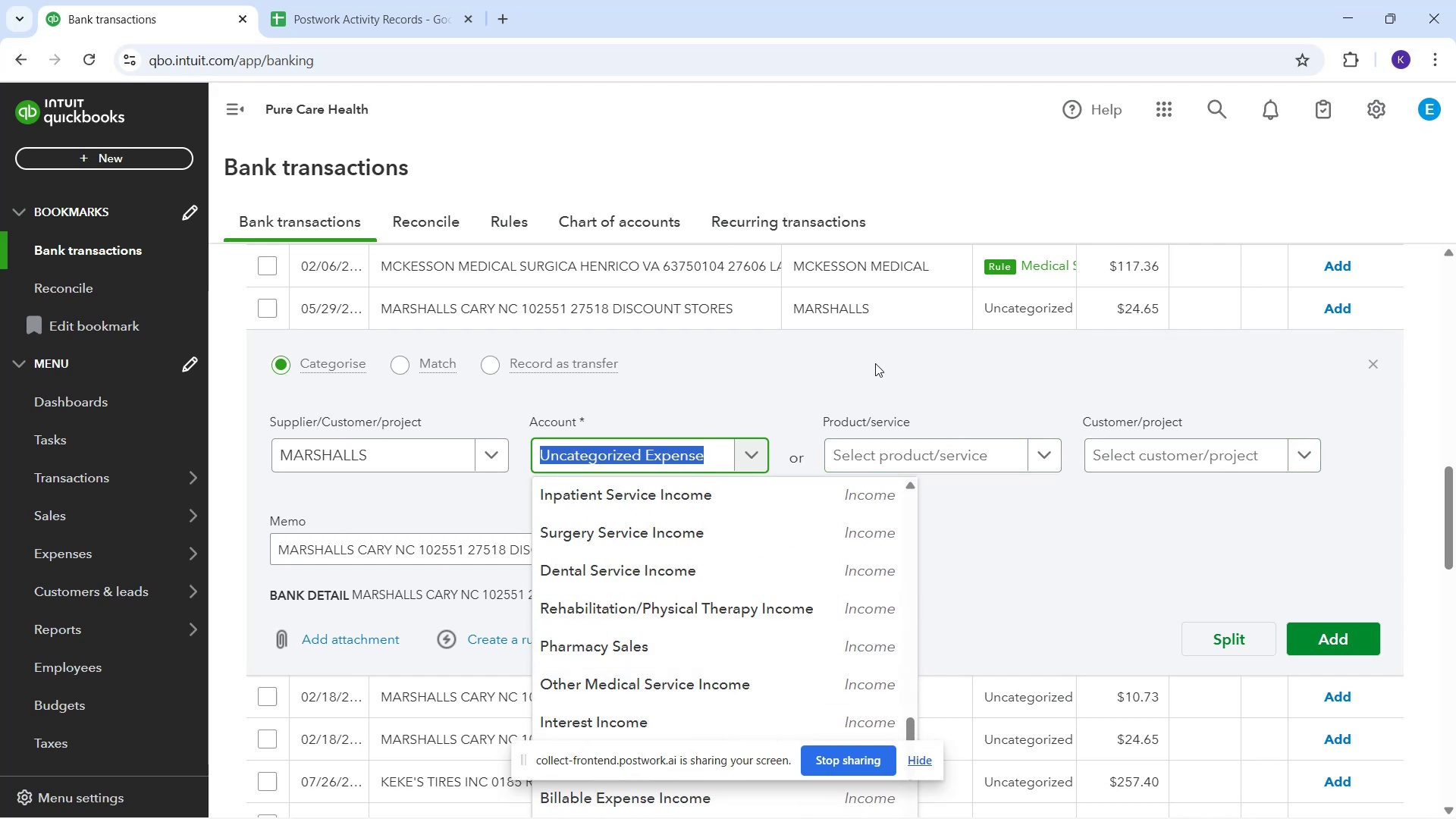 
left_click_drag(start_coordinate=[871, 357], to_coordinate=[874, 355])
 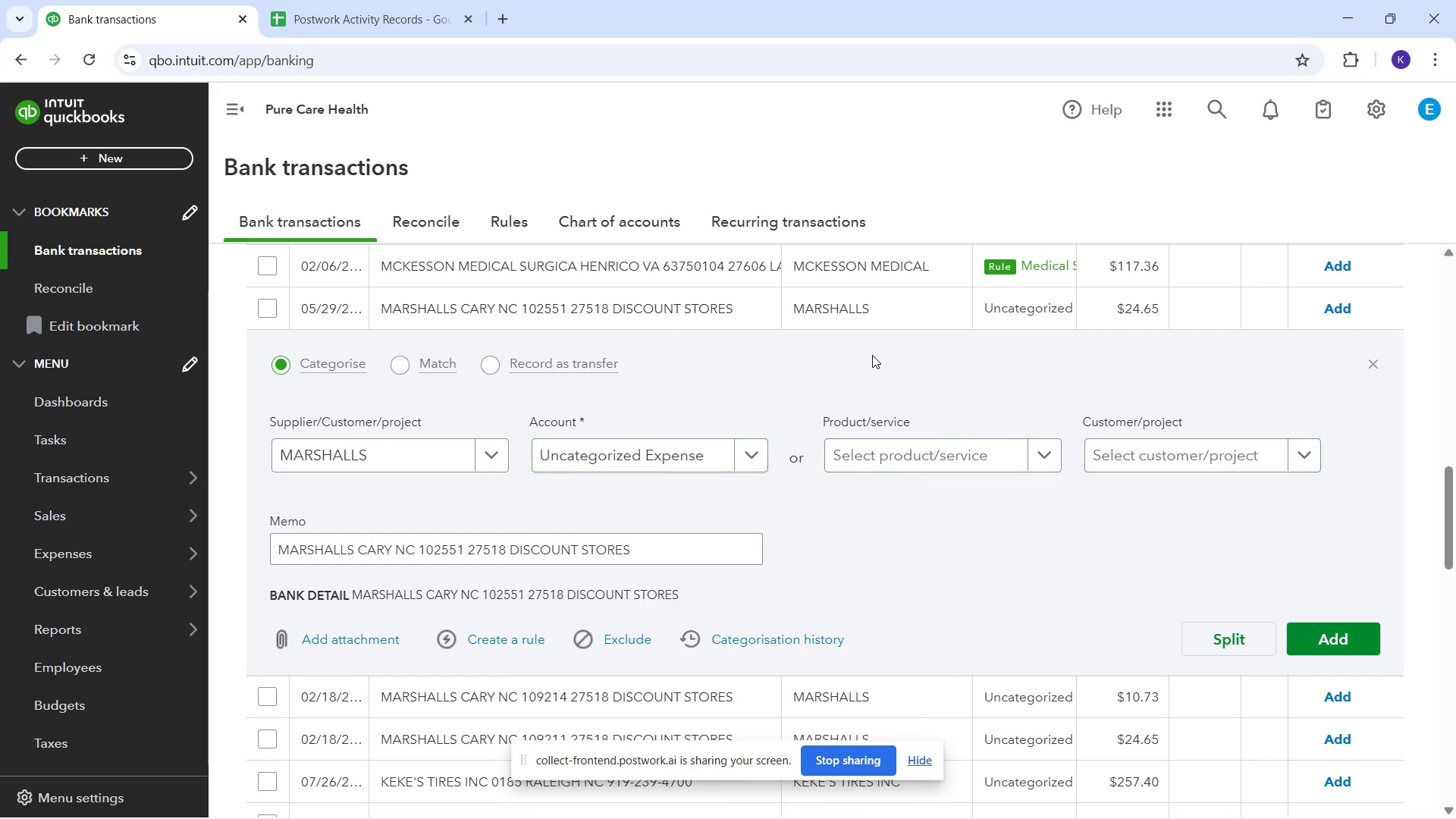 
scroll: coordinate [910, 535], scroll_direction: down, amount: 11.0
 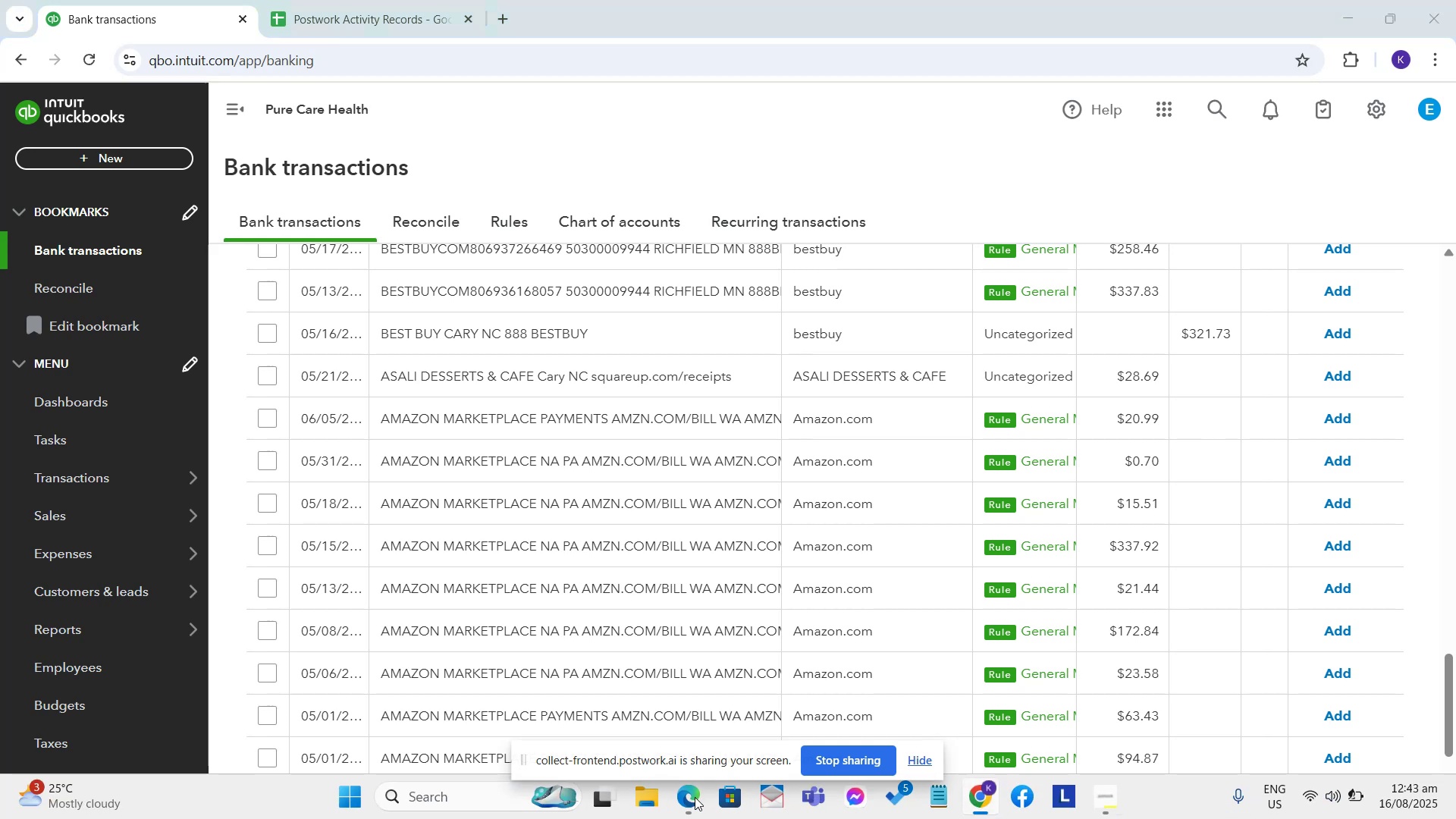 
wait(7.92)
 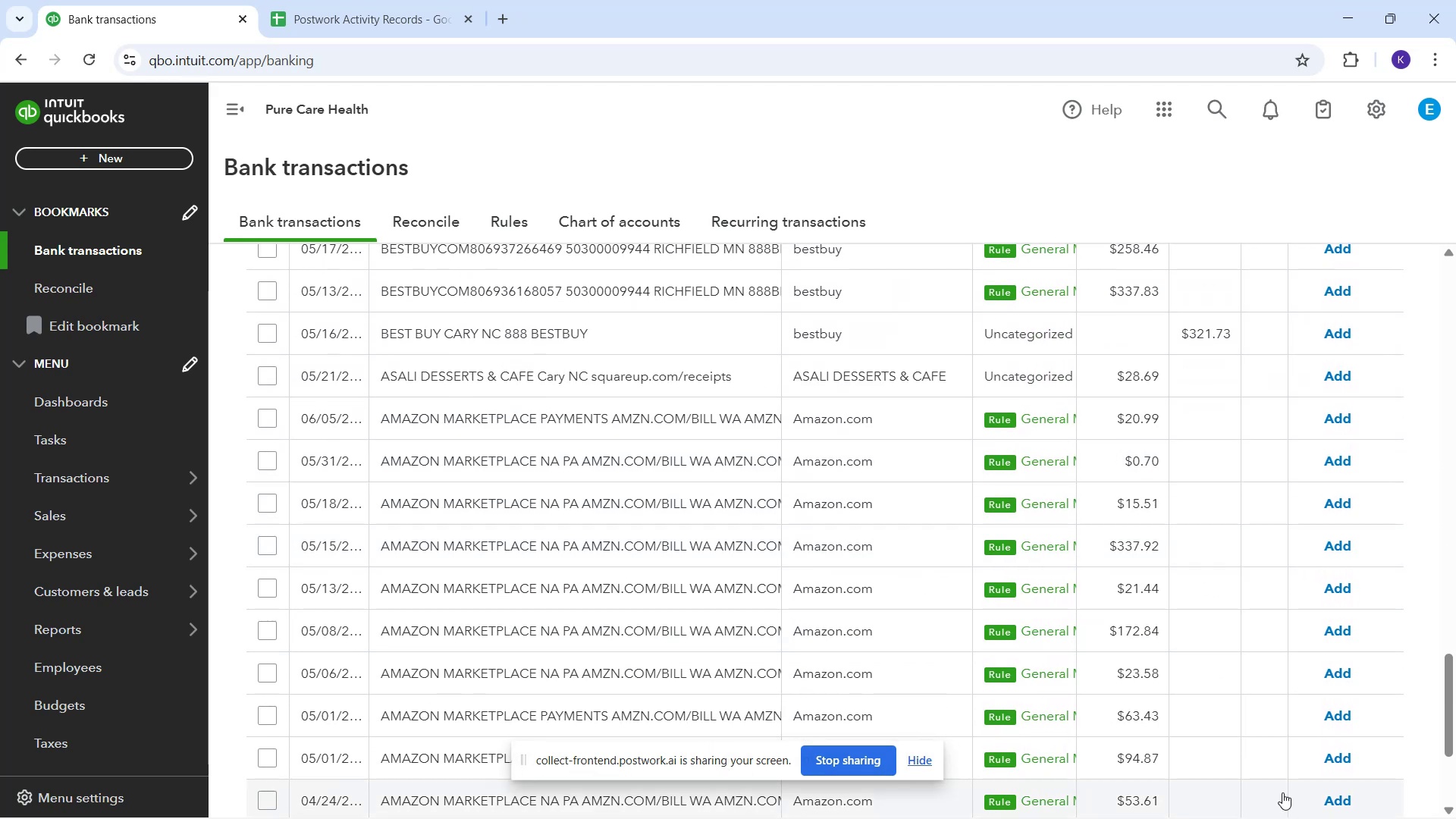 
left_click([682, 800])
 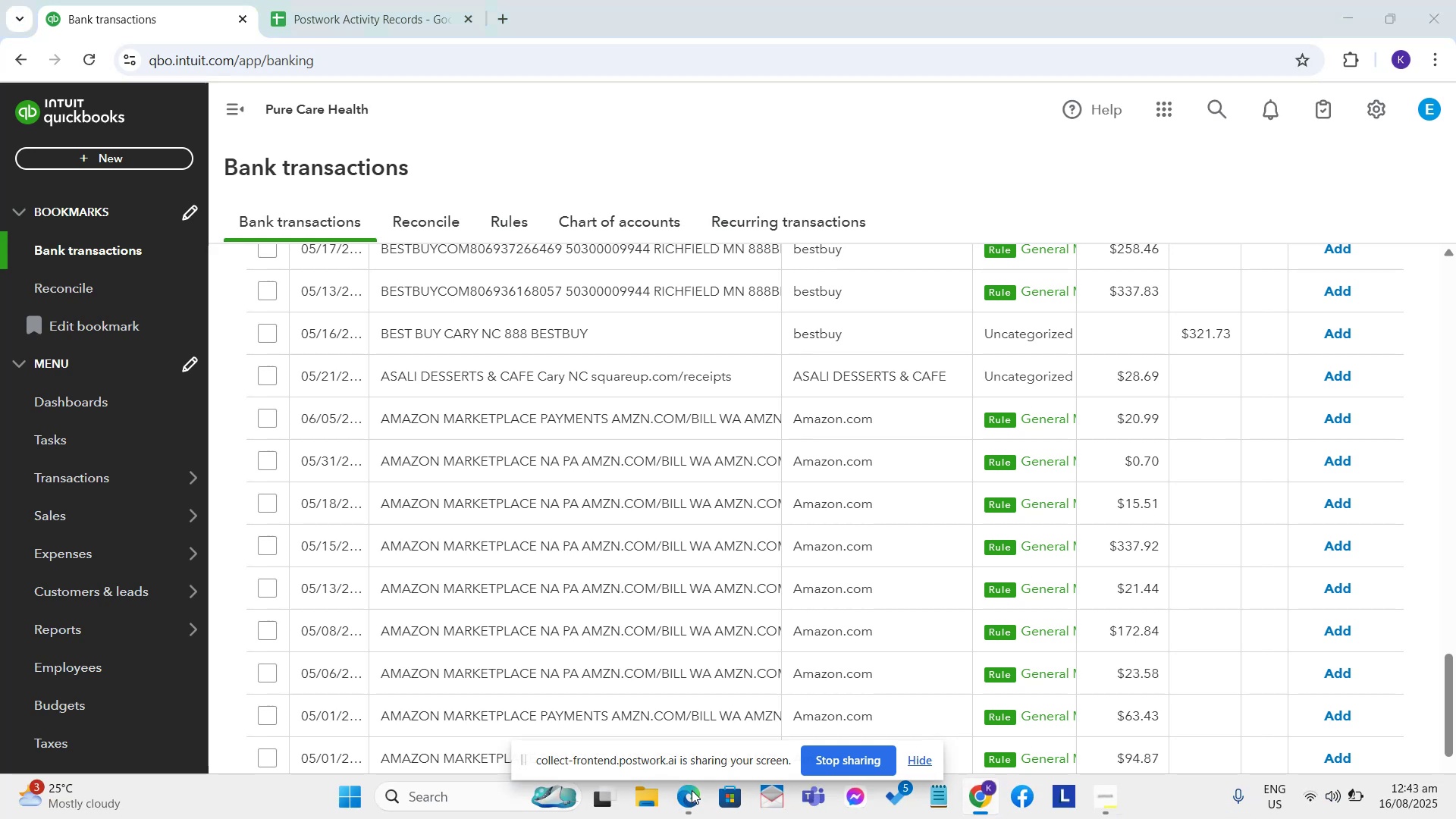 
left_click([692, 790])
 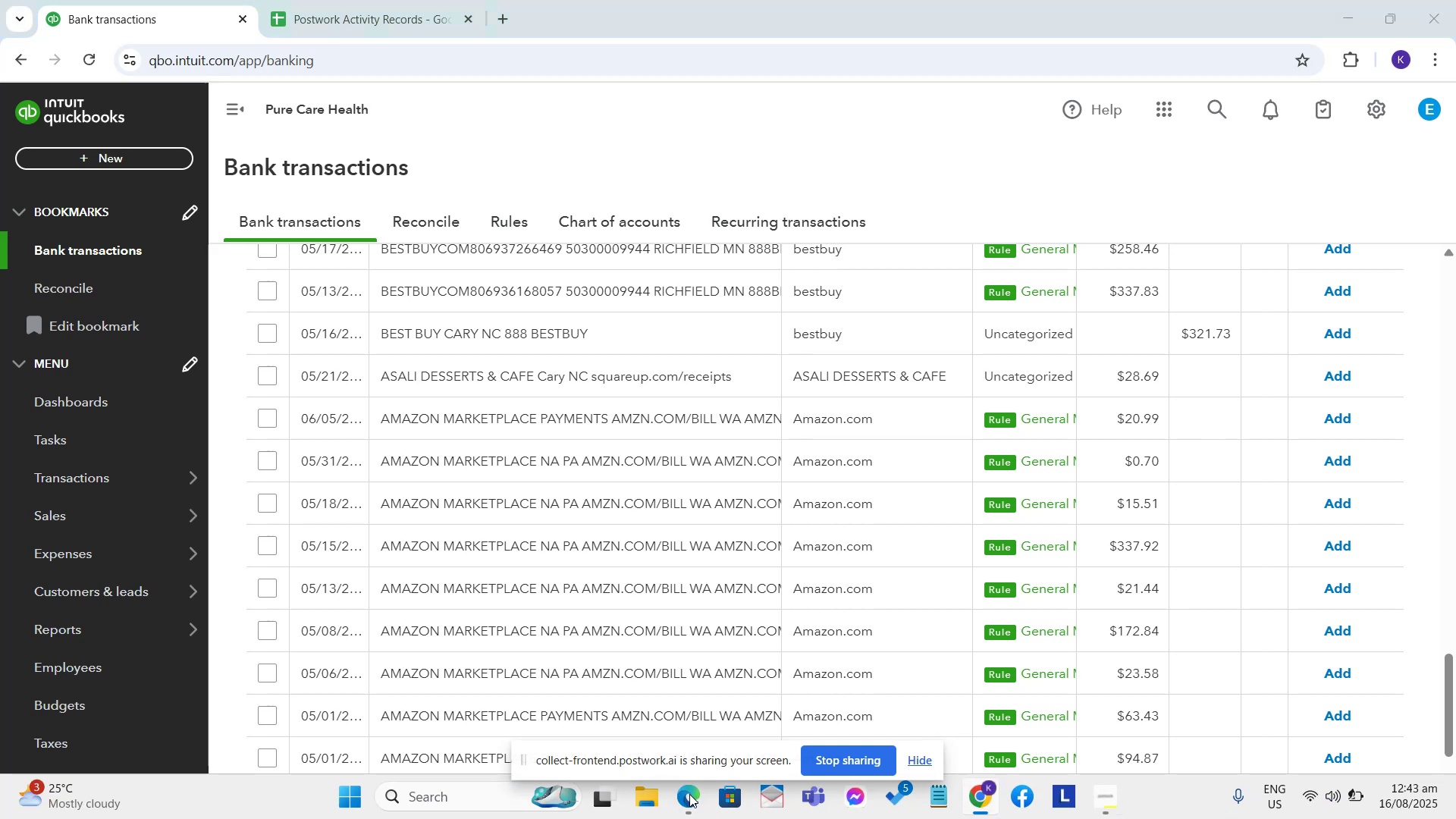 
left_click([689, 794])
 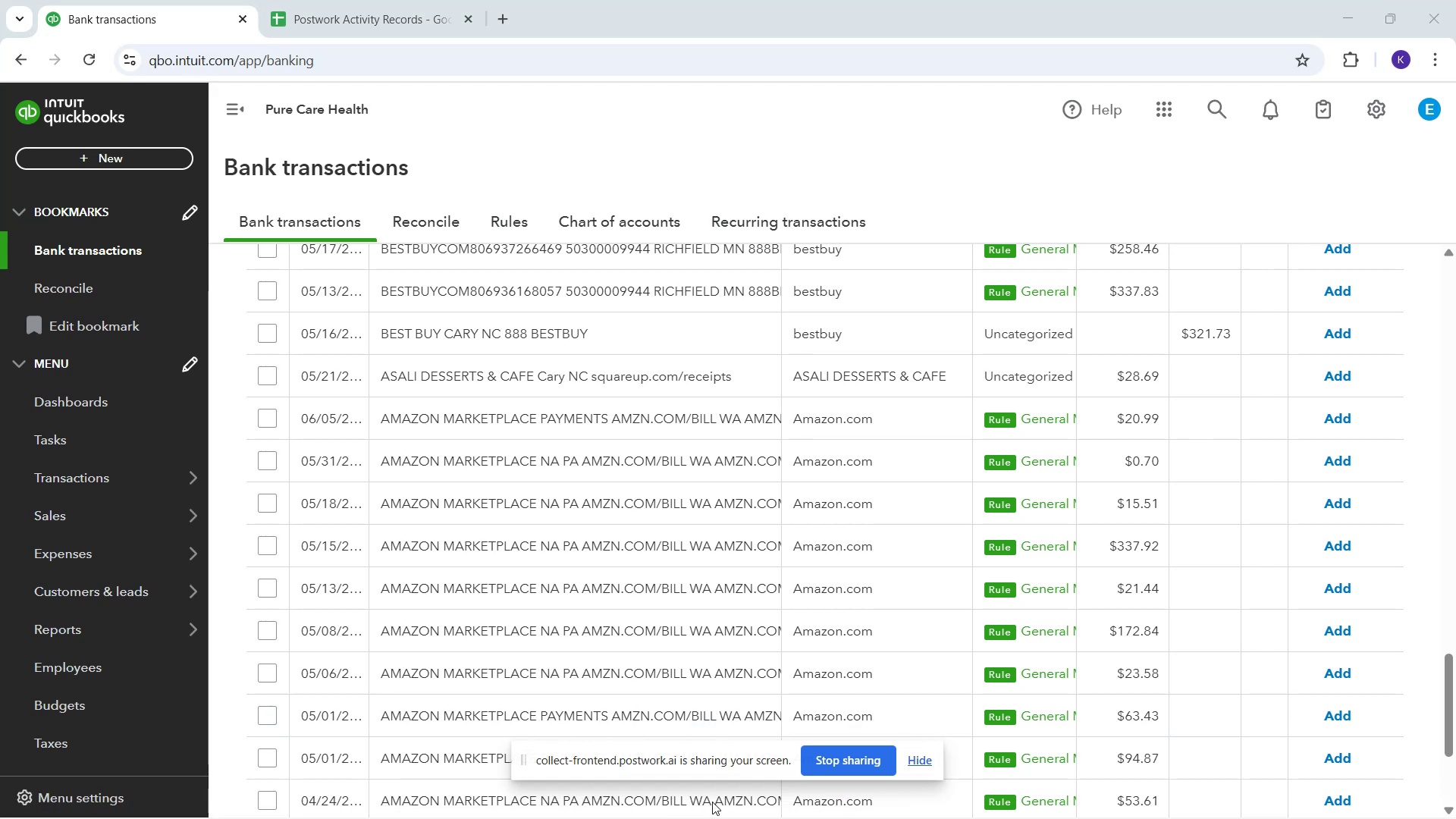 
wait(13.82)
 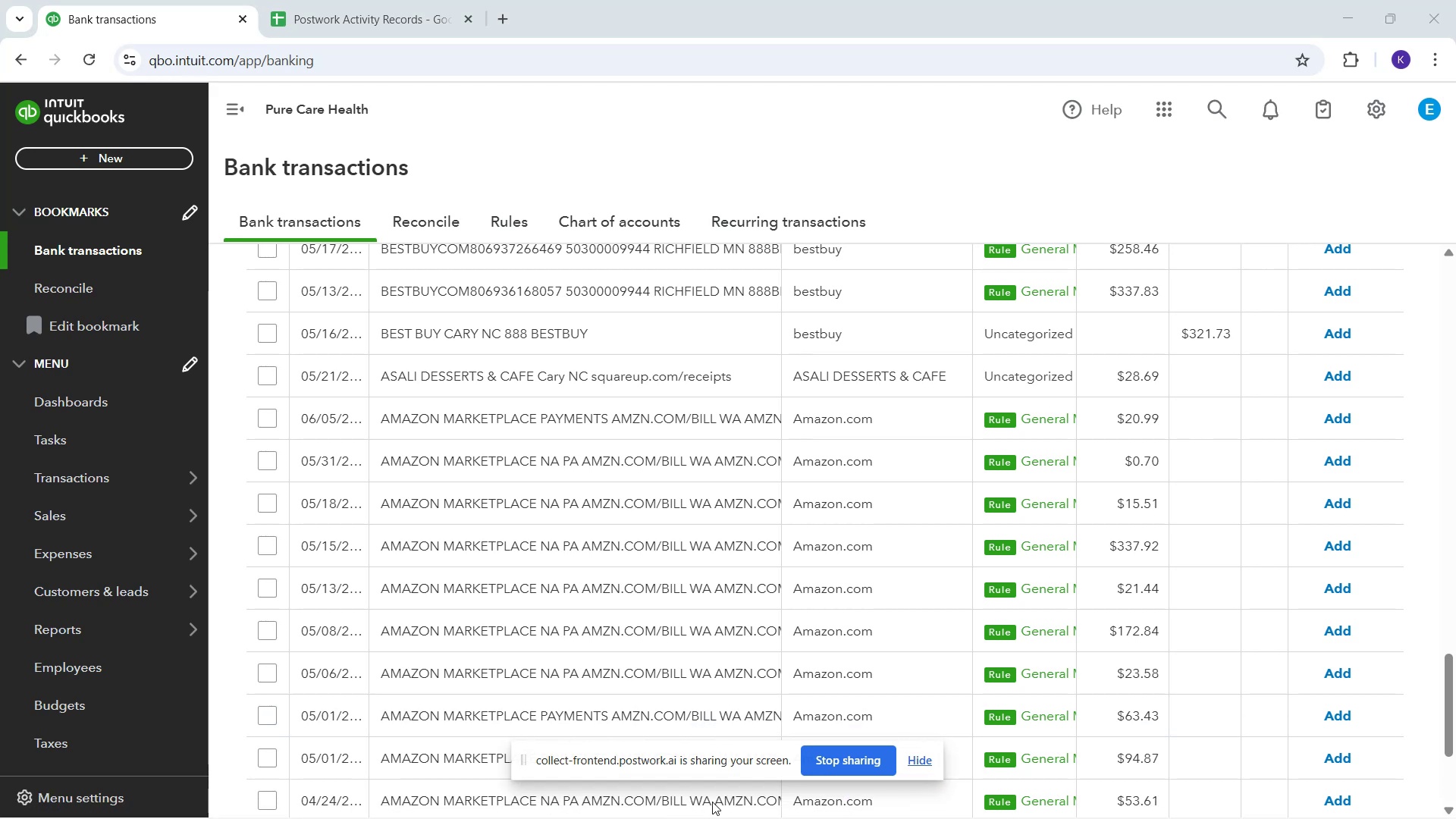 
scroll: coordinate [793, 510], scroll_direction: down, amount: 8.0
 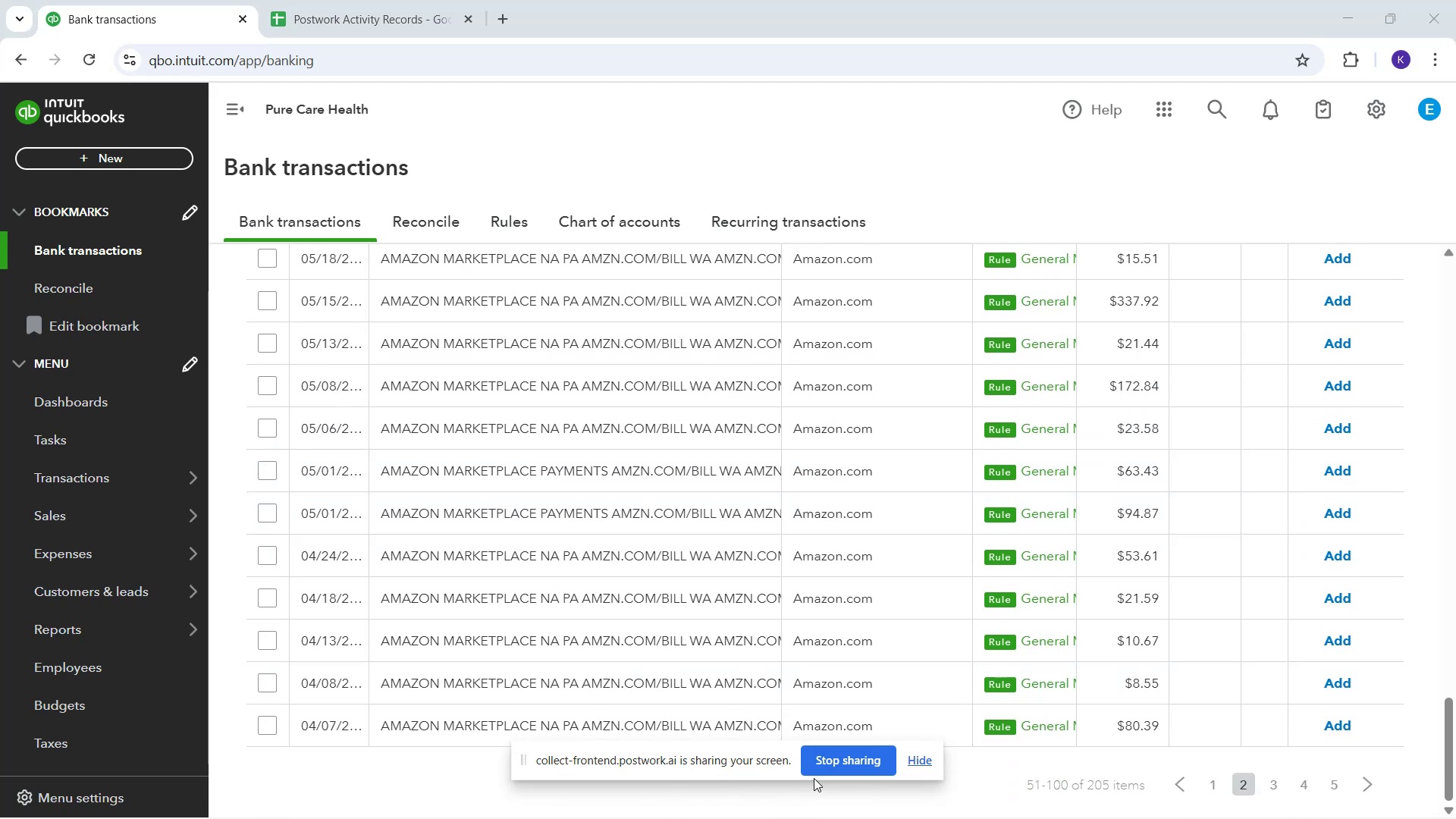 
wait(10.06)
 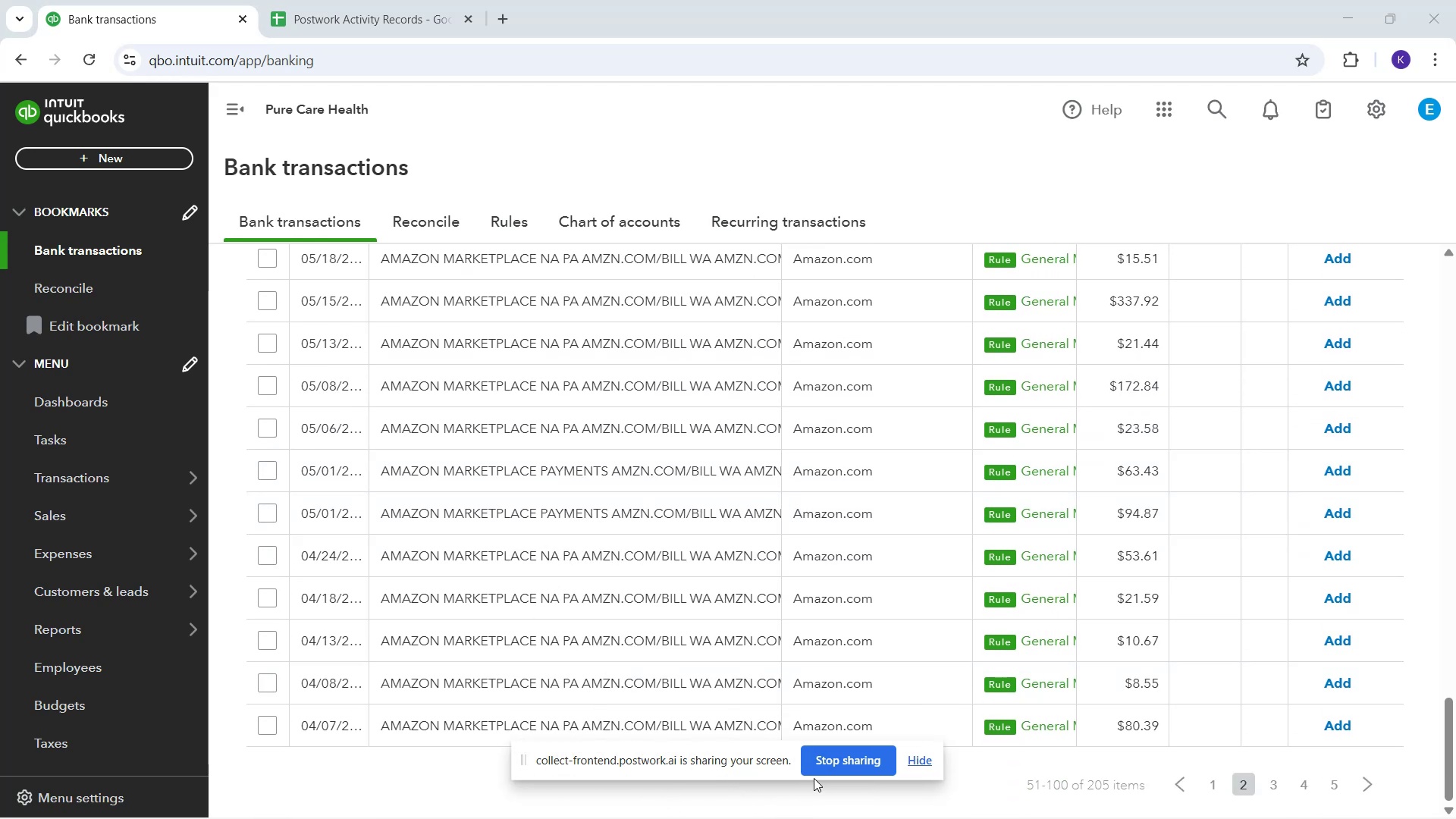 
scroll: coordinate [788, 809], scroll_direction: none, amount: 0.0
 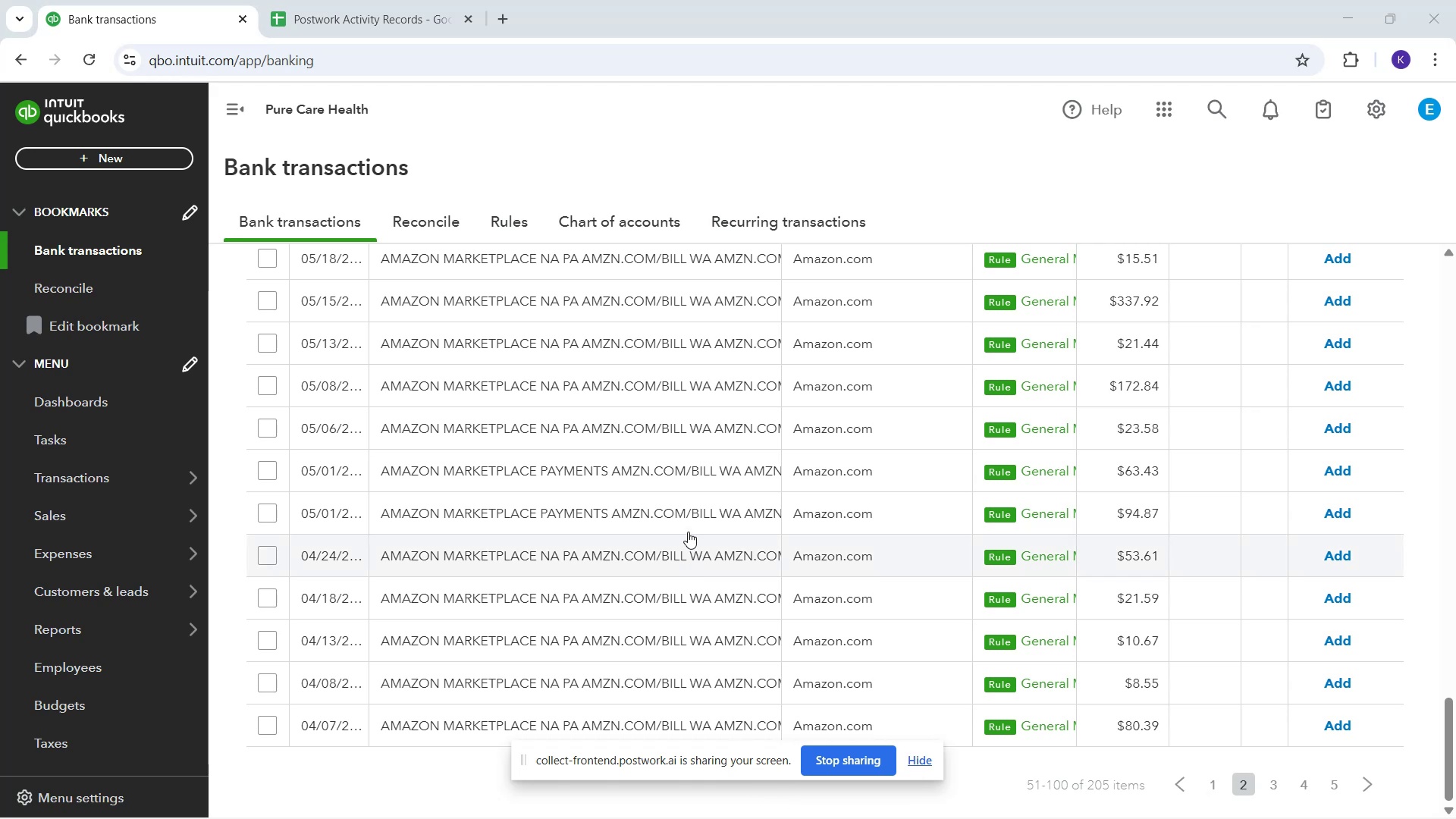 
scroll: coordinate [686, 507], scroll_direction: up, amount: 1.0
 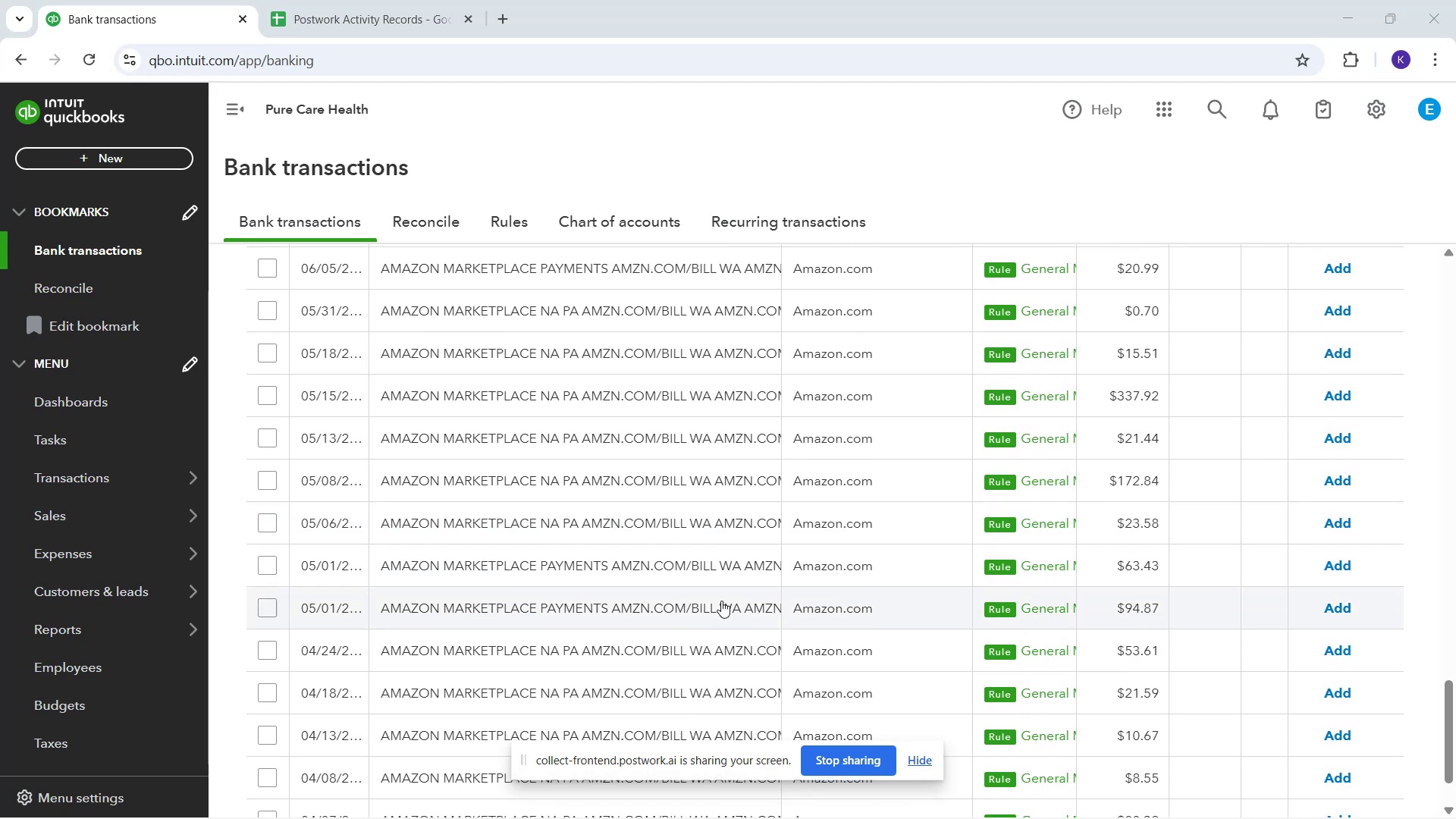 
scroll: coordinate [1048, 577], scroll_direction: down, amount: 9.0
 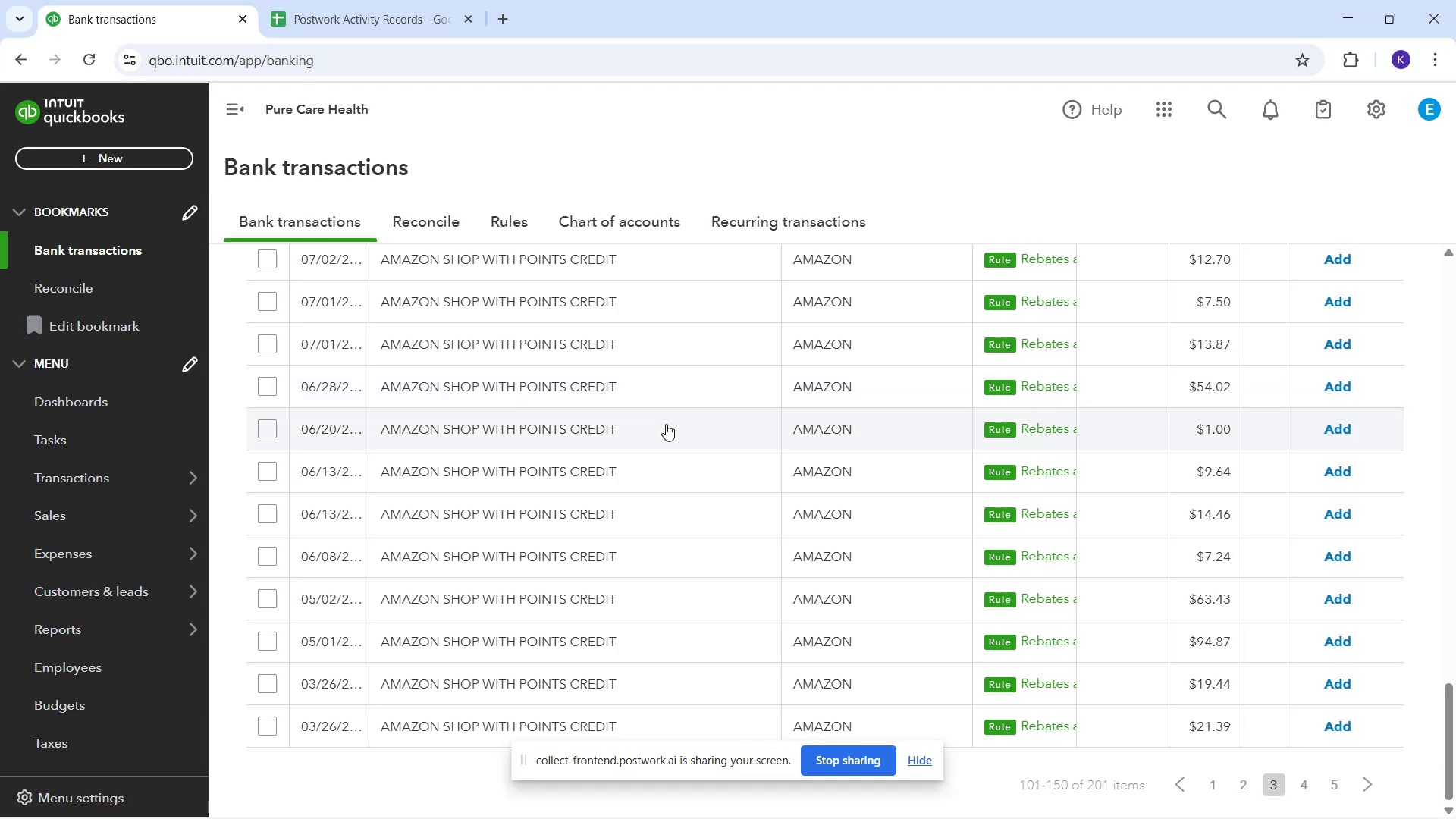 
wait(5.46)
 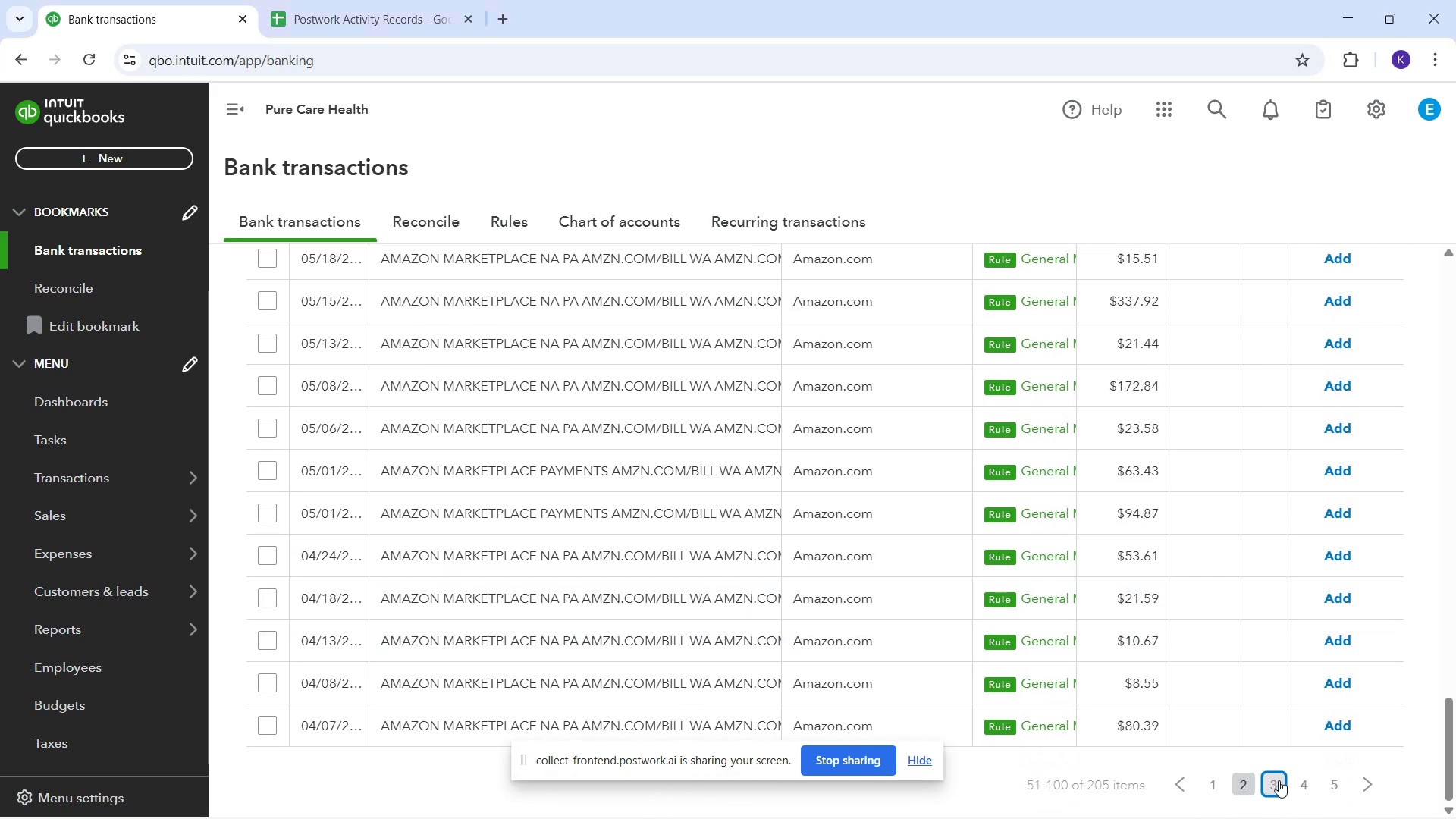 
scroll: coordinate [714, 464], scroll_direction: down, amount: 1.0
 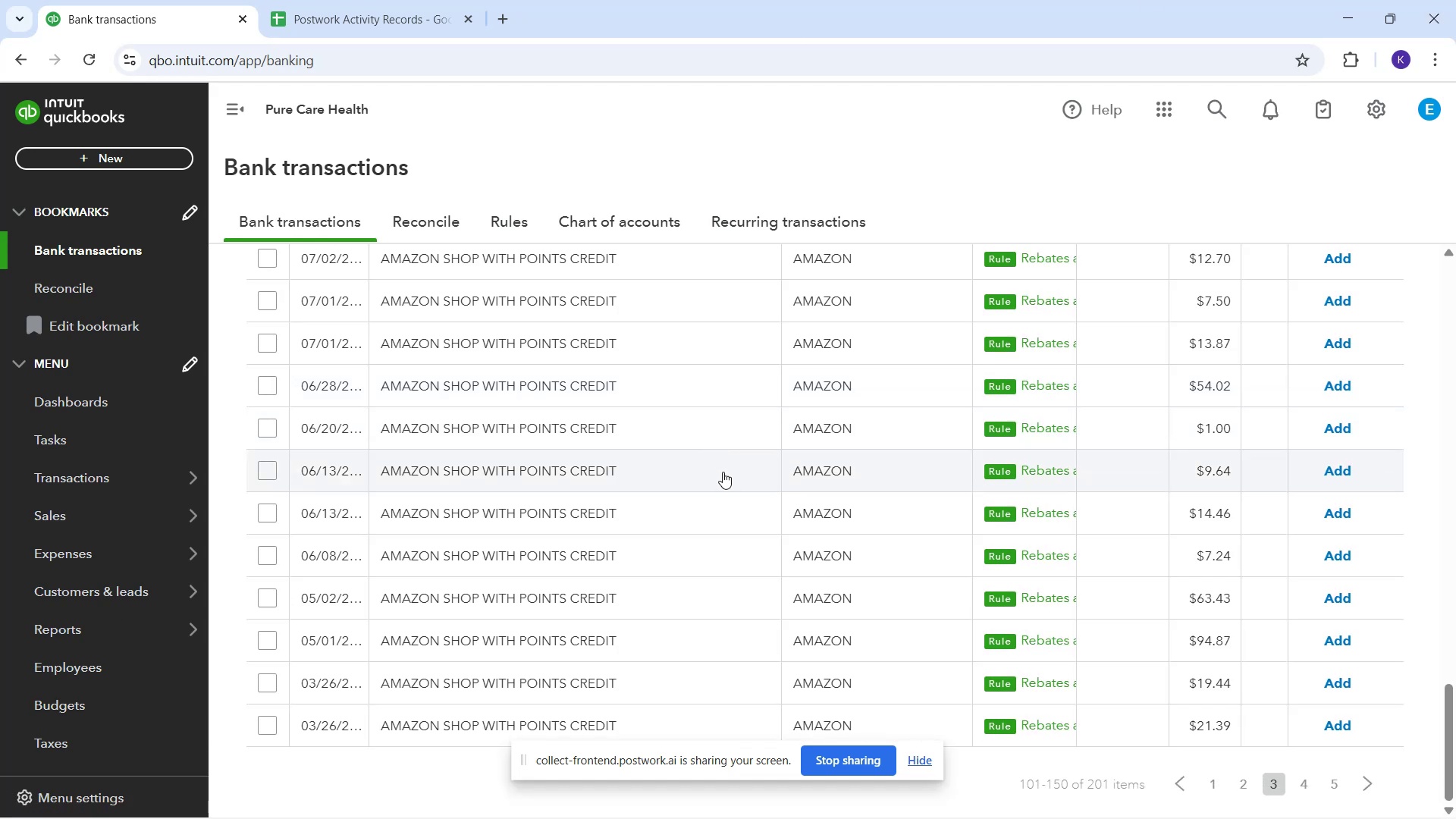 
scroll: coordinate [740, 482], scroll_direction: up, amount: 10.0
 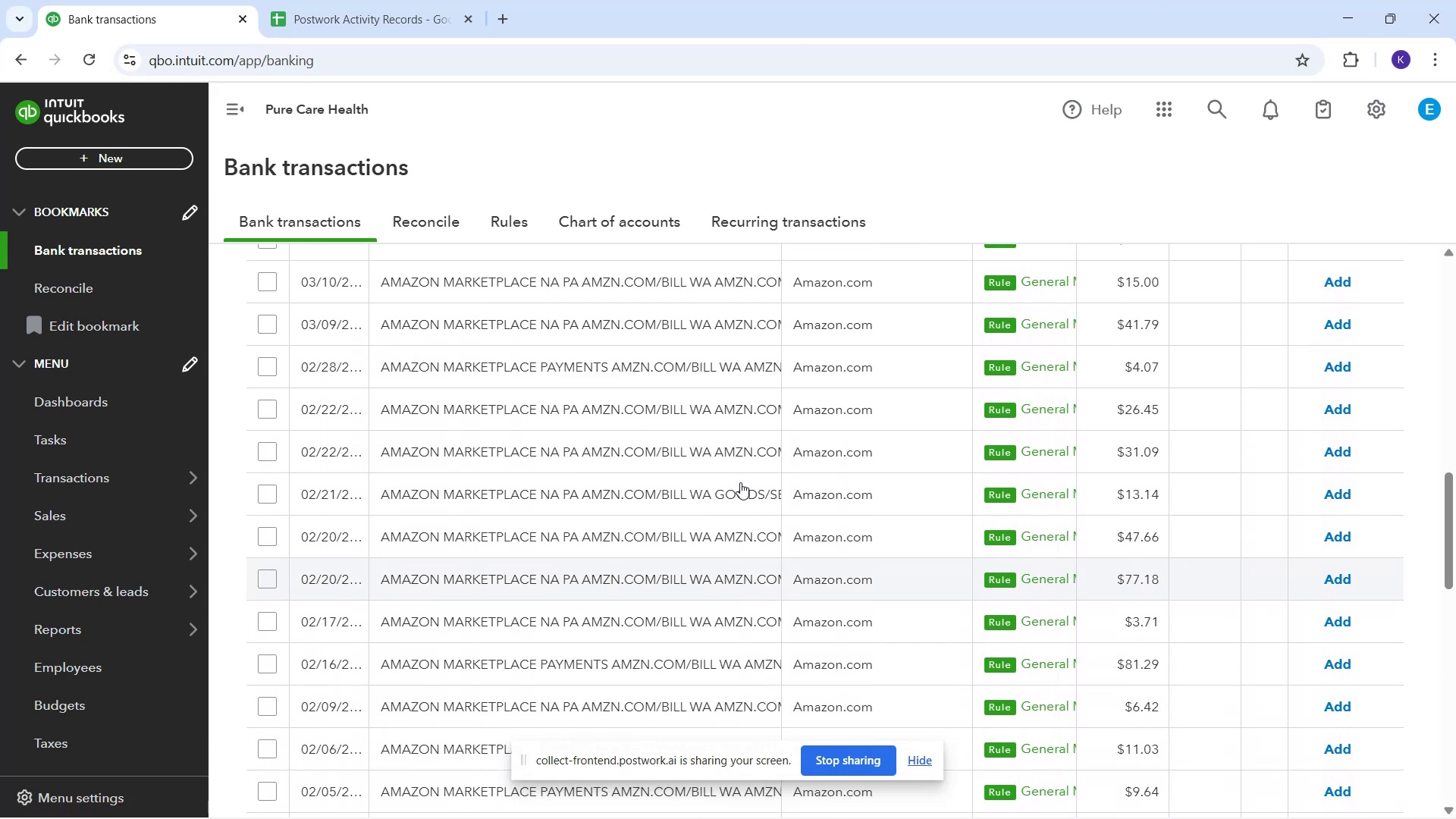 
scroll: coordinate [741, 484], scroll_direction: up, amount: 1.0
 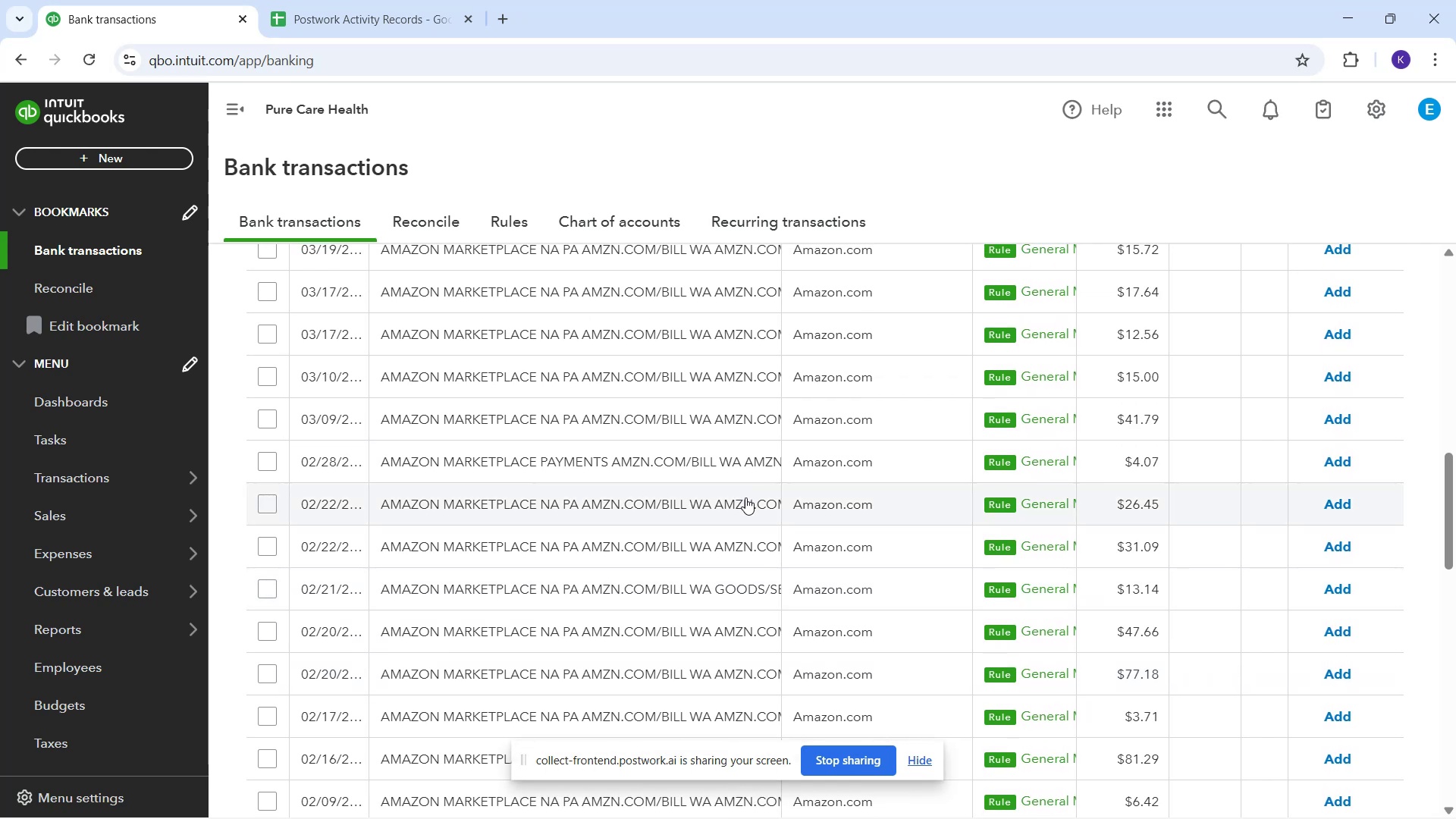 
wait(5.19)
 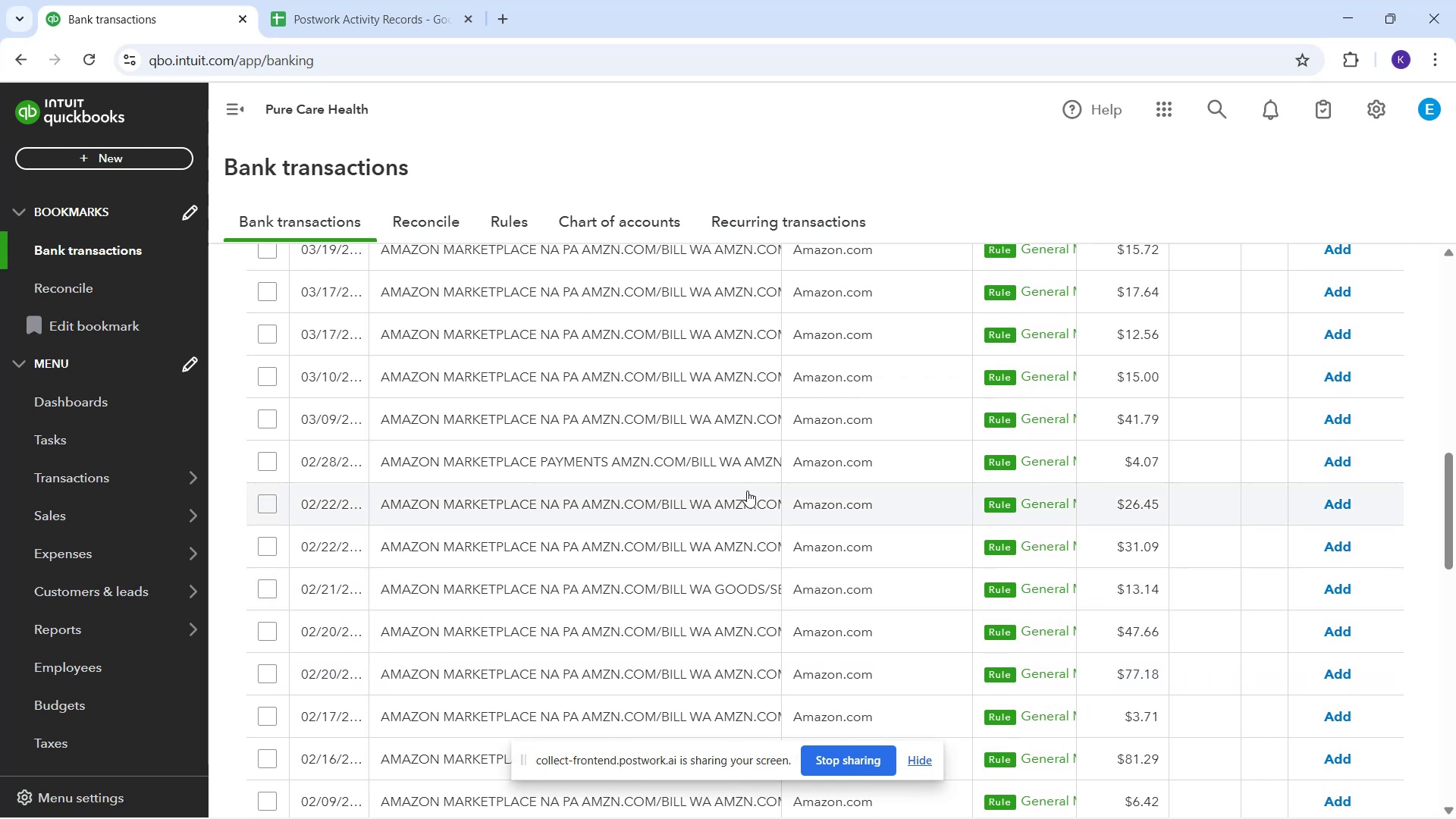 
scroll: coordinate [755, 695], scroll_direction: down, amount: 16.0
 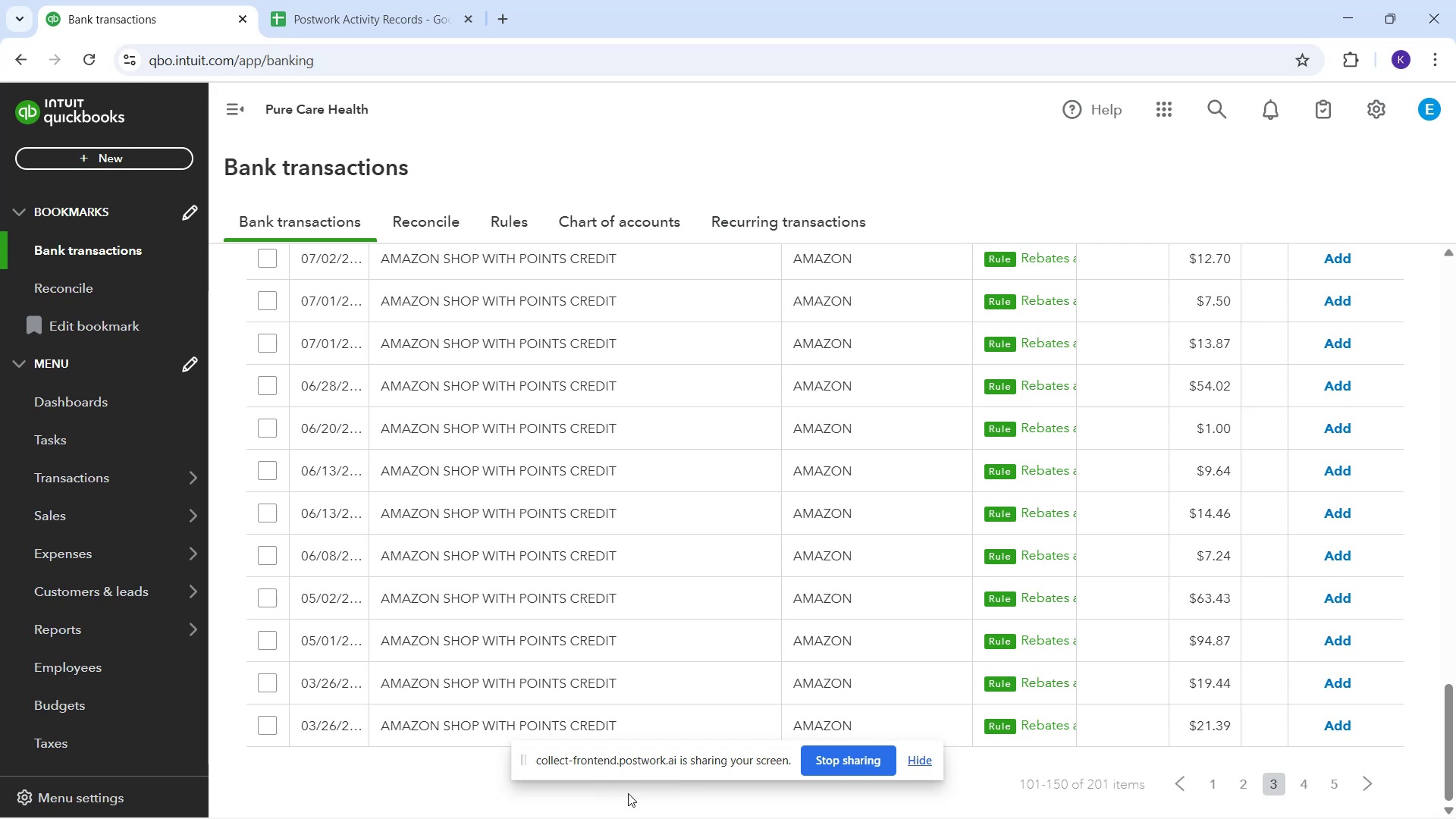 
wait(9.99)
 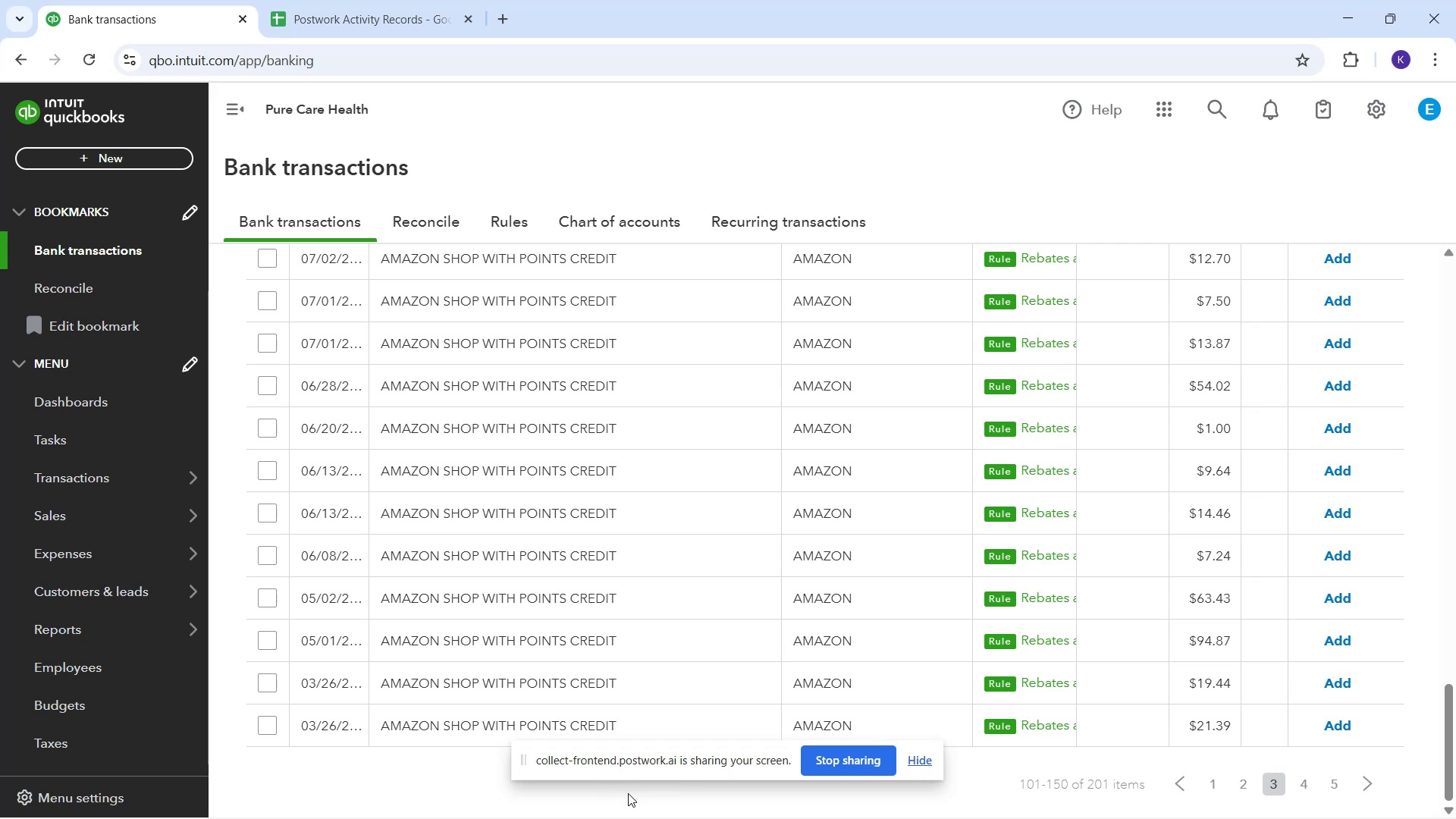 
scroll: coordinate [605, 529], scroll_direction: down, amount: 1.0
 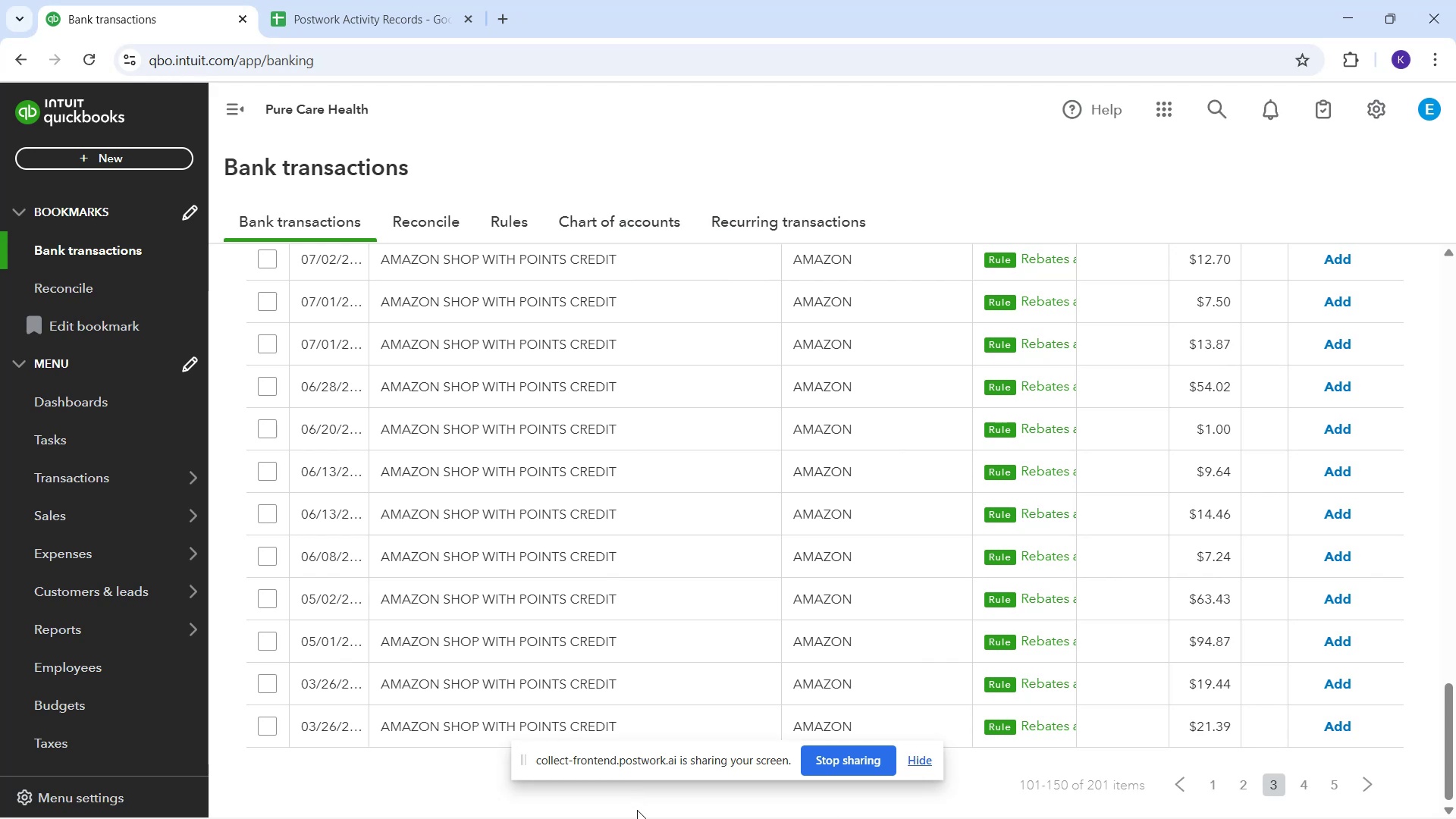 
wait(5.02)
 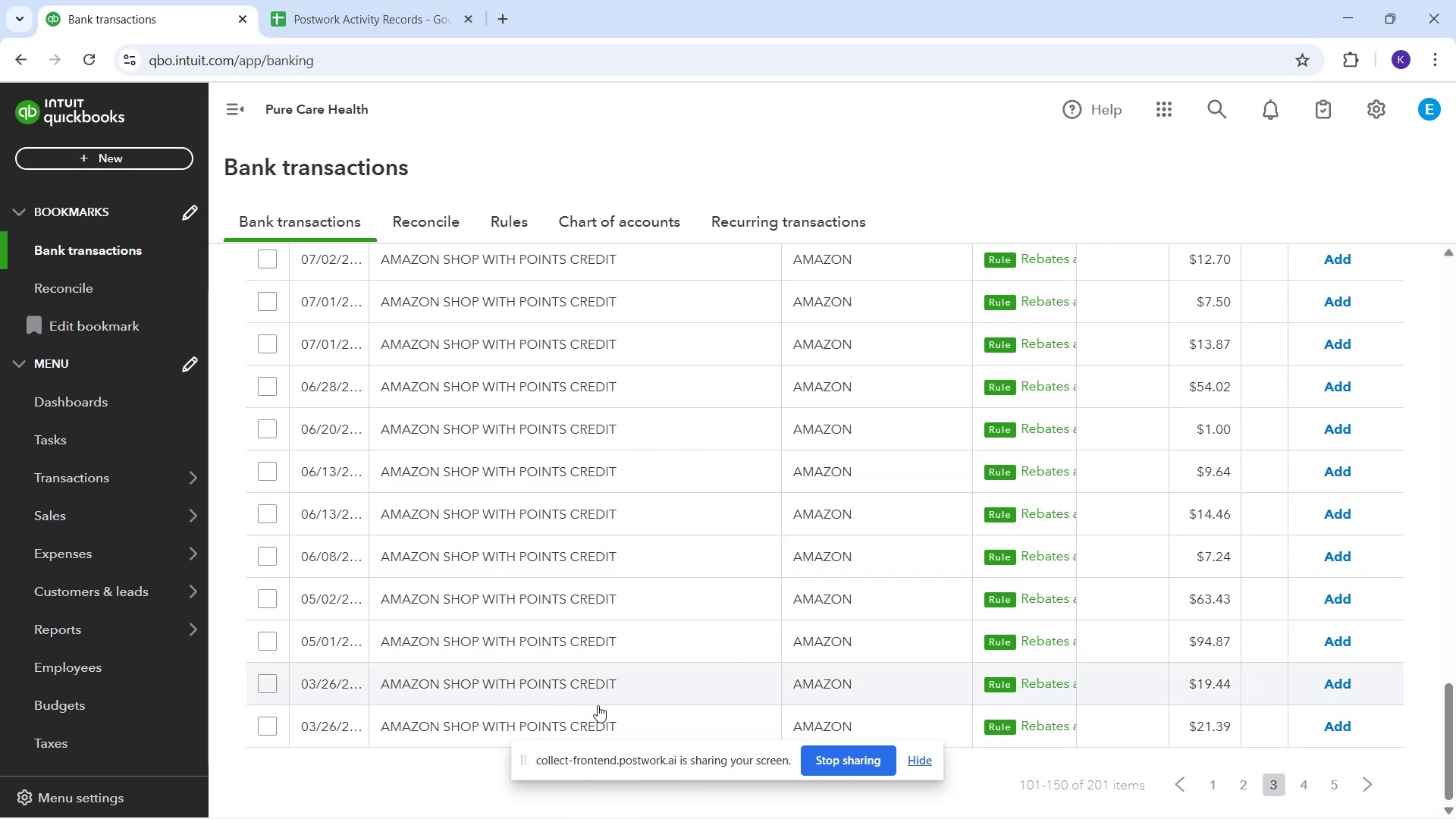 
scroll: coordinate [607, 789], scroll_direction: down, amount: 6.0
 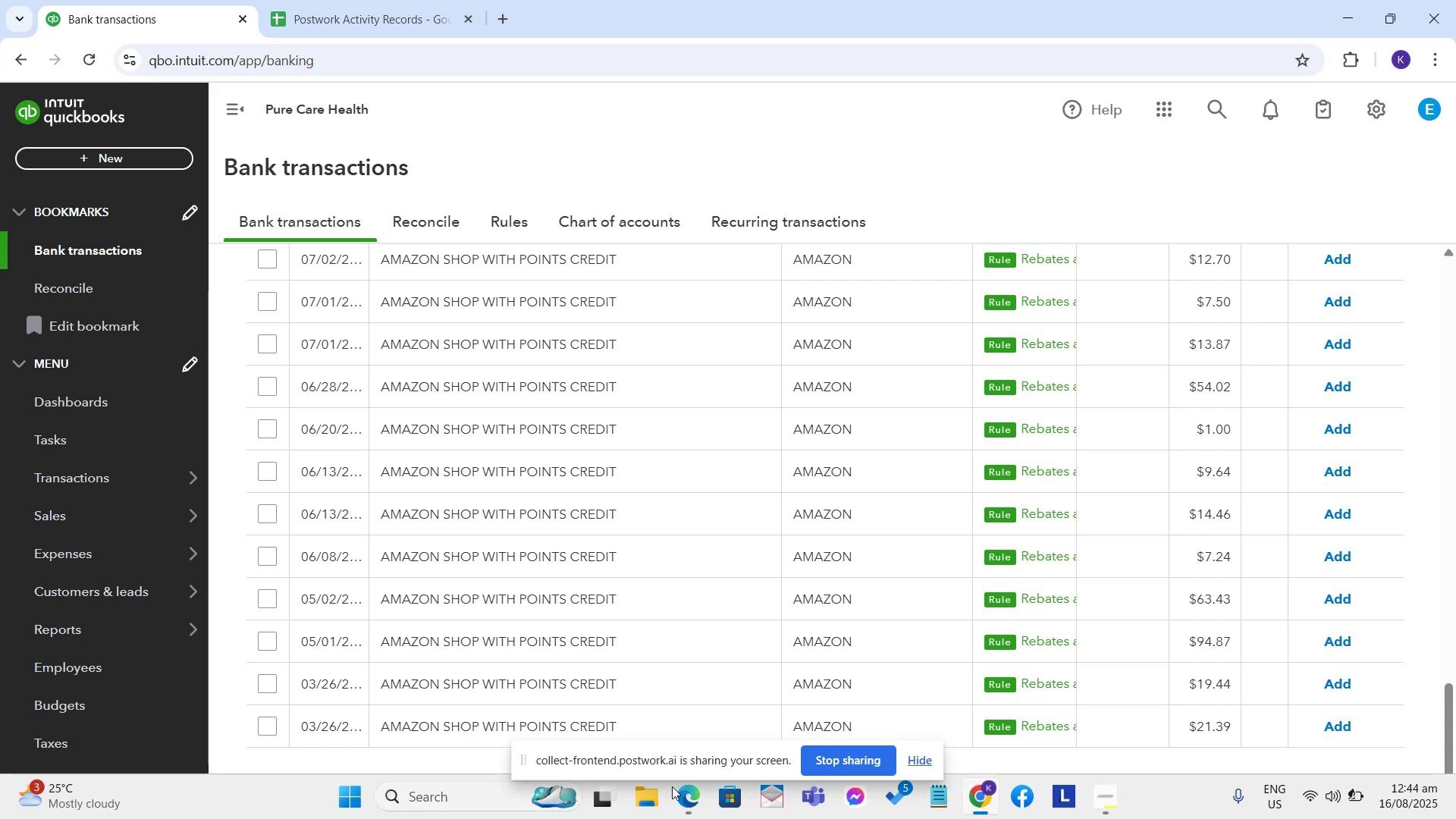 
wait(9.74)
 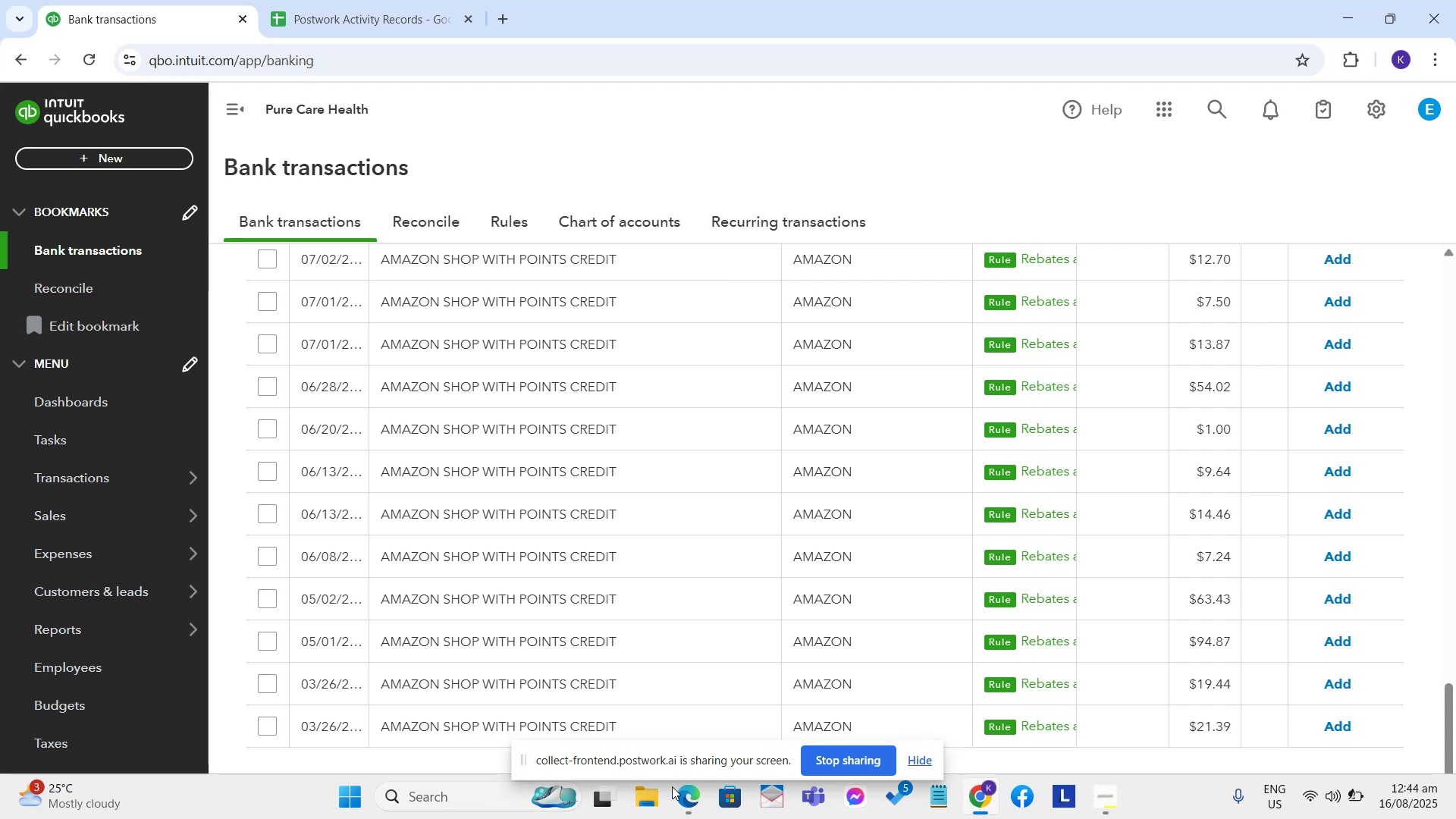 
left_click_drag(start_coordinate=[597, 766], to_coordinate=[759, 175])
 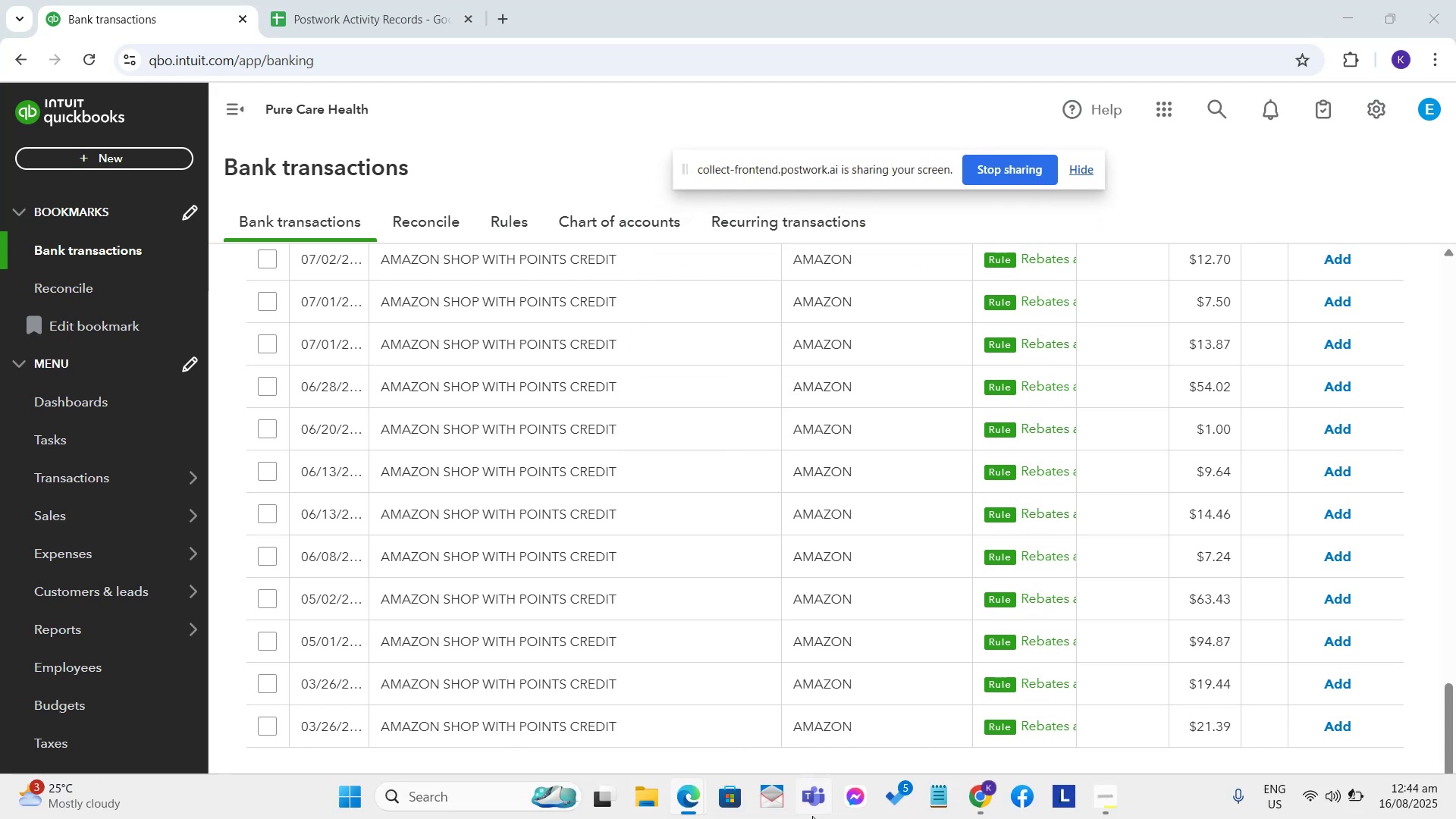 
mouse_move([682, 786])
 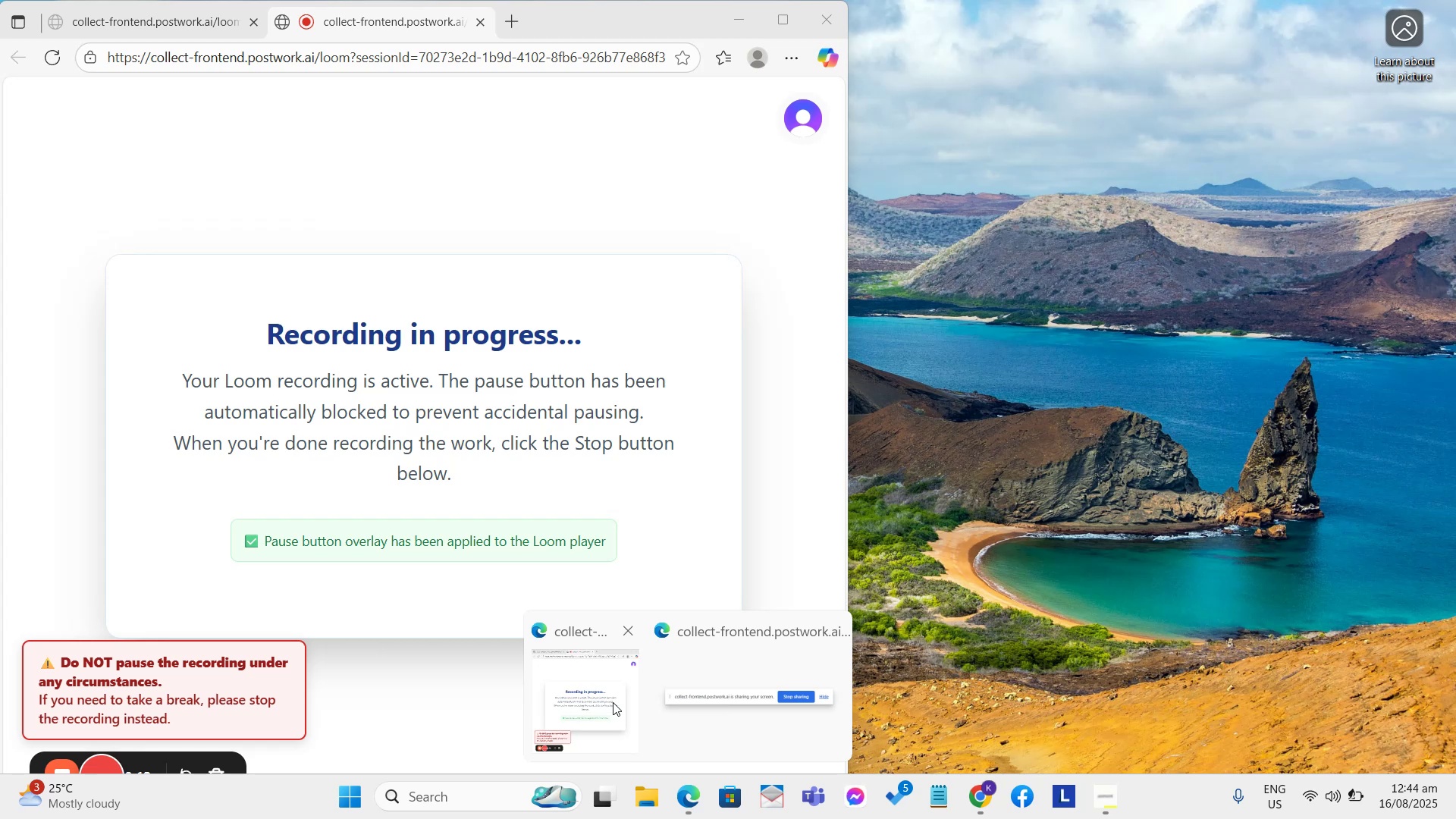 
wait(9.25)
 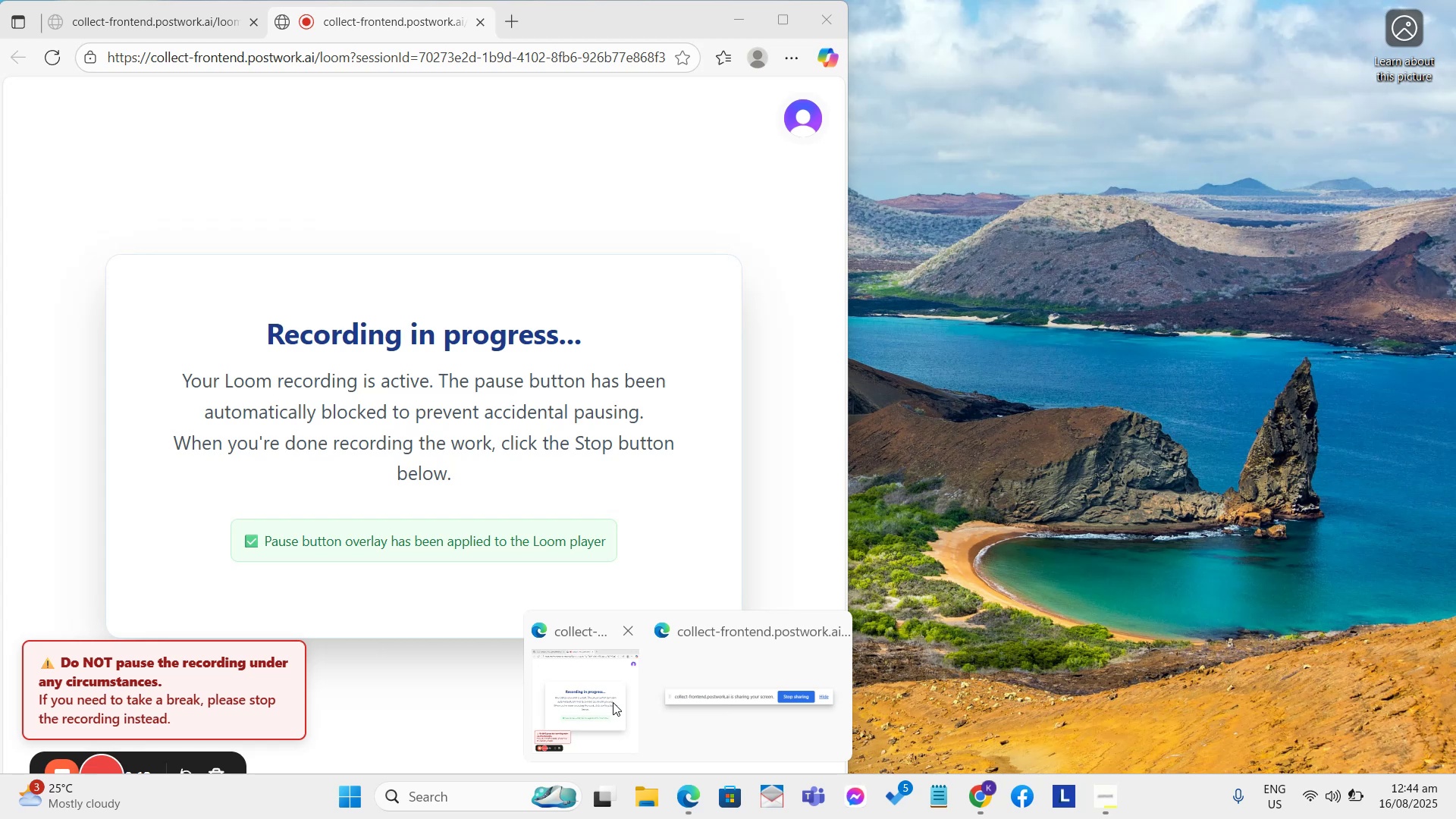 
left_click([909, 656])
 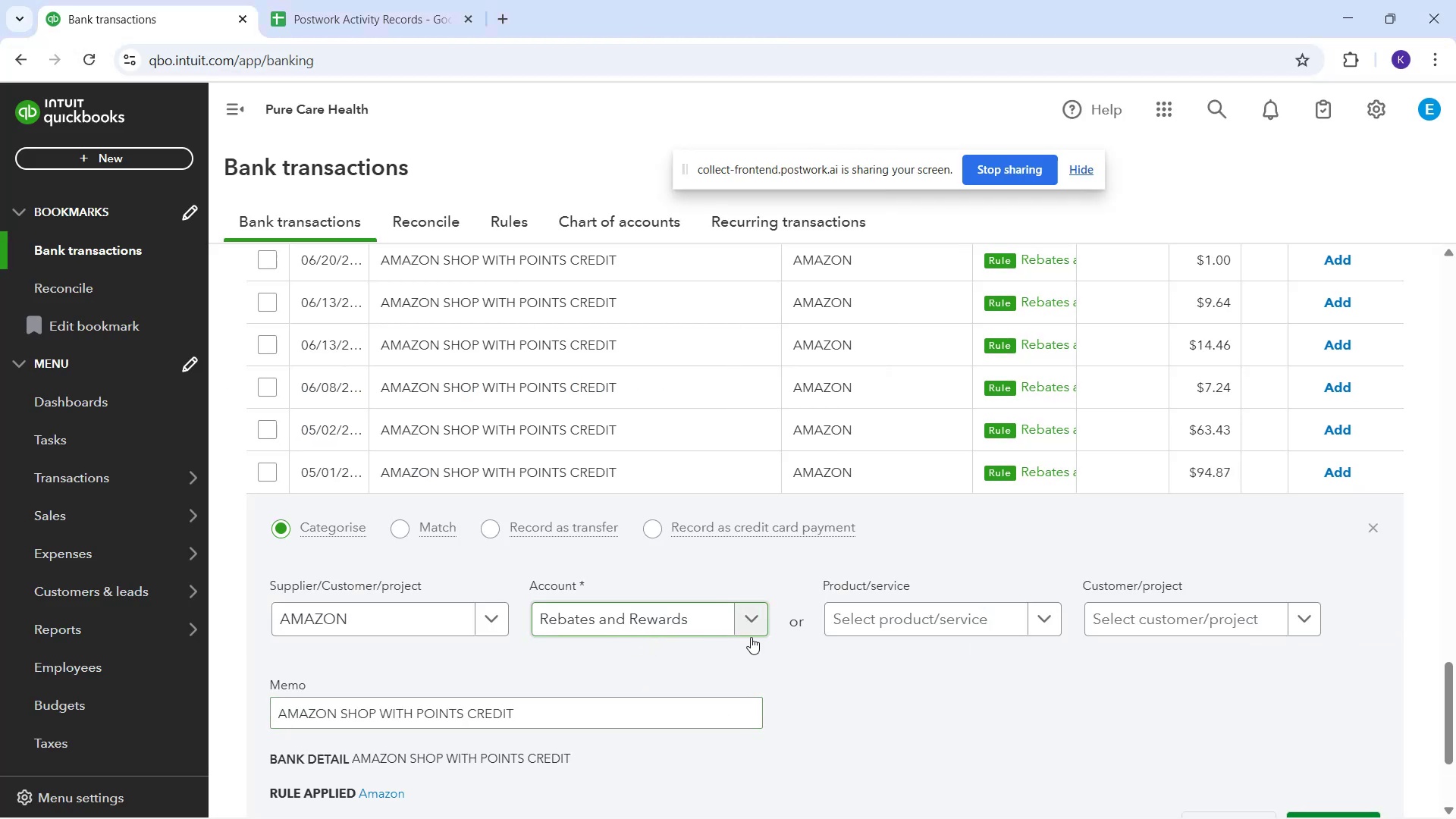 
left_click_drag(start_coordinate=[923, 722], to_coordinate=[927, 719])
 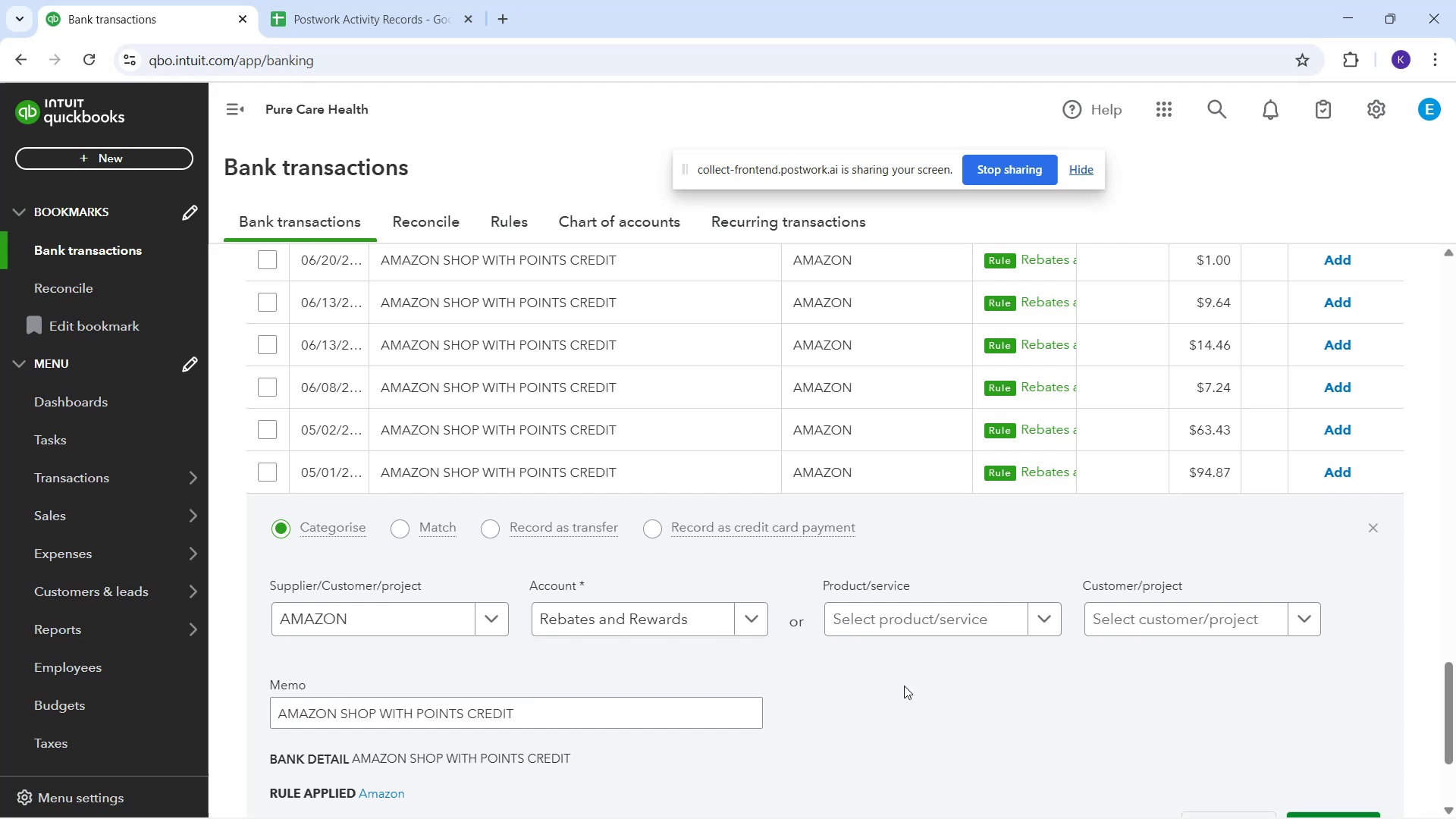 
scroll: coordinate [887, 626], scroll_direction: up, amount: 4.0
 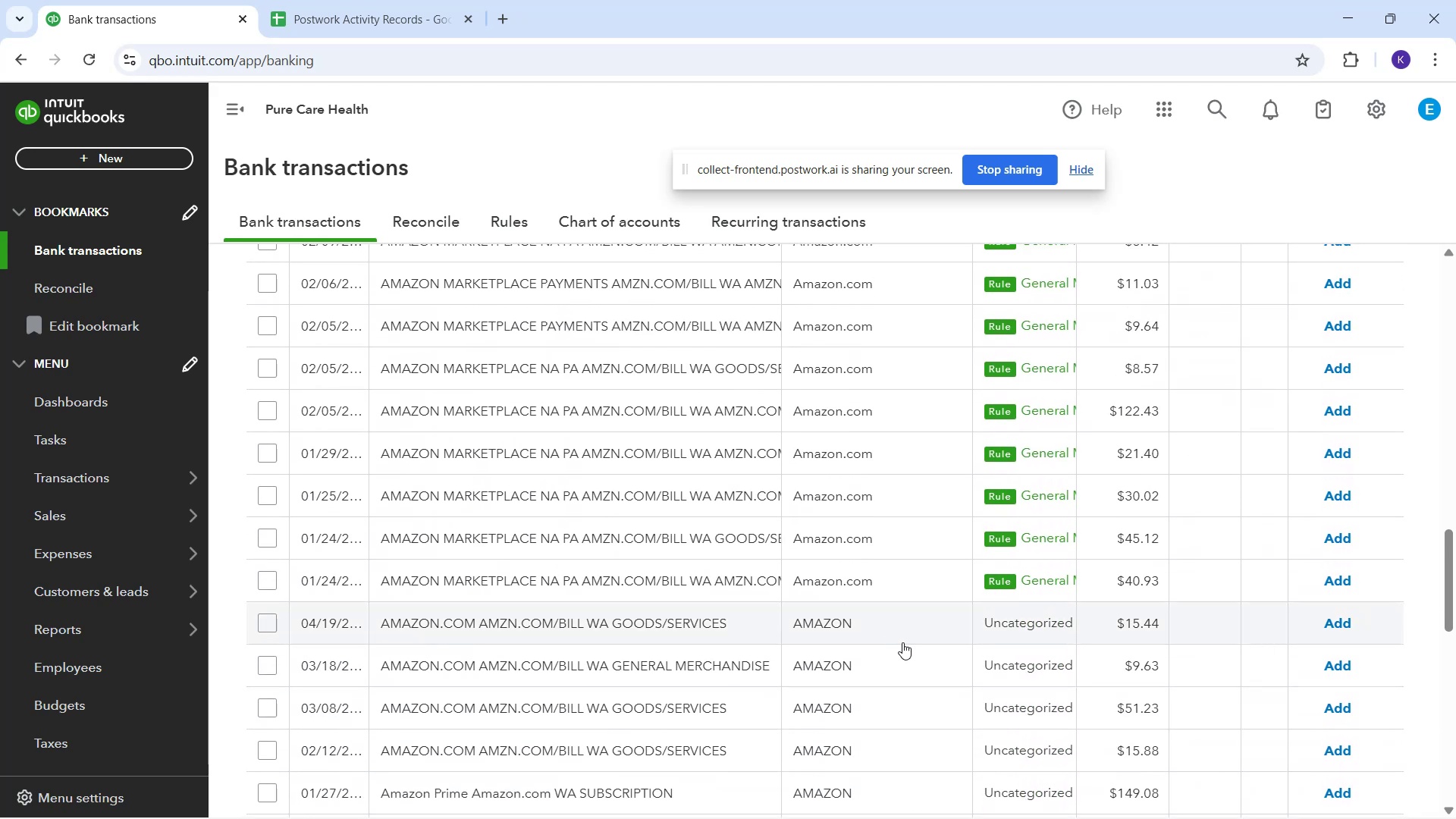 
scroll: coordinate [796, 632], scroll_direction: down, amount: 2.0
 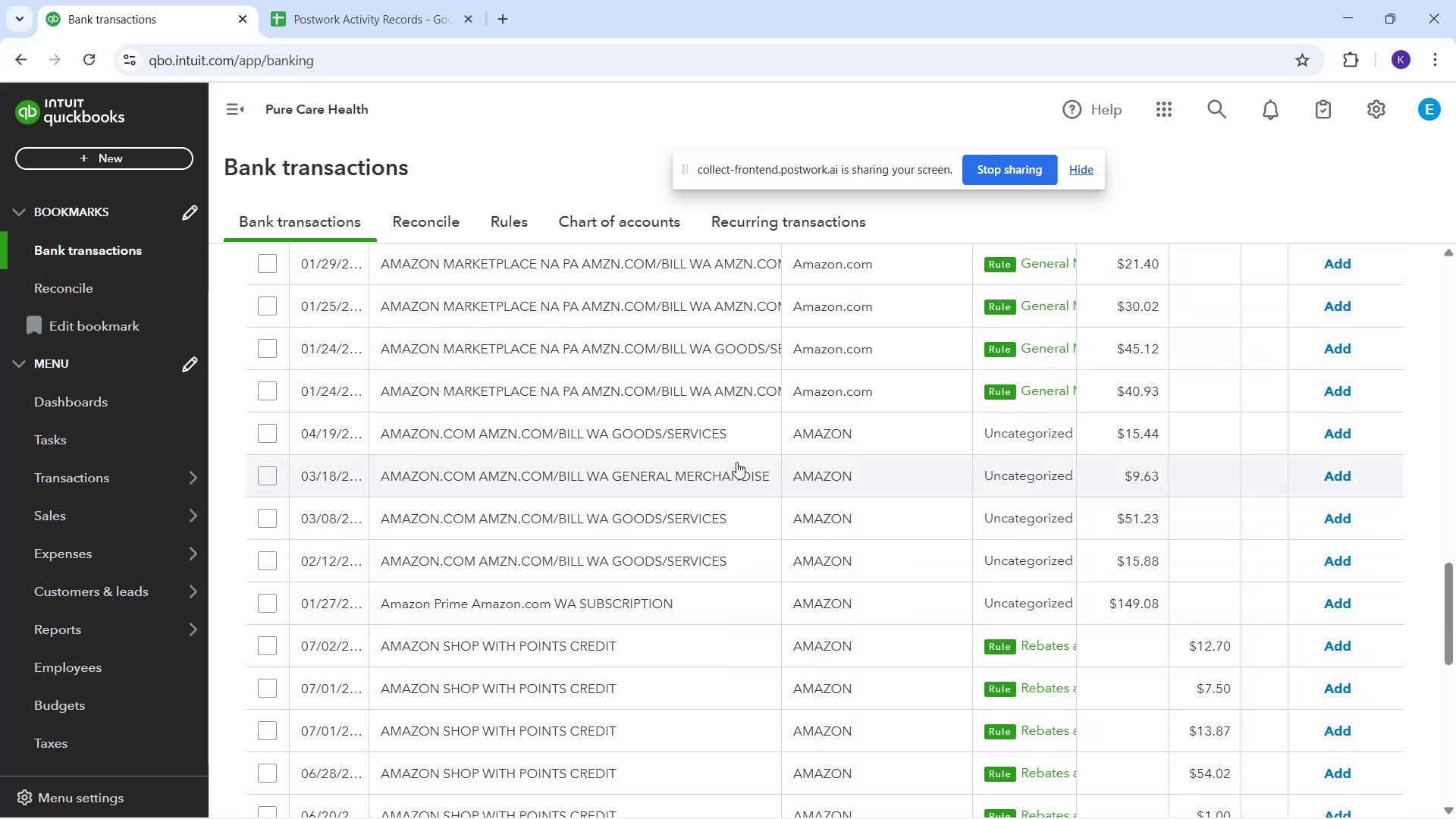 
wait(7.47)
 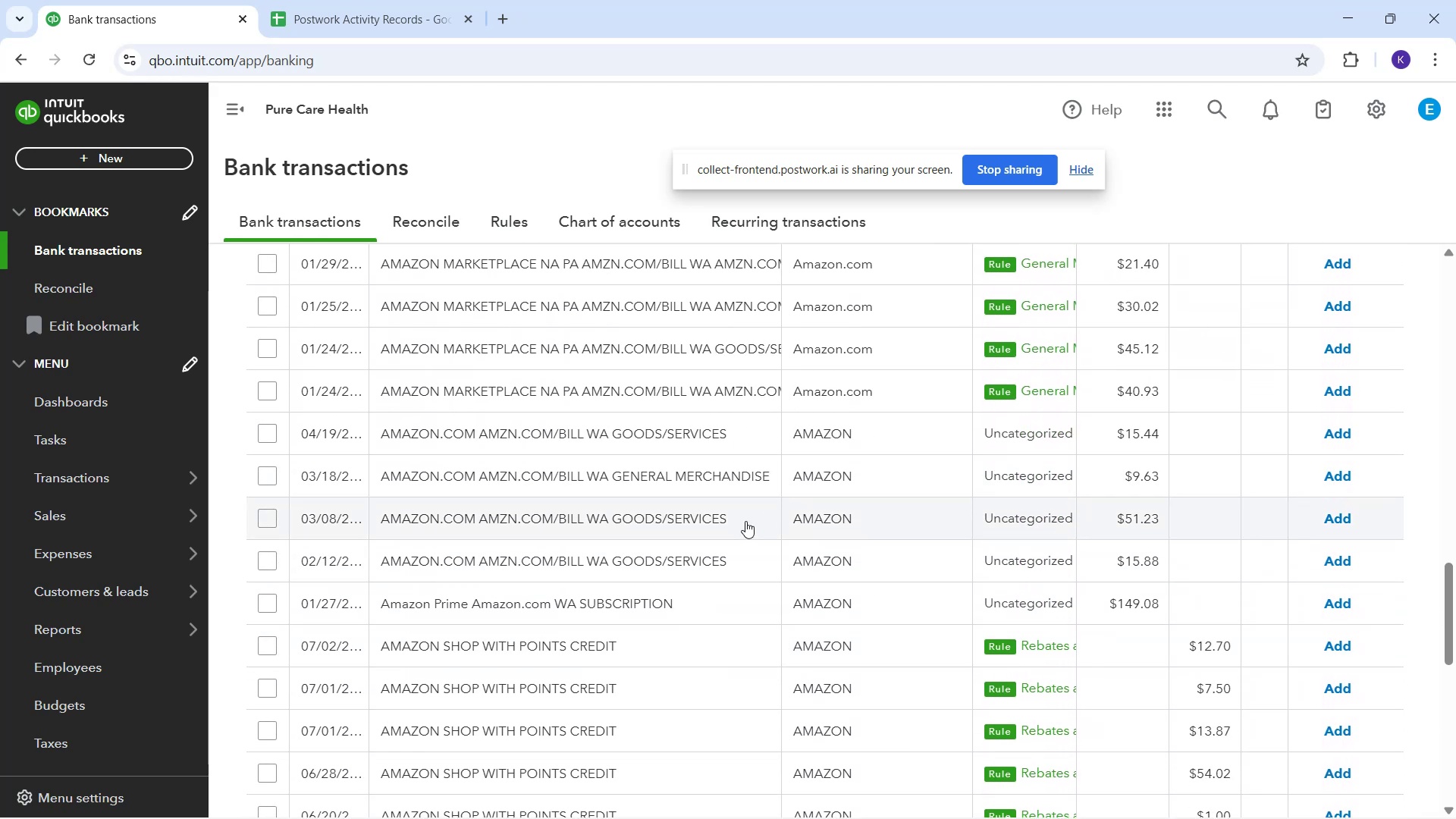 
left_click([657, 488])
 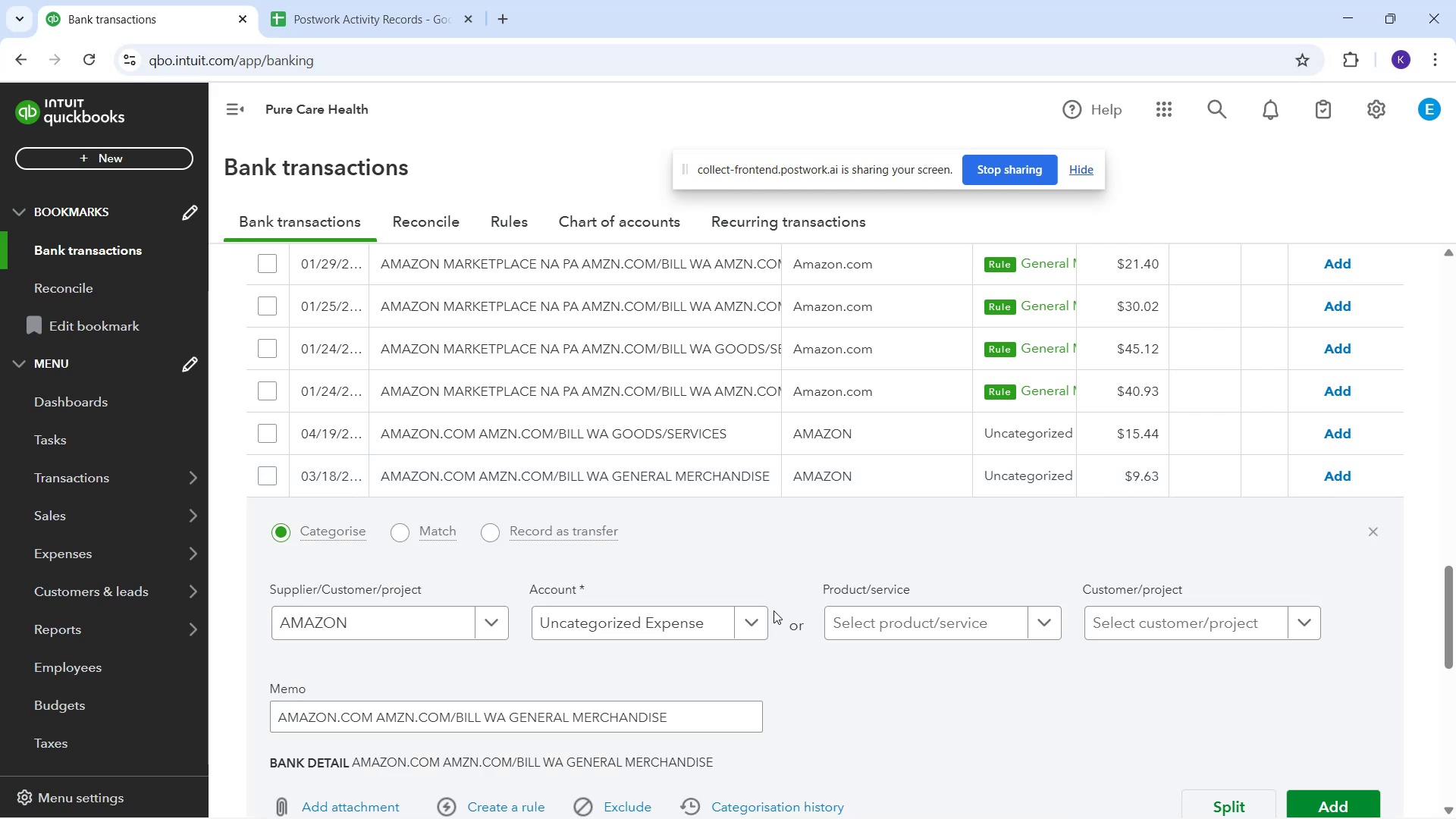 
mouse_move([674, 623])
 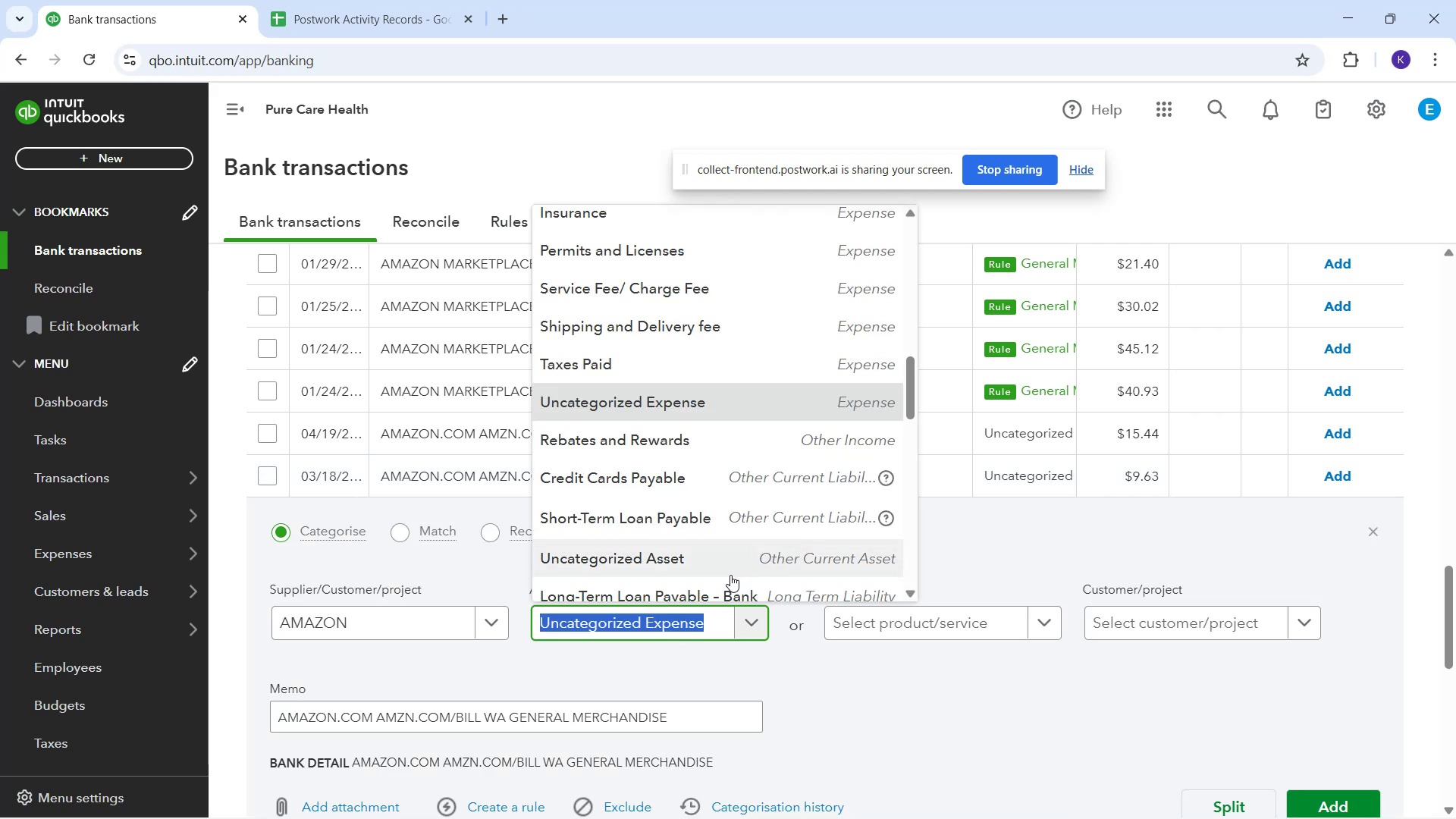 
type(ge)
 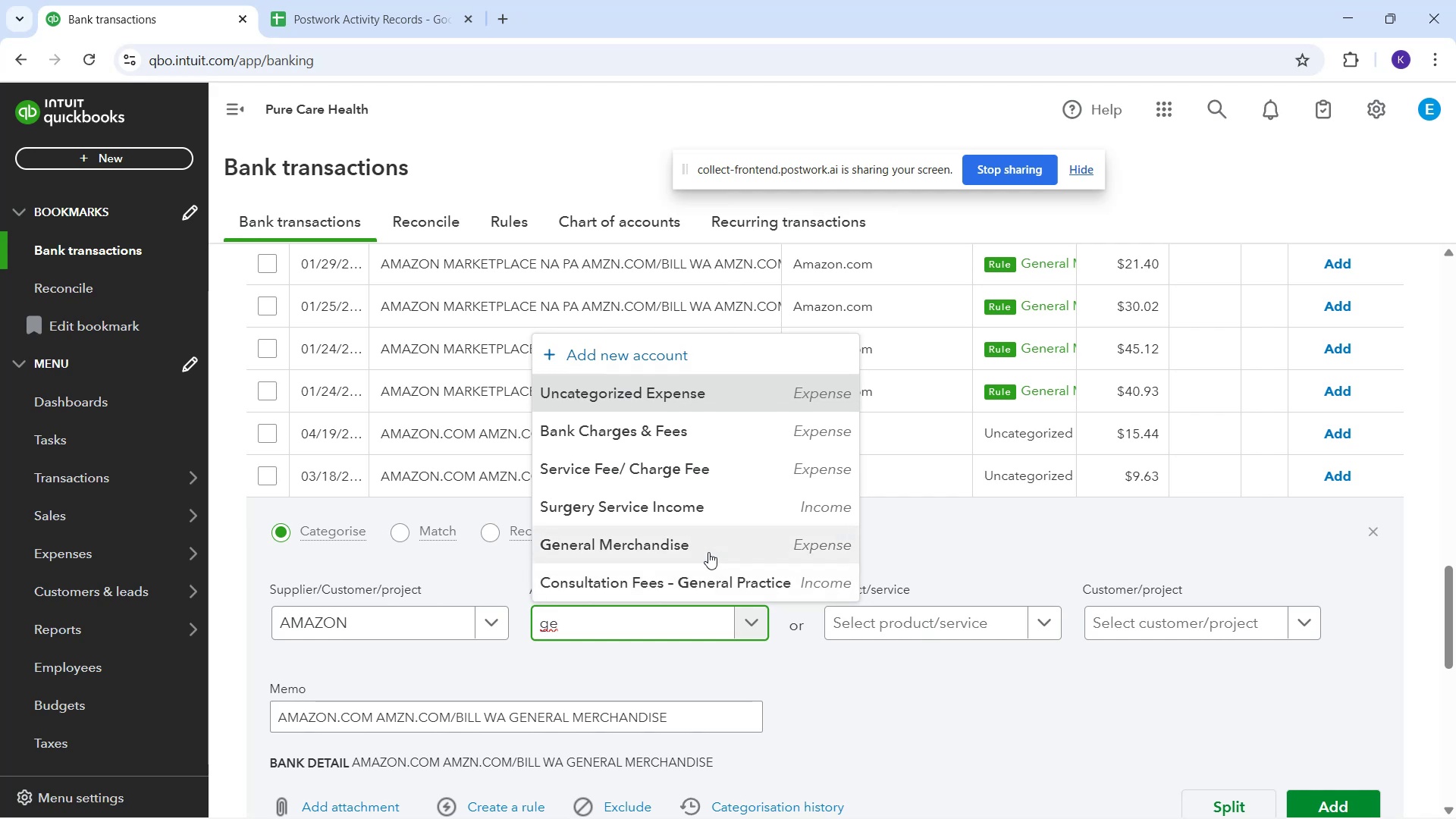 
left_click([673, 541])
 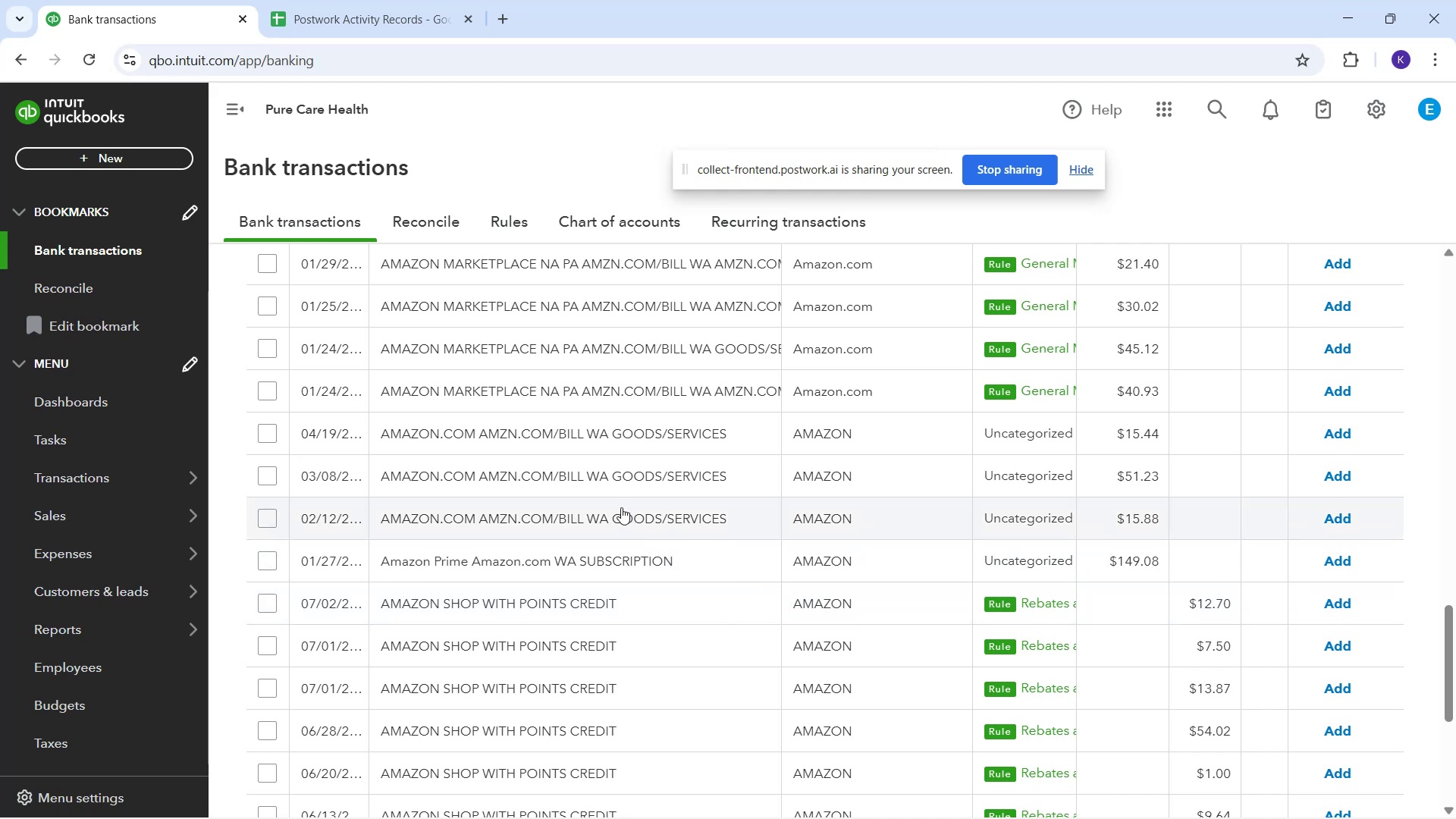 
wait(21.49)
 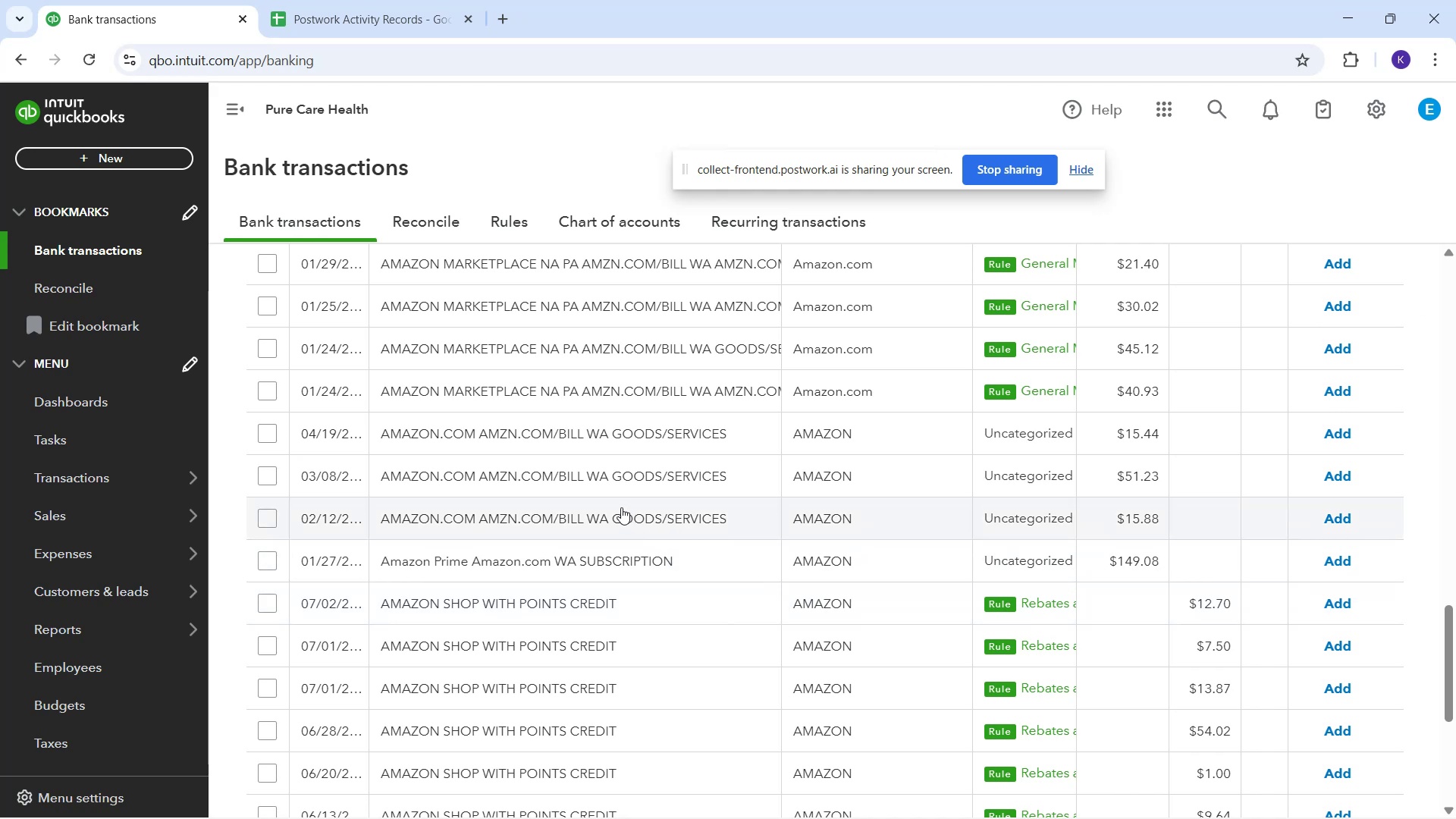 
scroll: coordinate [1012, 489], scroll_direction: up, amount: 18.0
 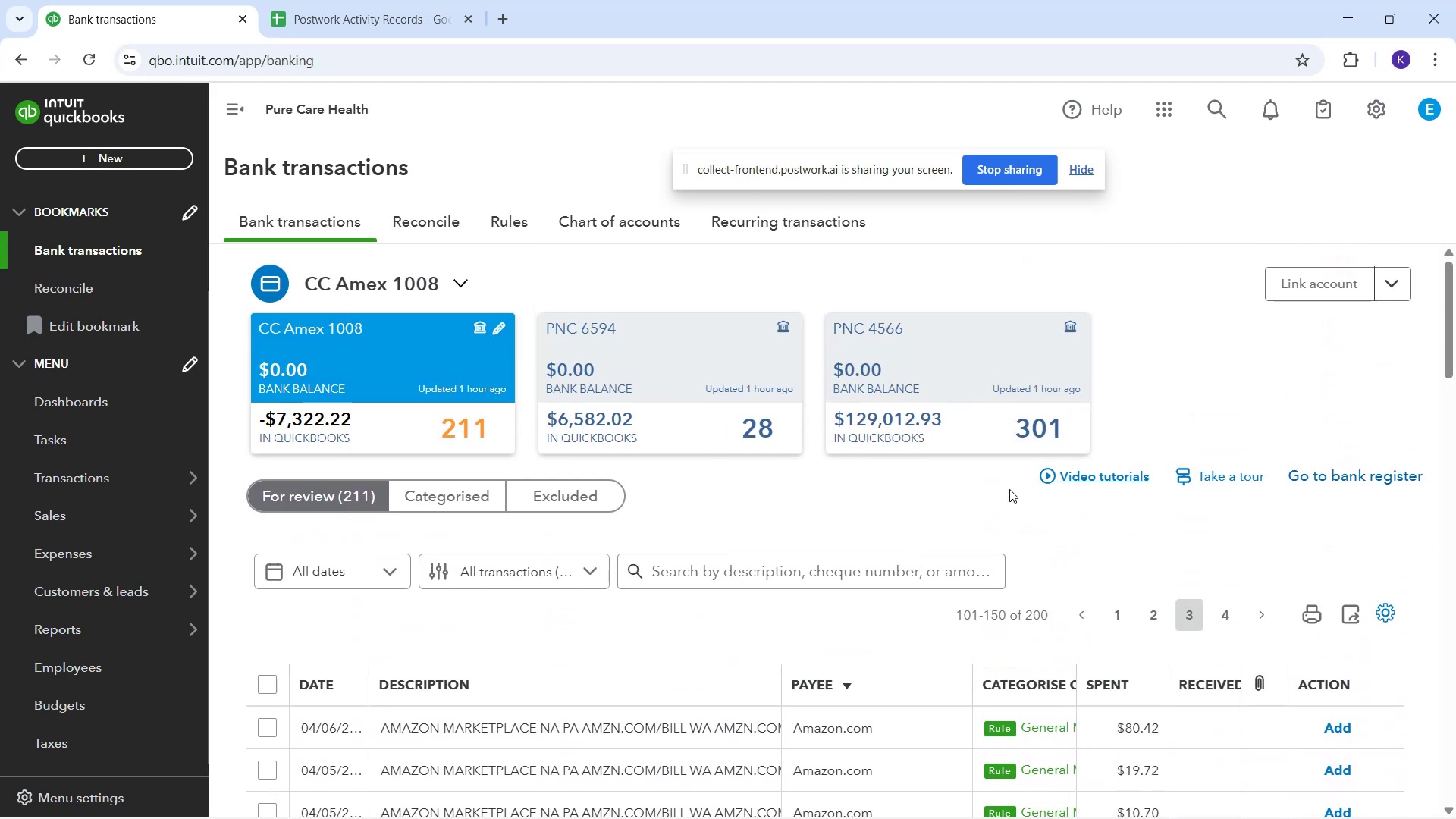 
scroll: coordinate [990, 485], scroll_direction: none, amount: 0.0
 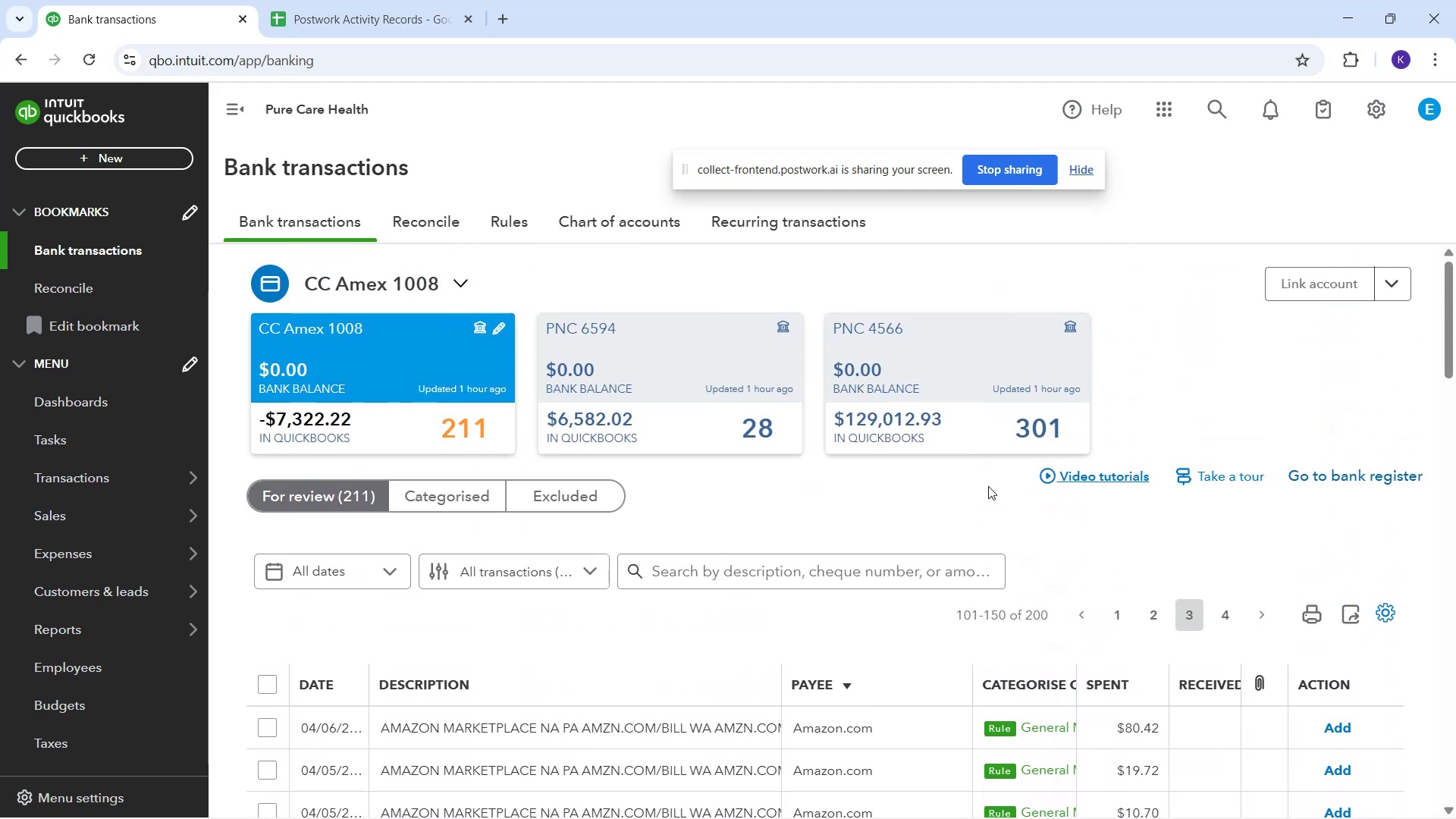 
scroll: coordinate [1200, 491], scroll_direction: down, amount: 24.0
 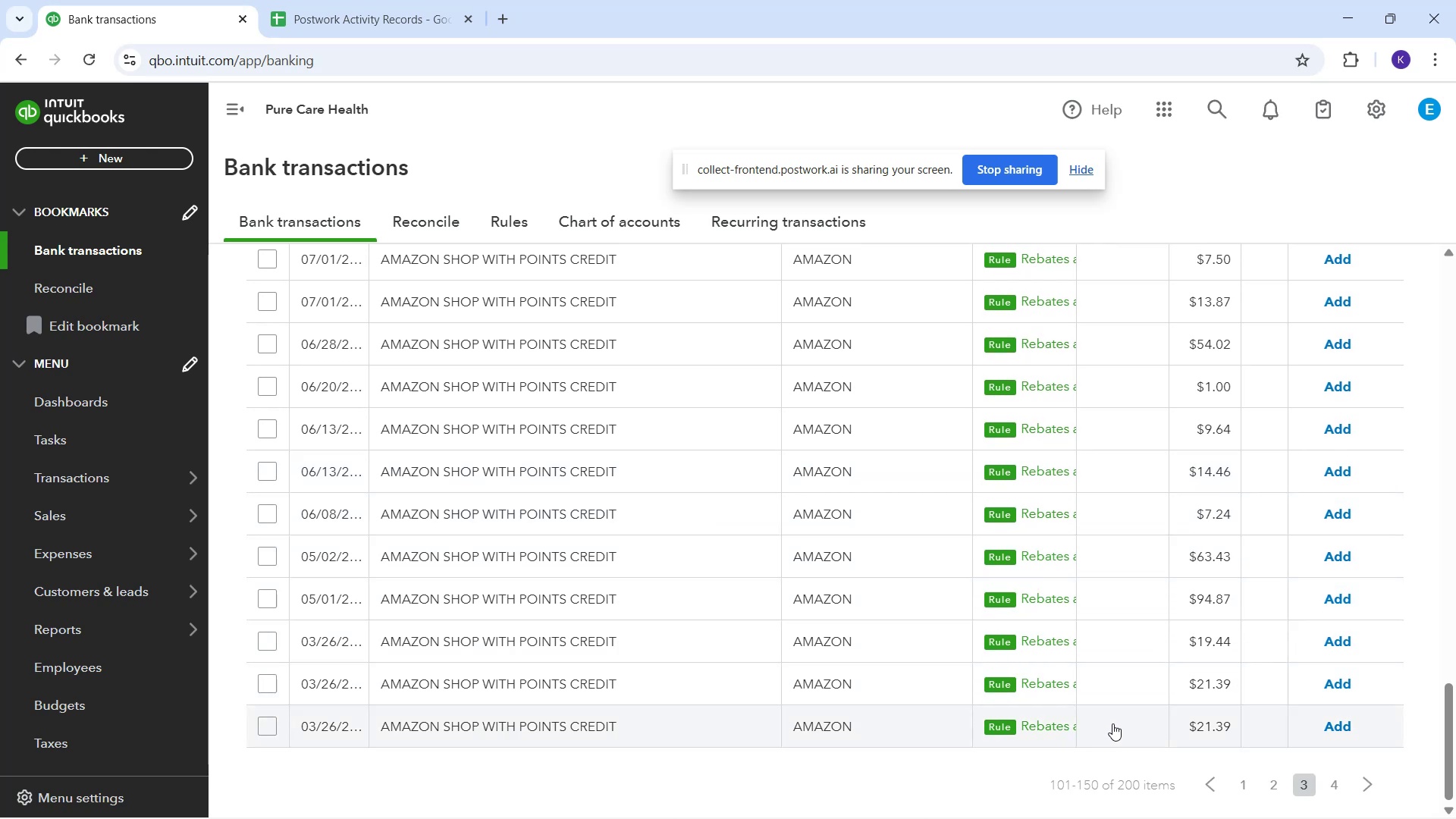 
scroll: coordinate [1298, 455], scroll_direction: up, amount: 18.0
 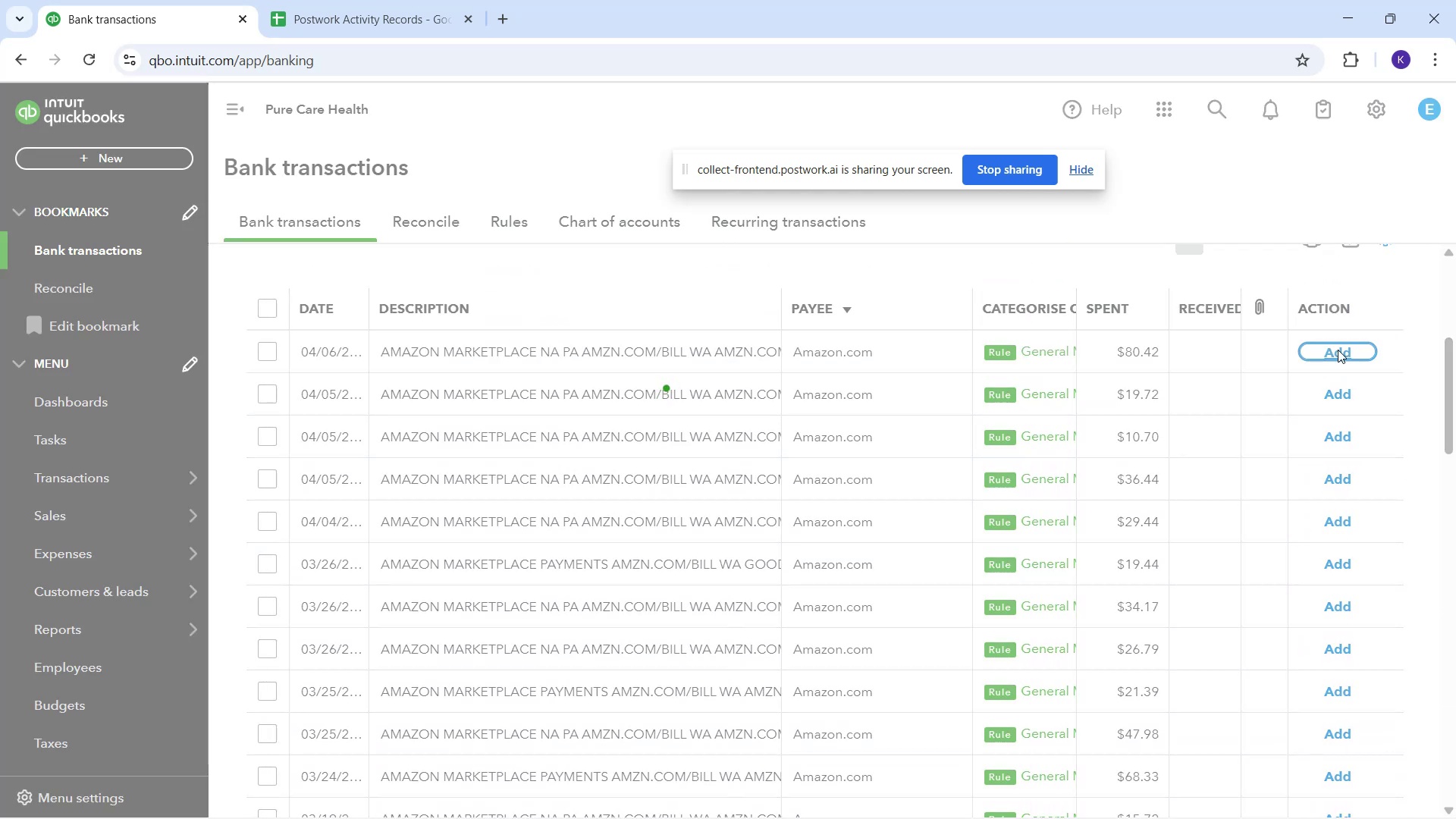 
wait(8.49)
 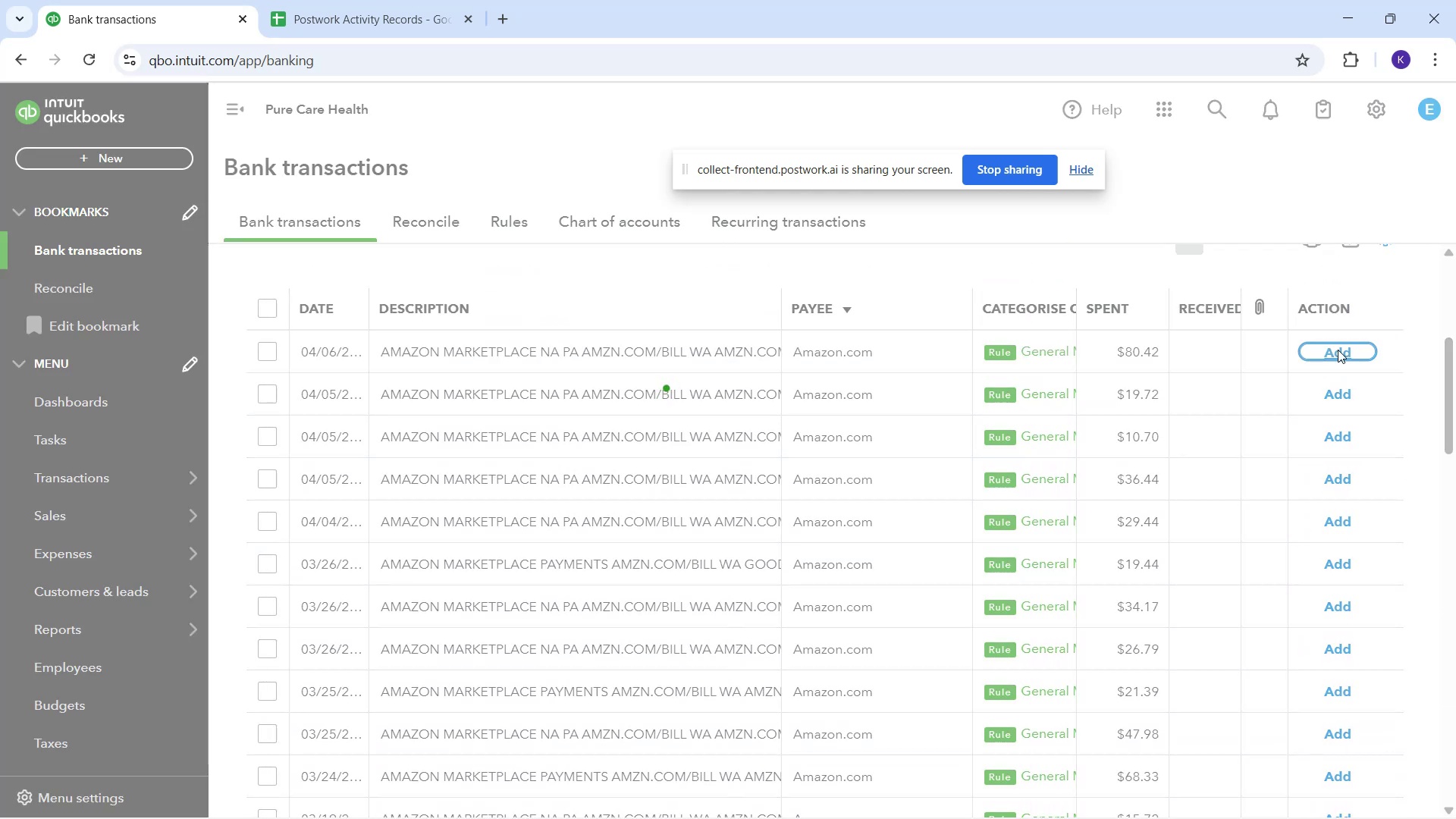 
left_click([1335, 352])
 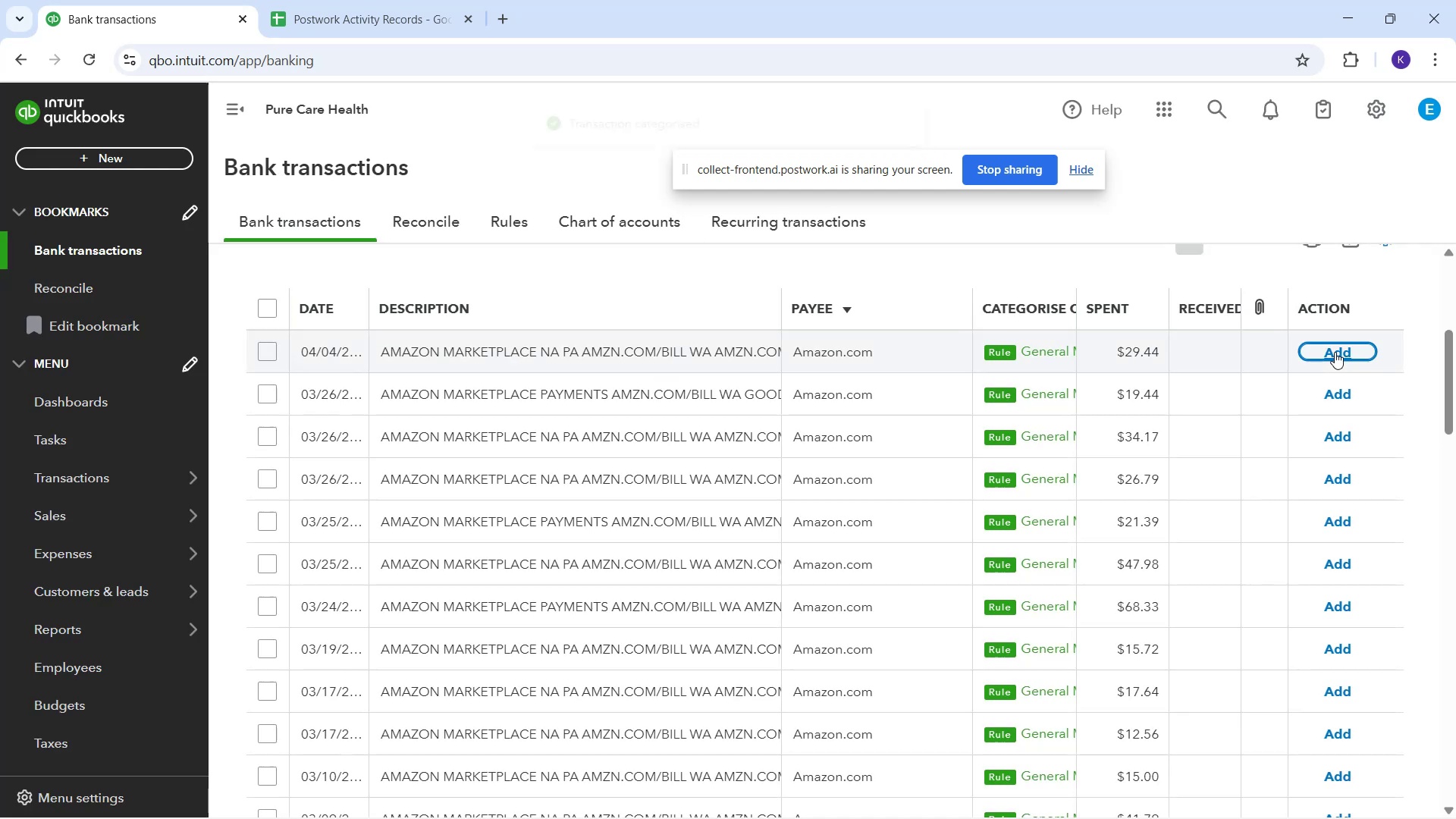 
left_click([1335, 352])
 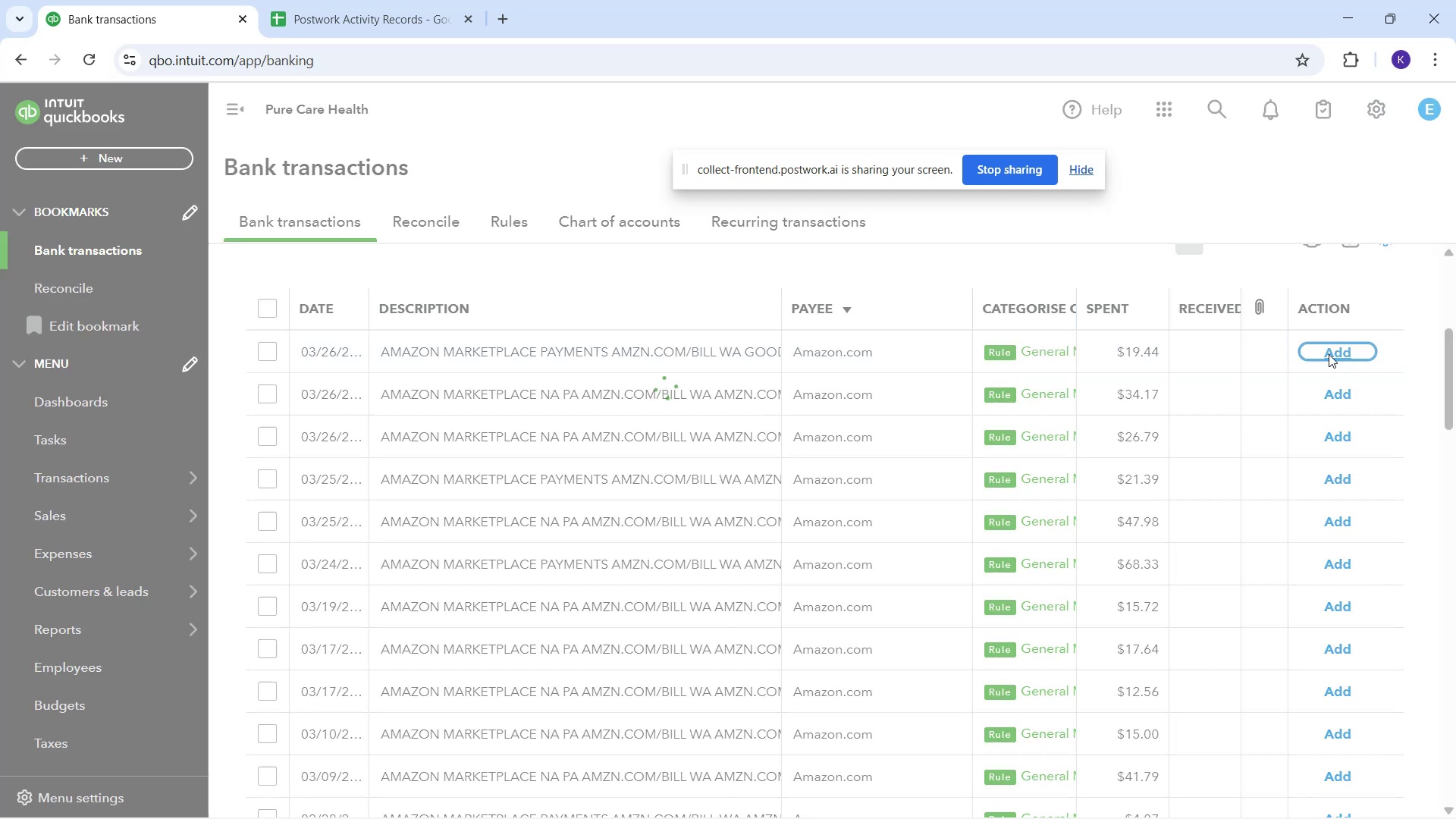 
wait(7.68)
 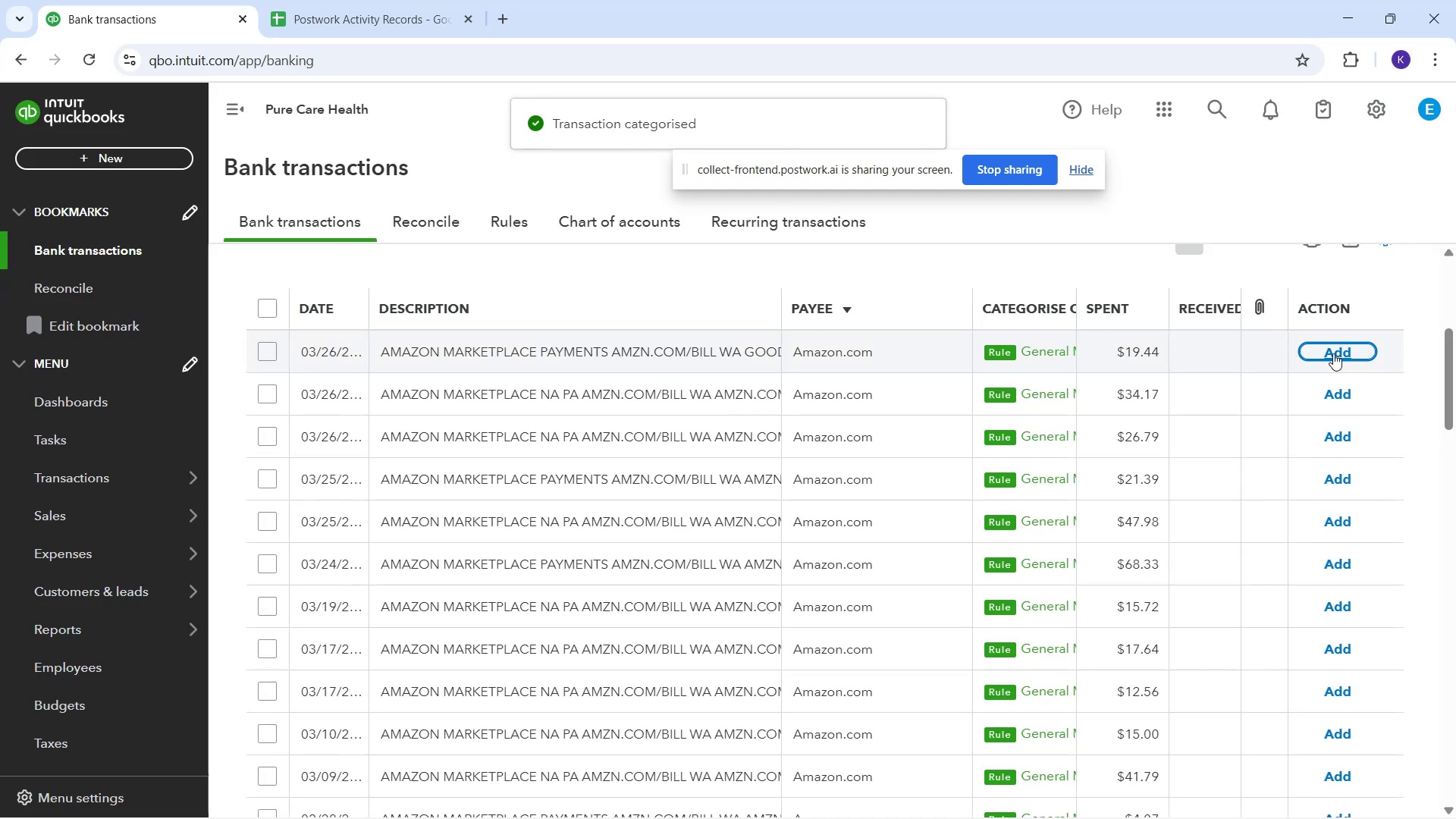 
left_click([1329, 354])
 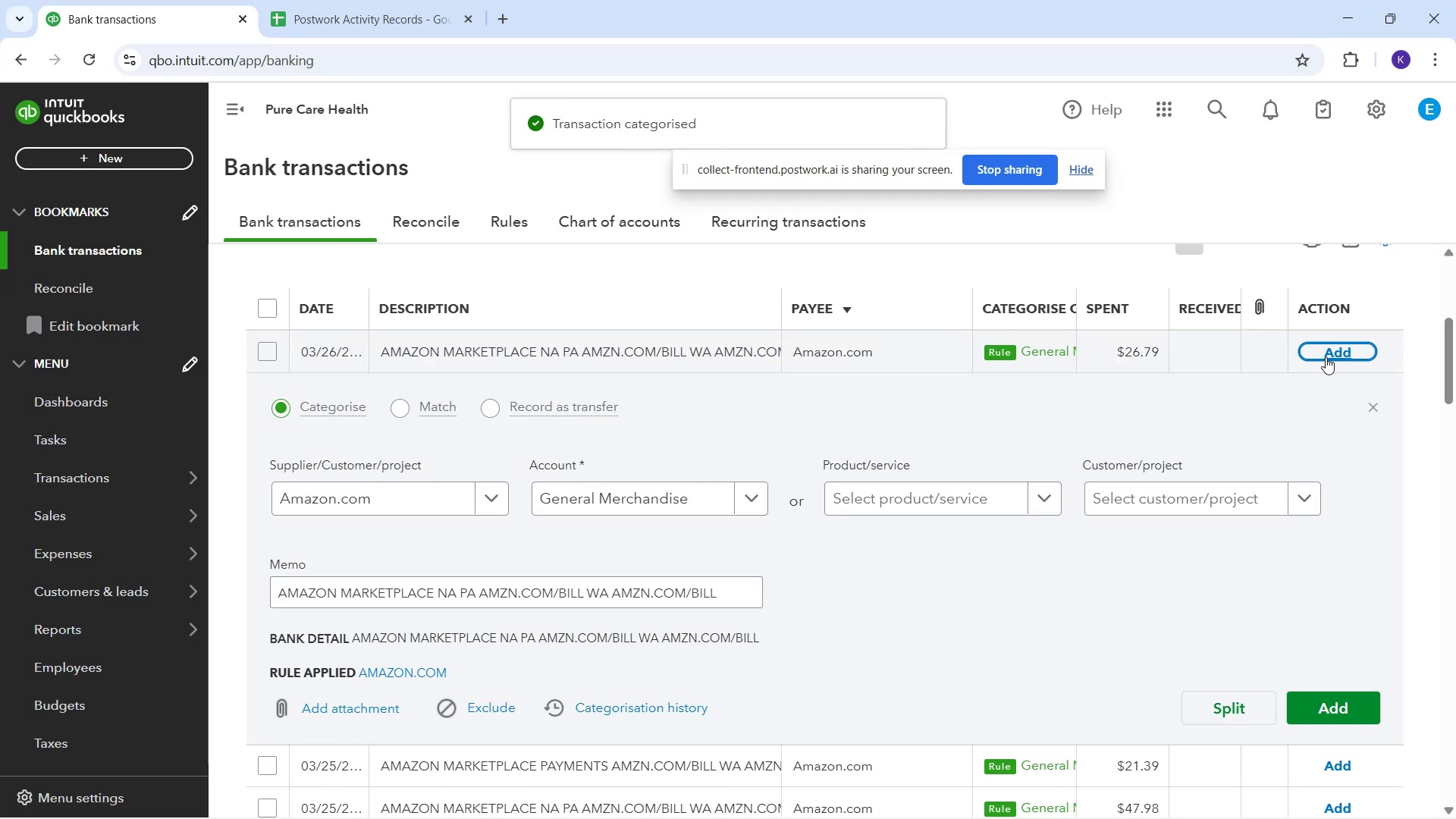 
mouse_move([1351, 366])
 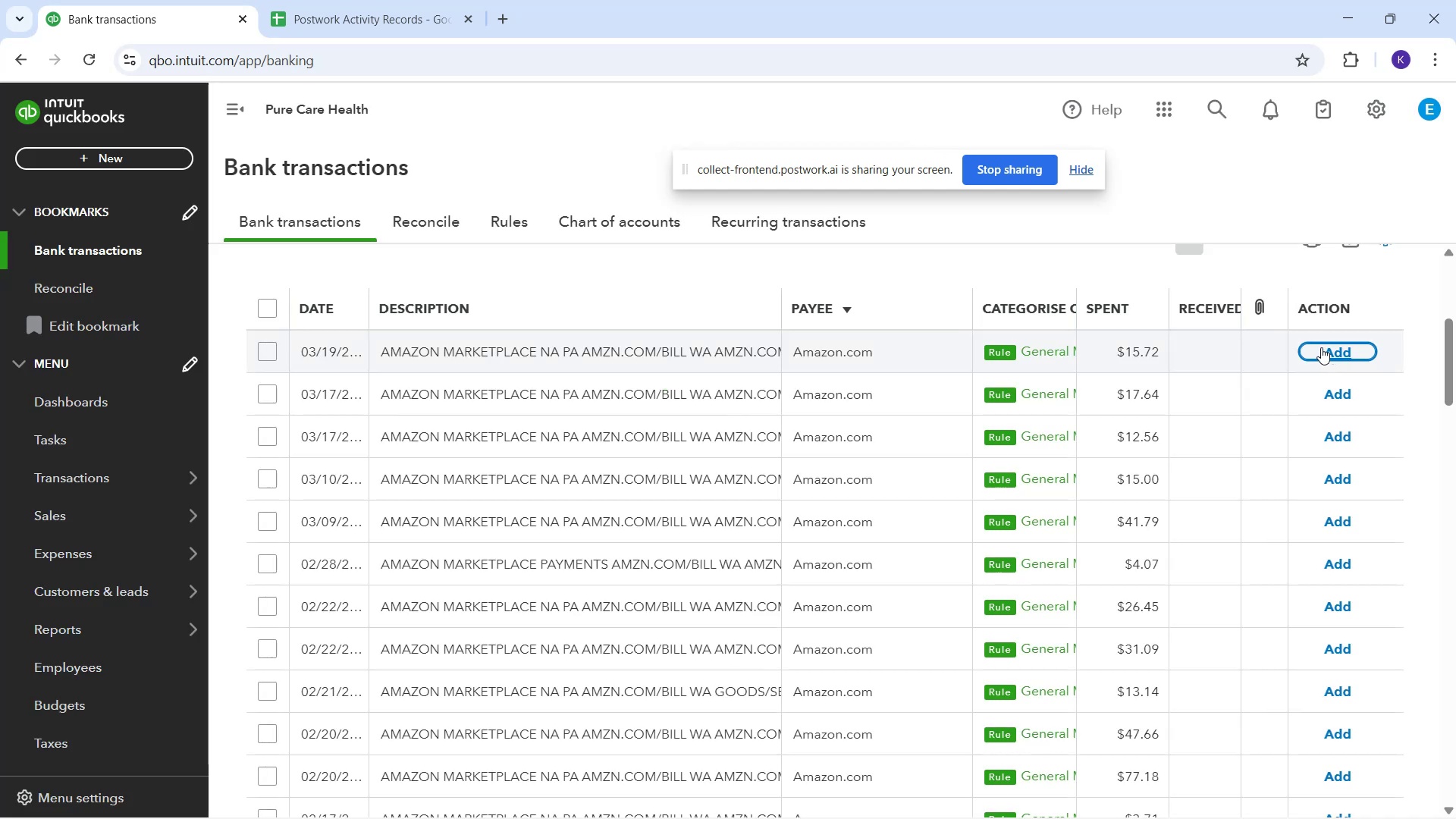 
wait(18.26)
 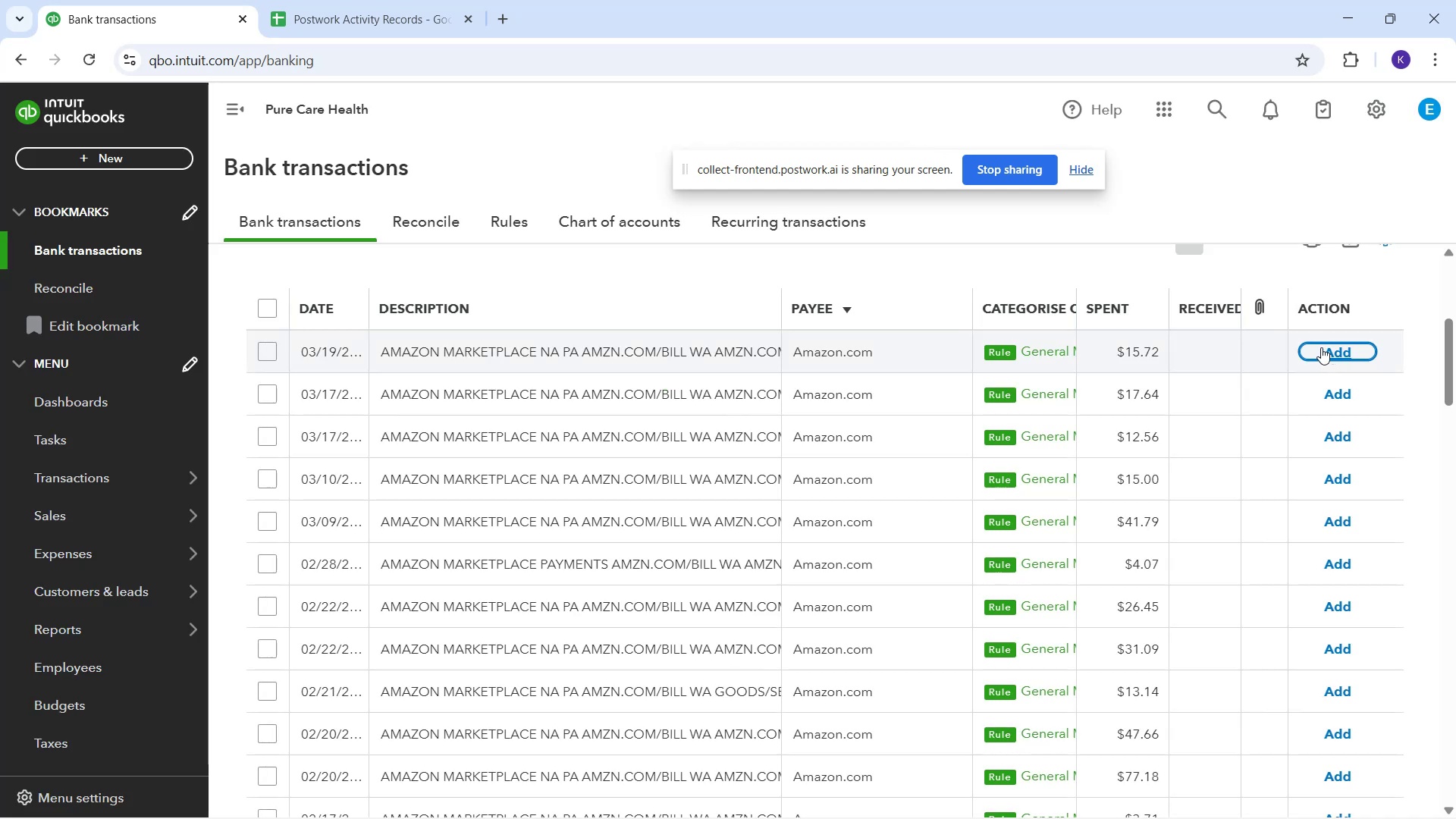 
scroll: coordinate [1134, 537], scroll_direction: down, amount: 33.0
 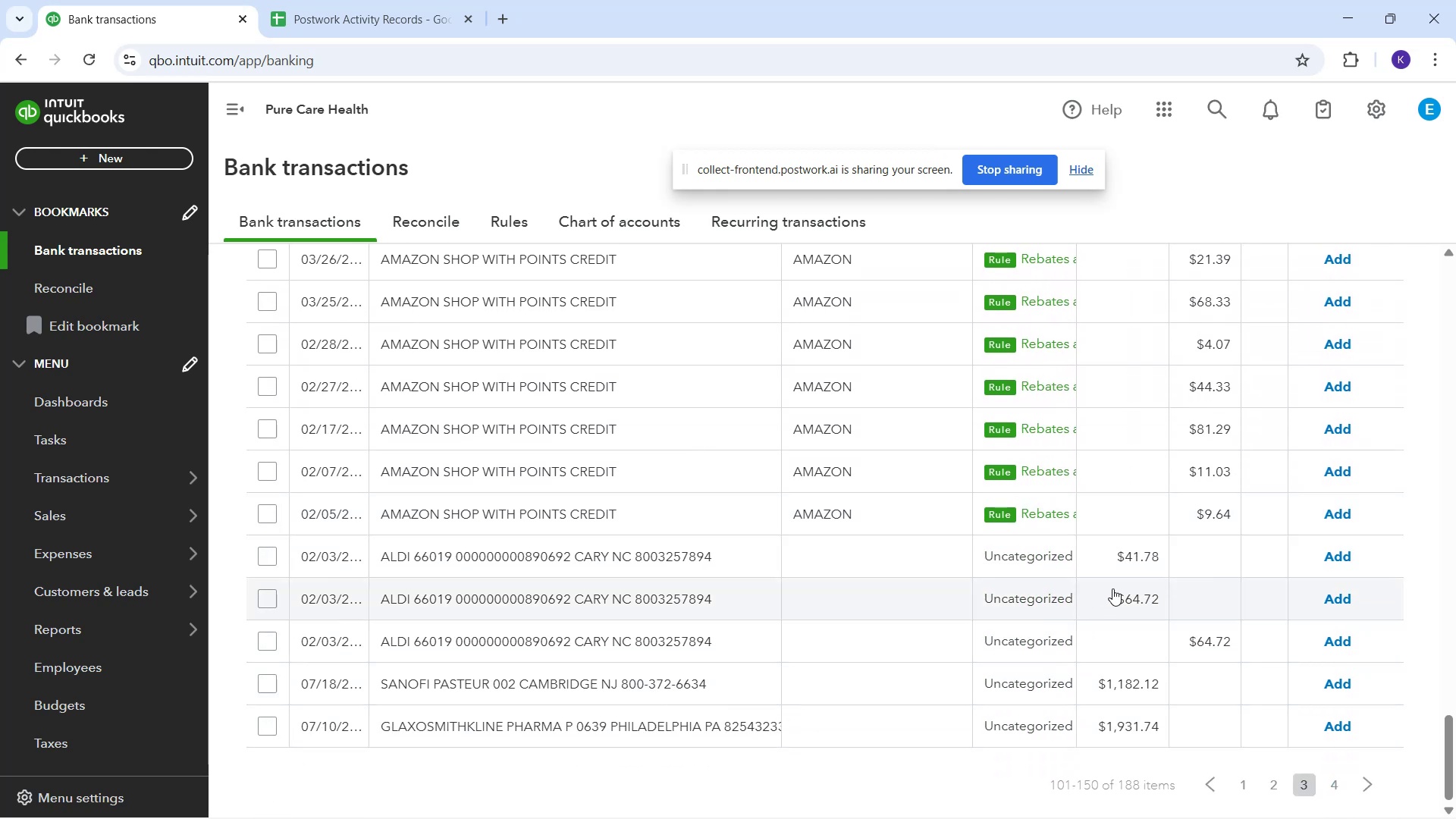 
wait(7.24)
 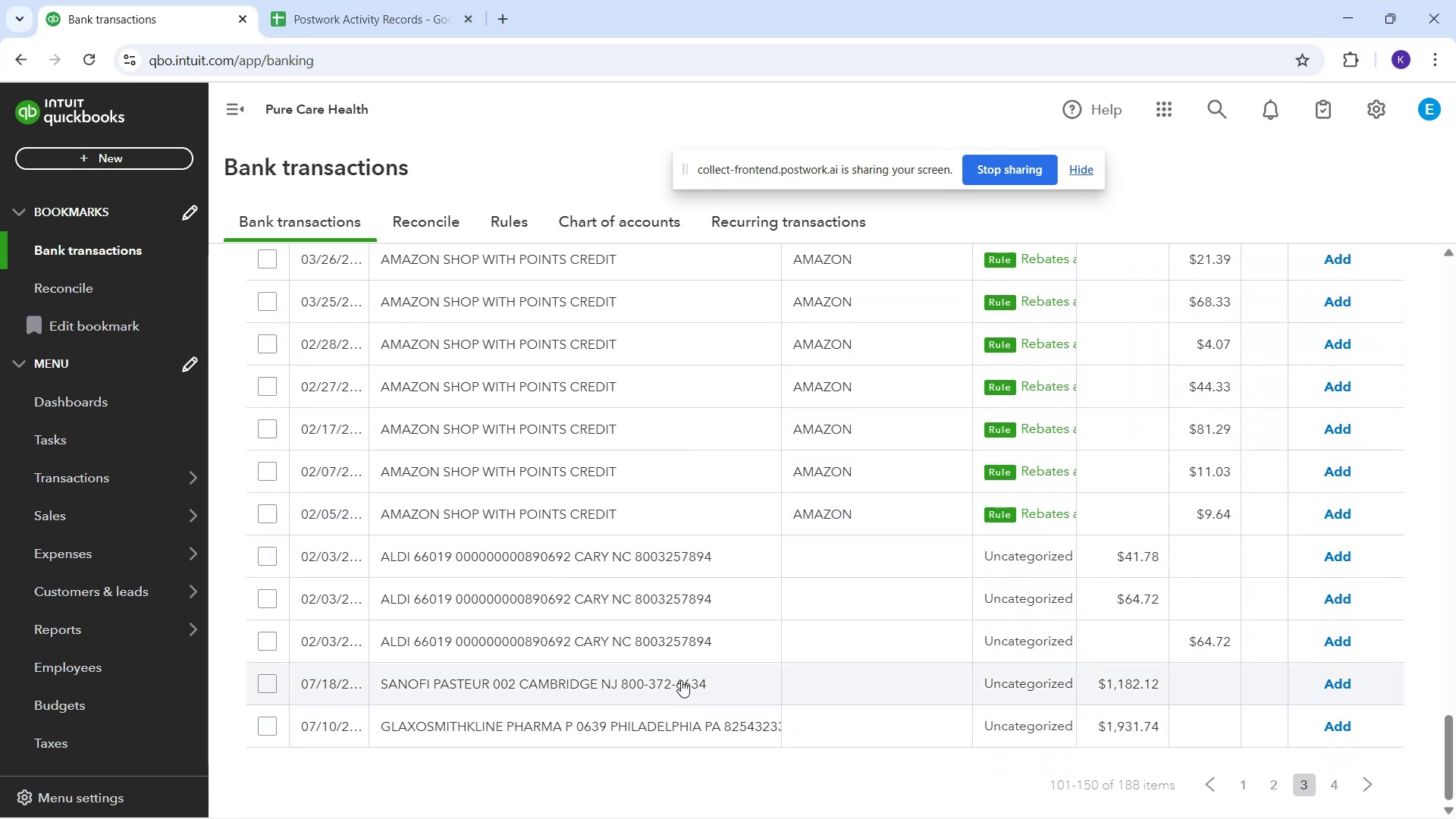 
scroll: coordinate [1163, 453], scroll_direction: up, amount: 31.0
 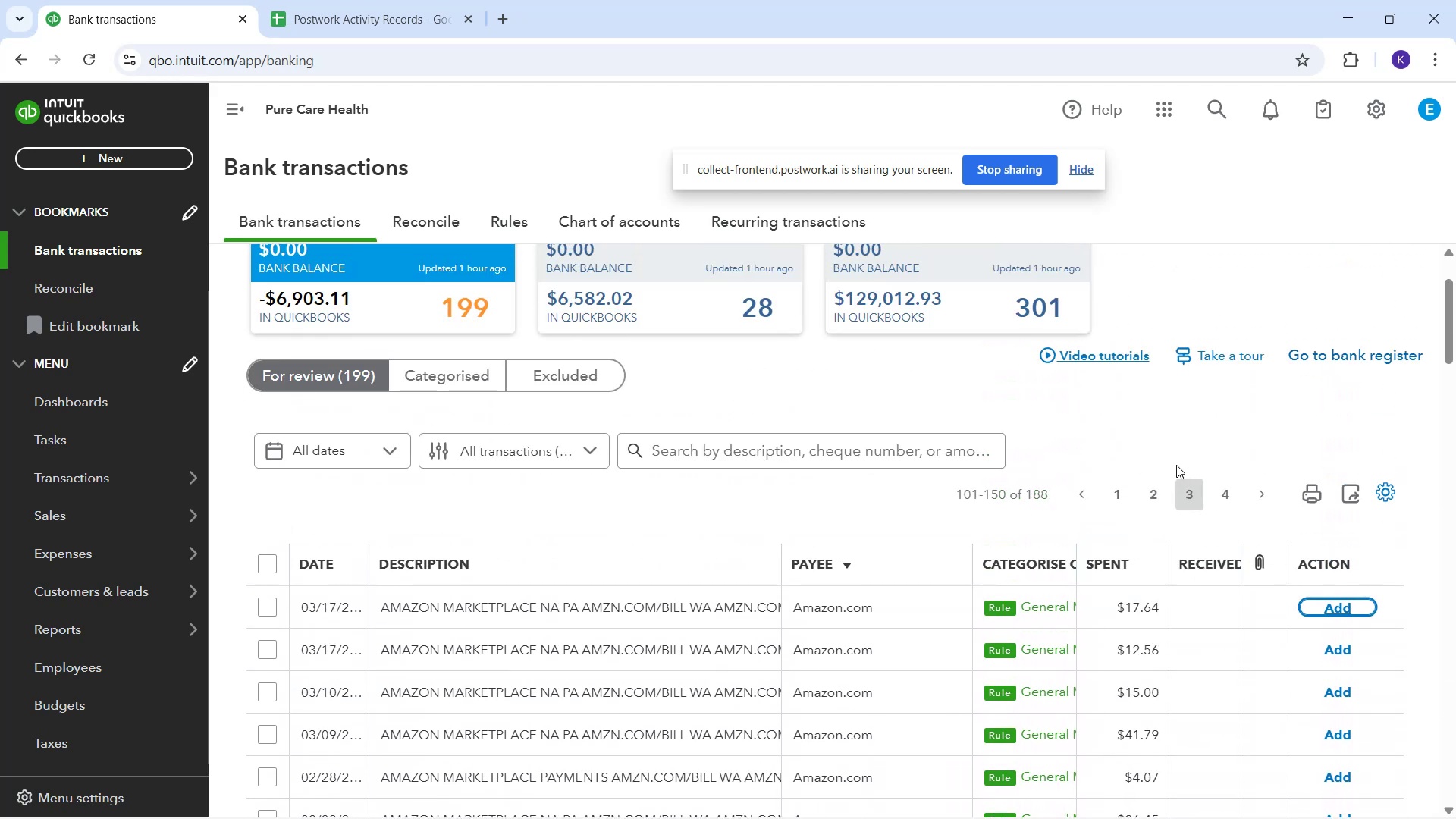 
scroll: coordinate [1169, 469], scroll_direction: down, amount: 2.0
 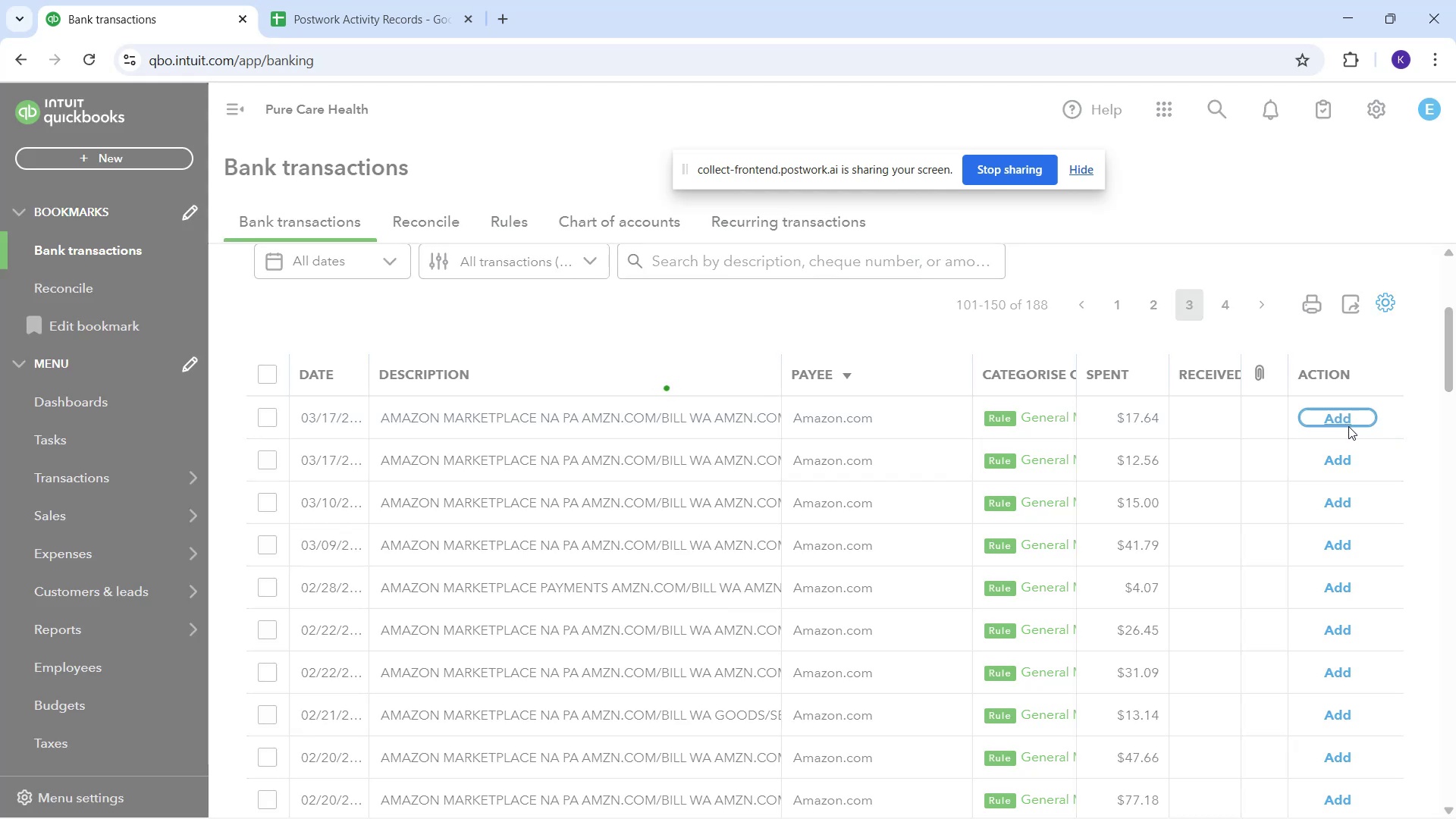 
left_click_drag(start_coordinate=[1349, 416], to_coordinate=[1333, 421])
 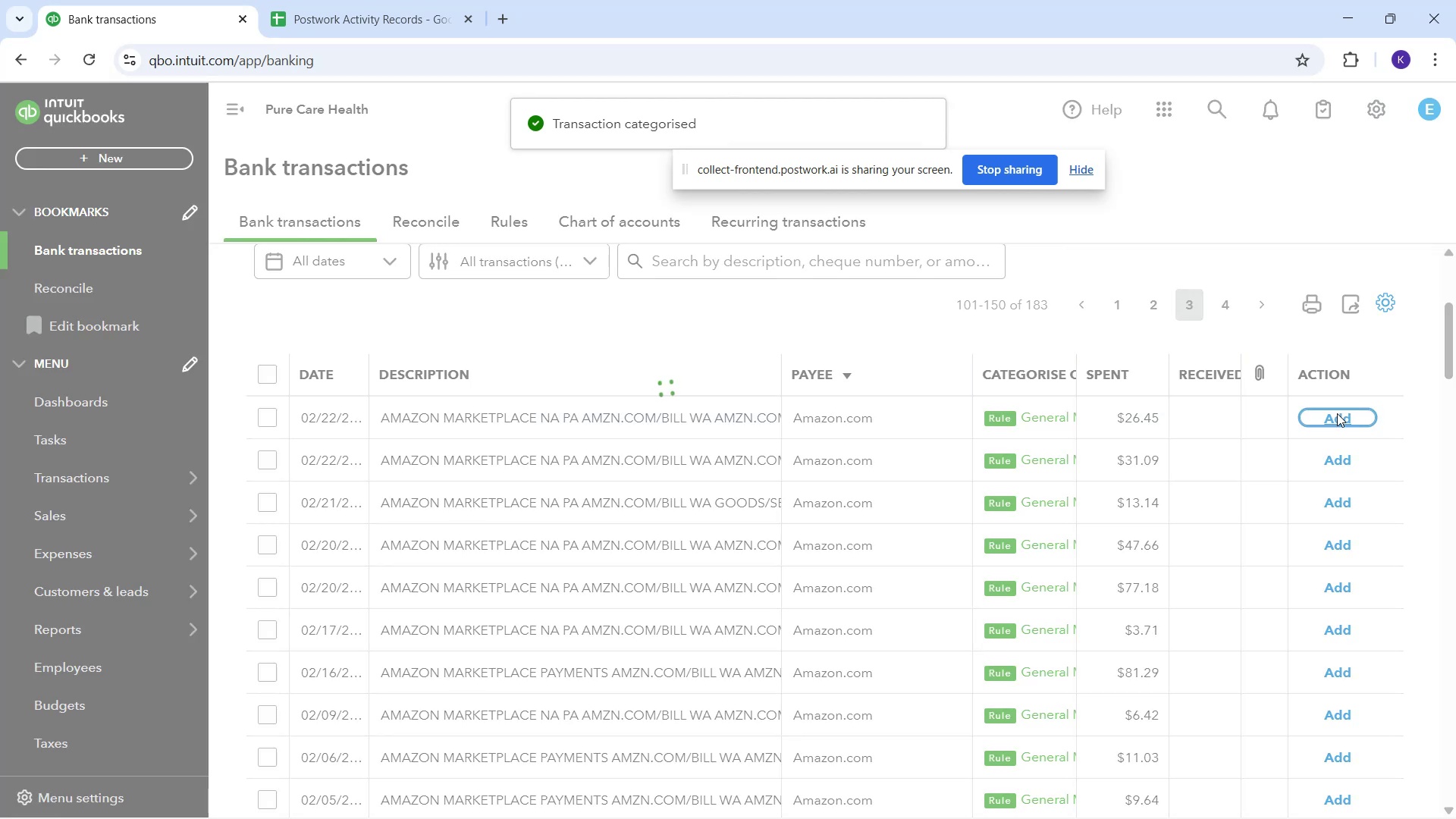 
wait(14.04)
 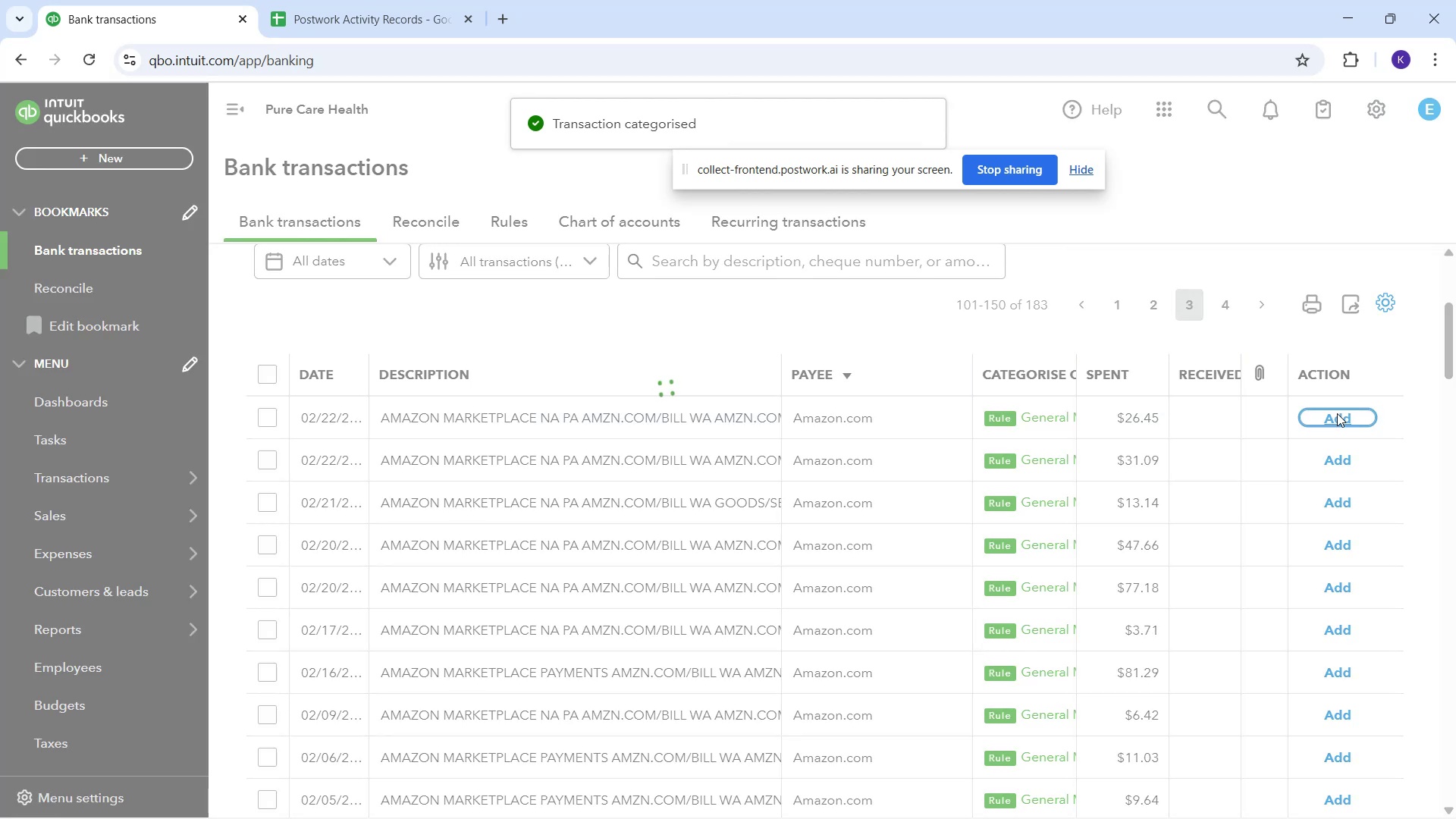 
left_click([1323, 419])
 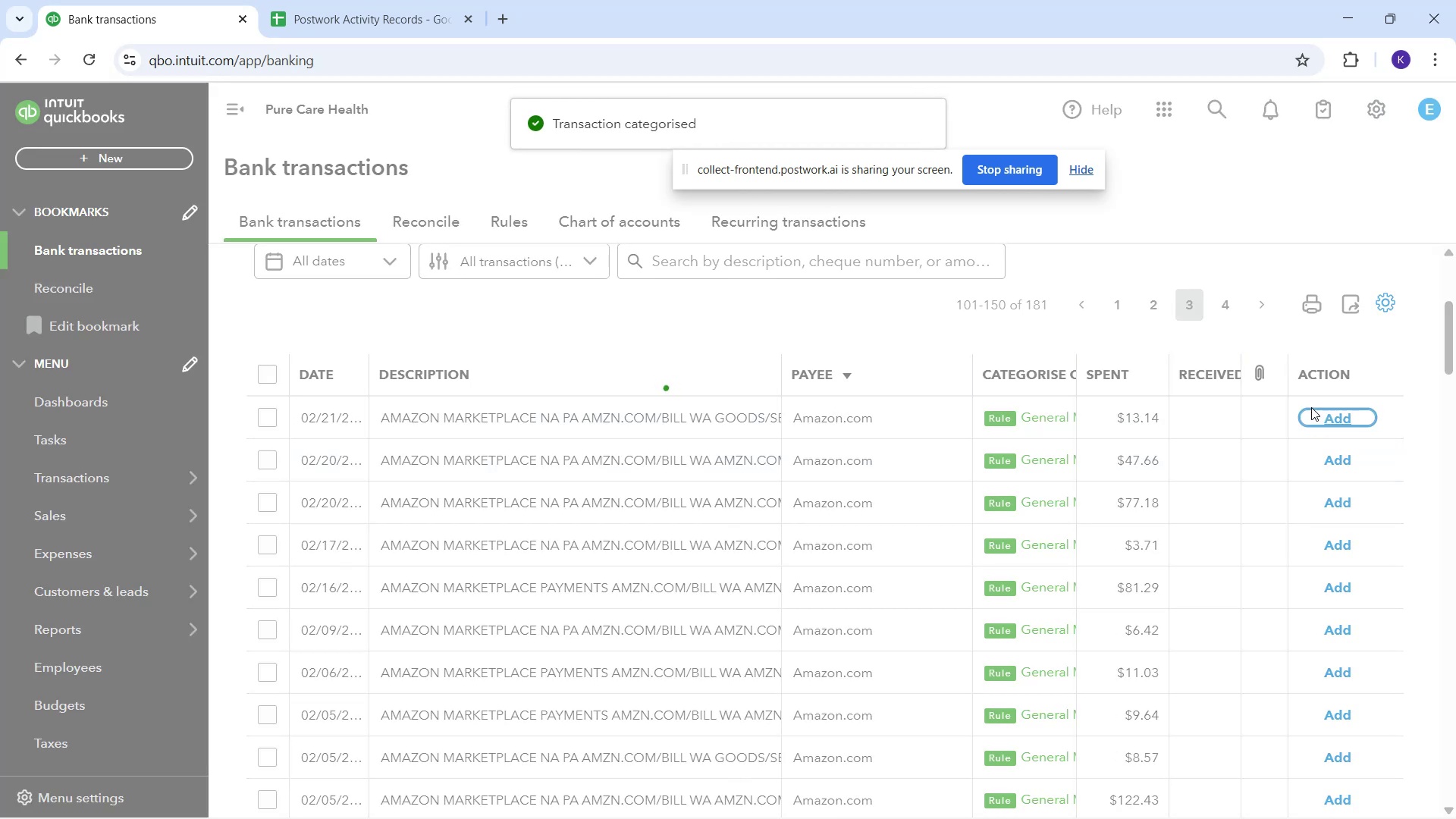 
left_click([1310, 404])
 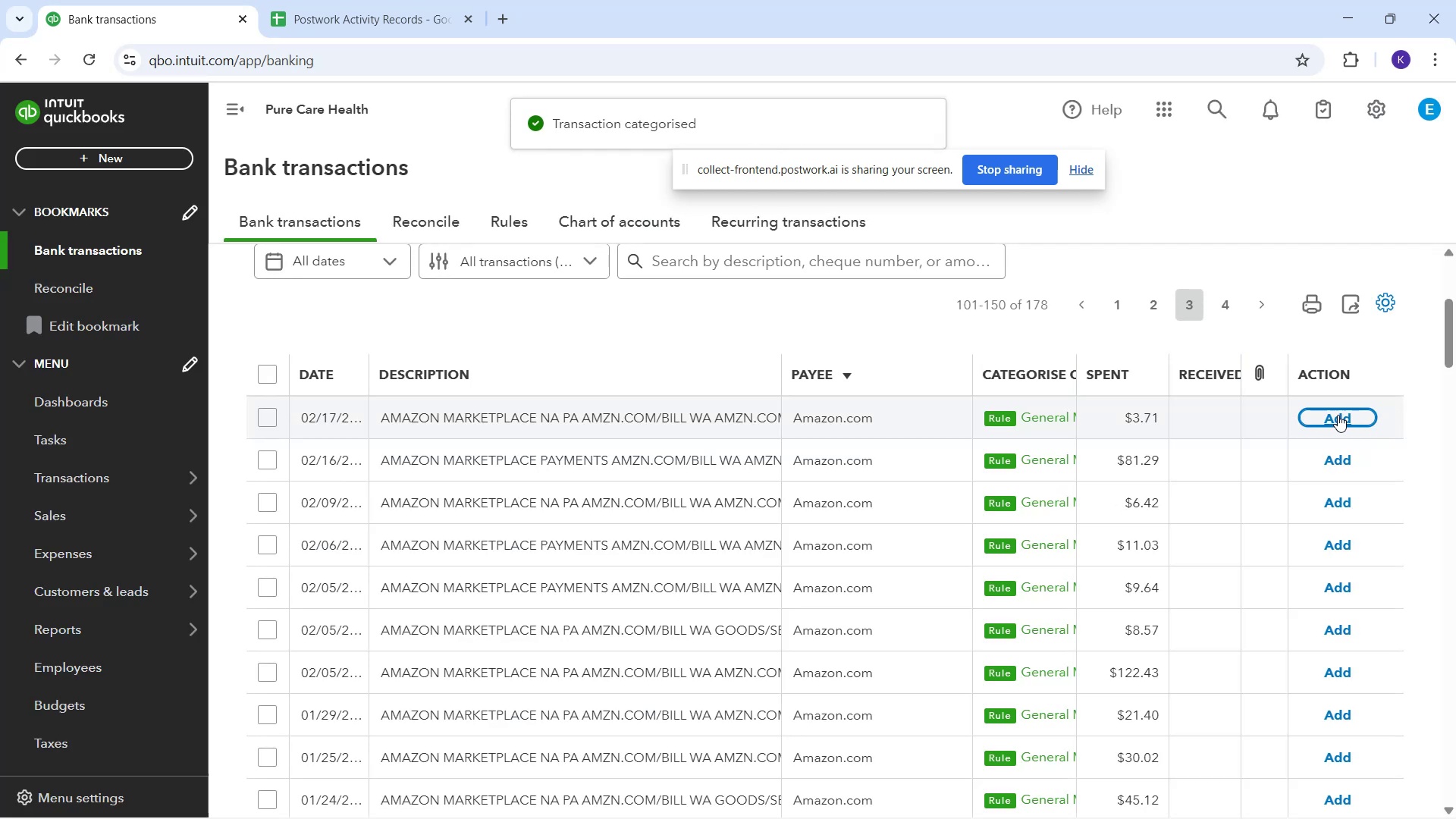 
wait(10.85)
 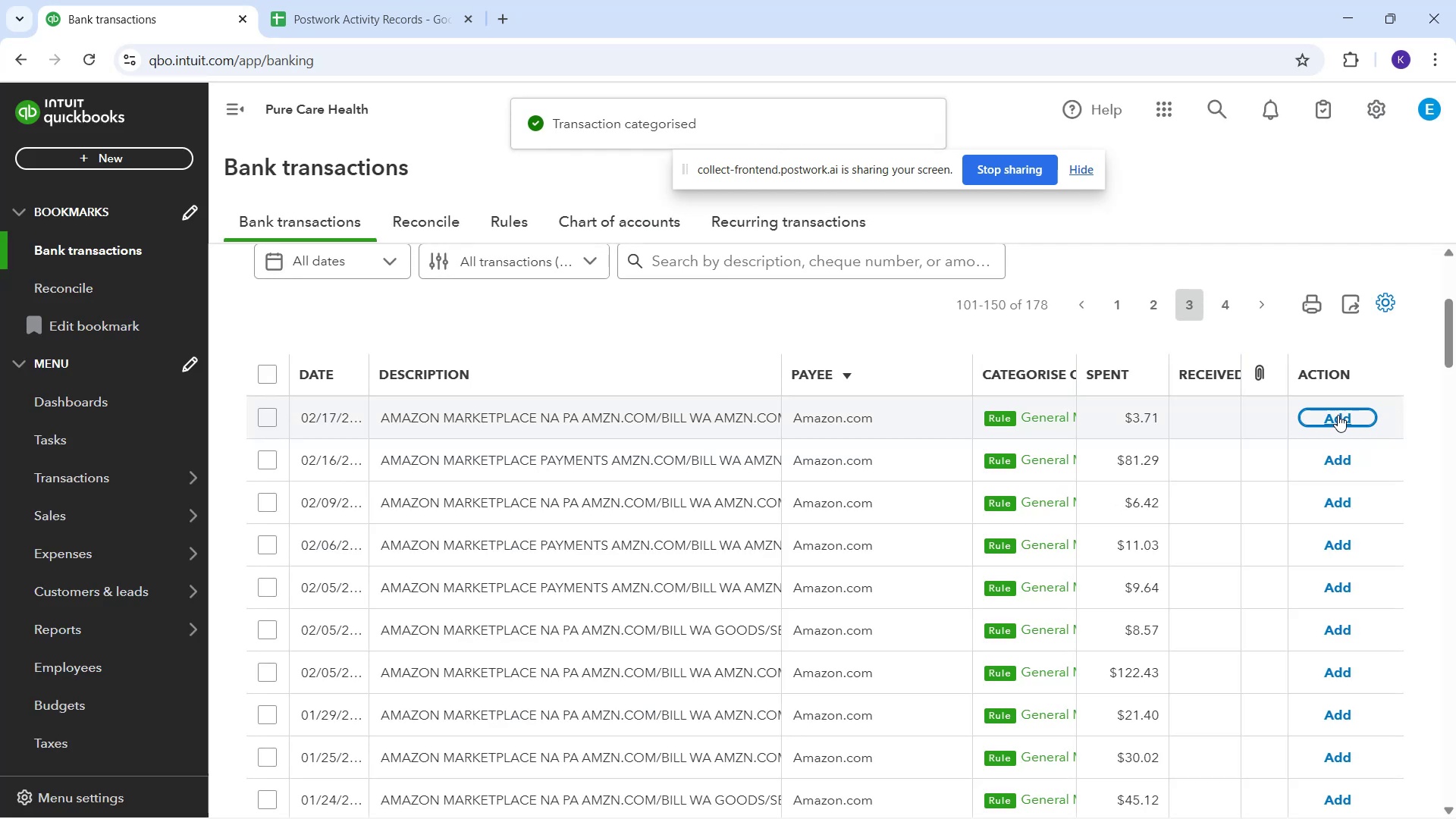 
left_click([1326, 414])
 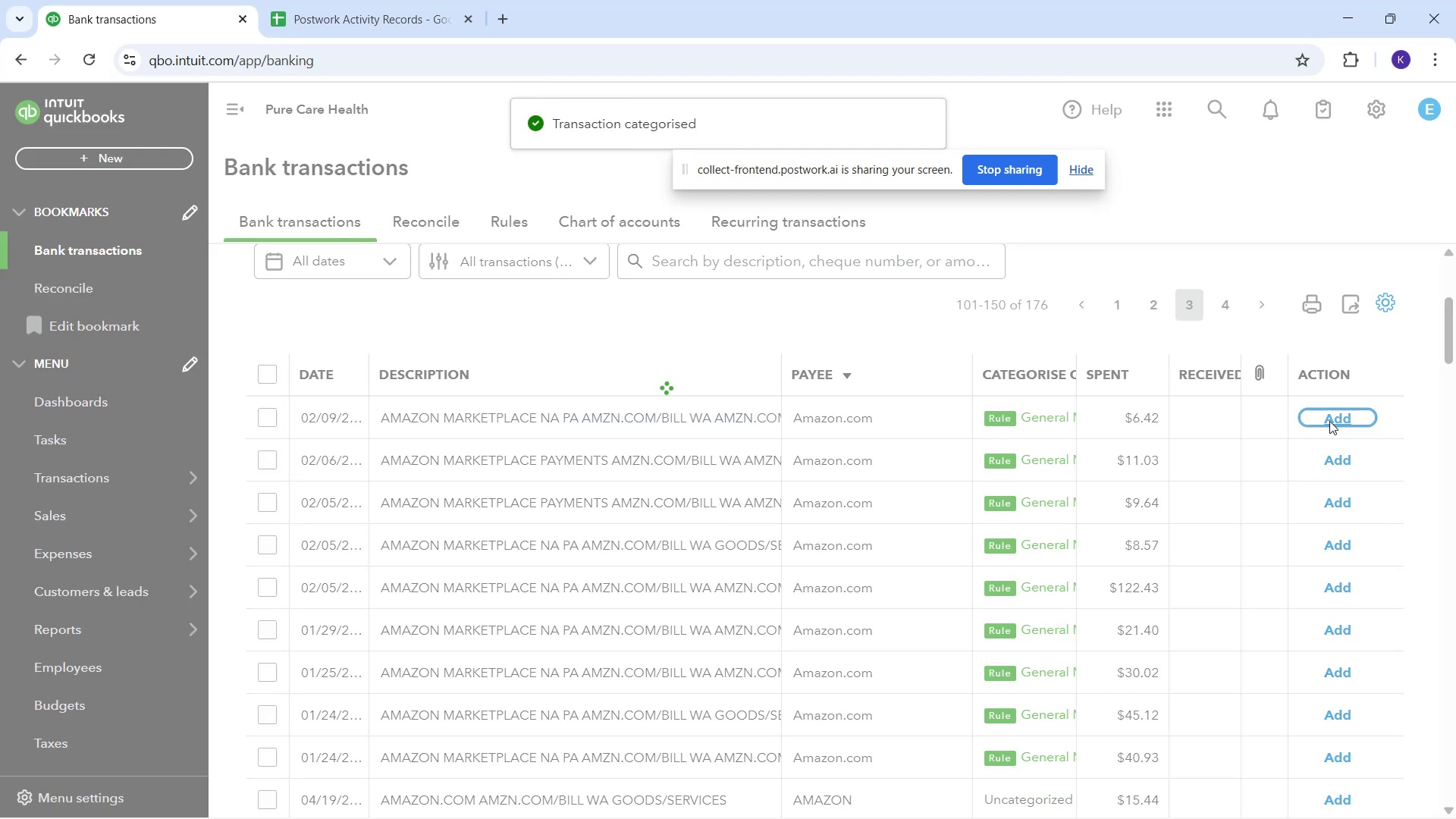 
left_click_drag(start_coordinate=[1329, 421], to_coordinate=[1328, 425])
 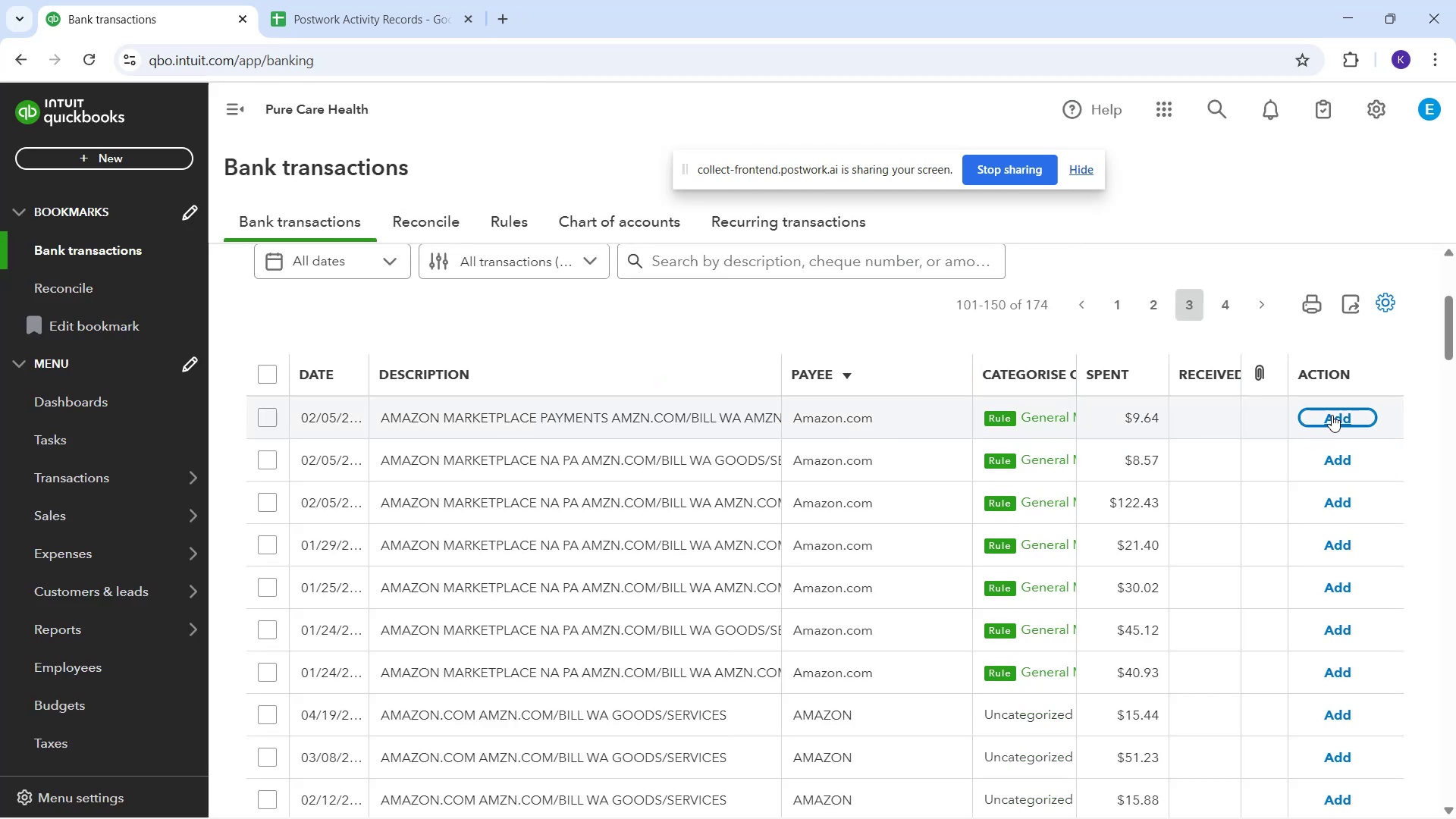 
wait(6.33)
 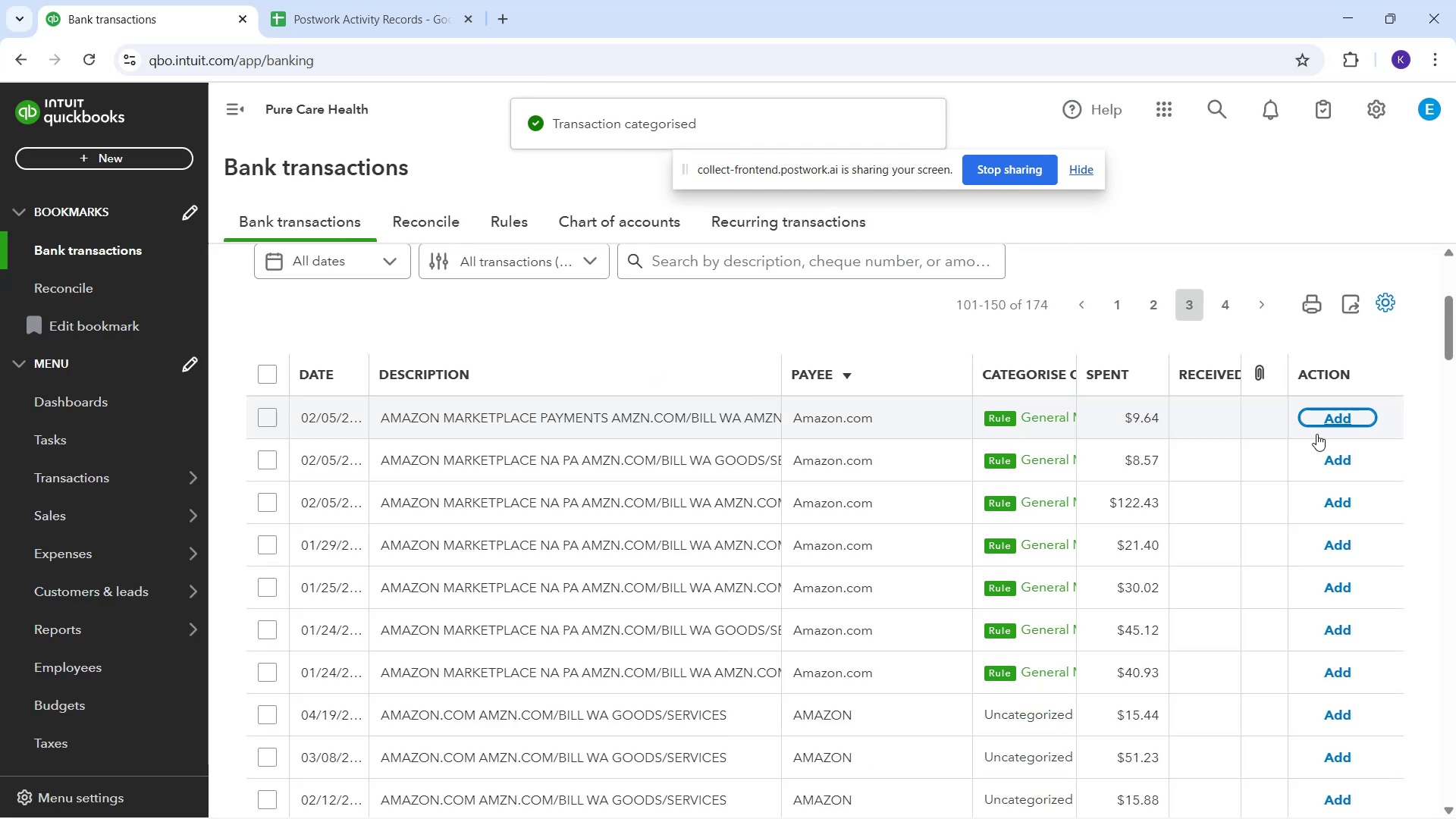 
left_click([1331, 415])
 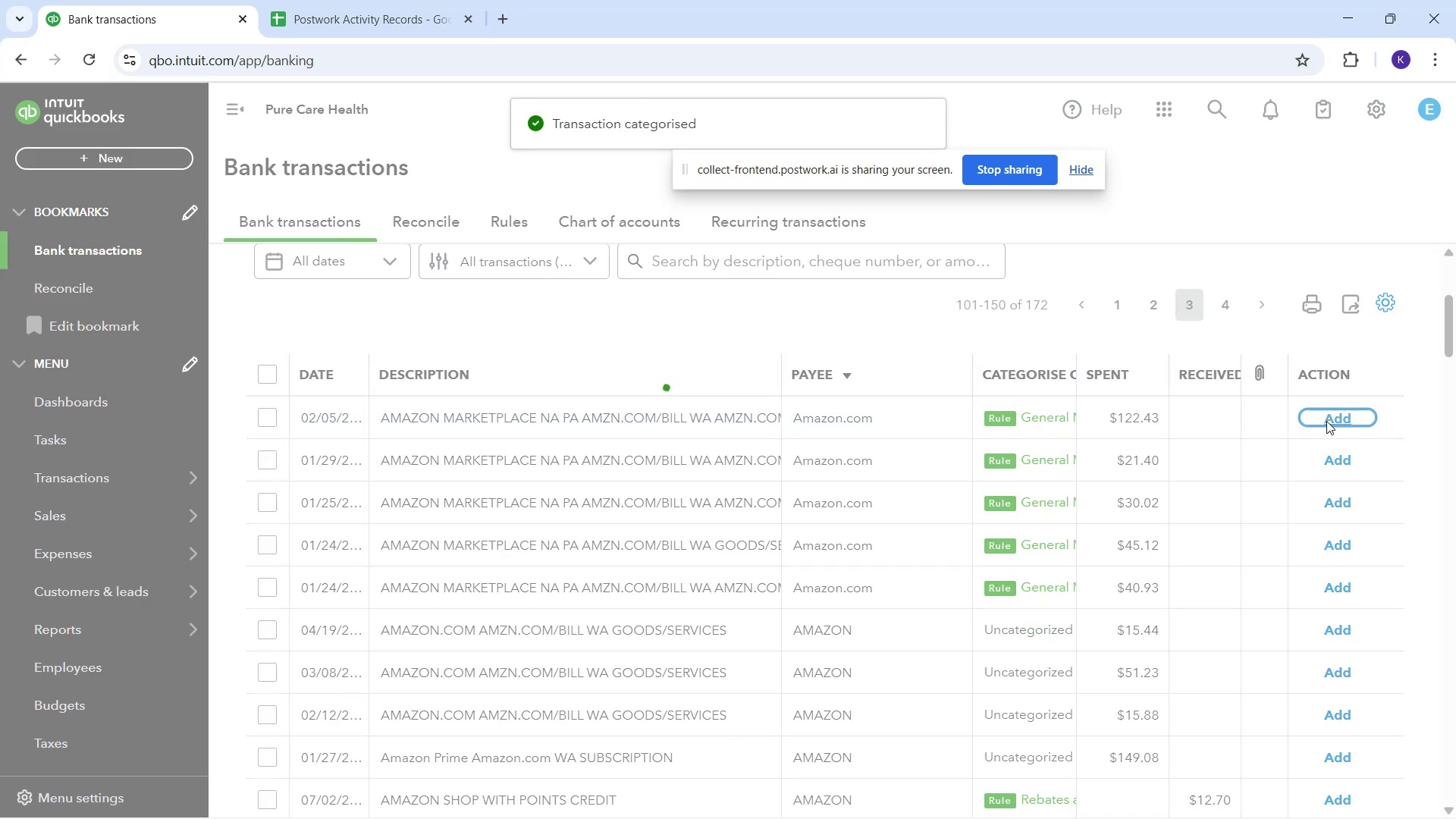 
left_click_drag(start_coordinate=[1326, 421], to_coordinate=[1321, 427])
 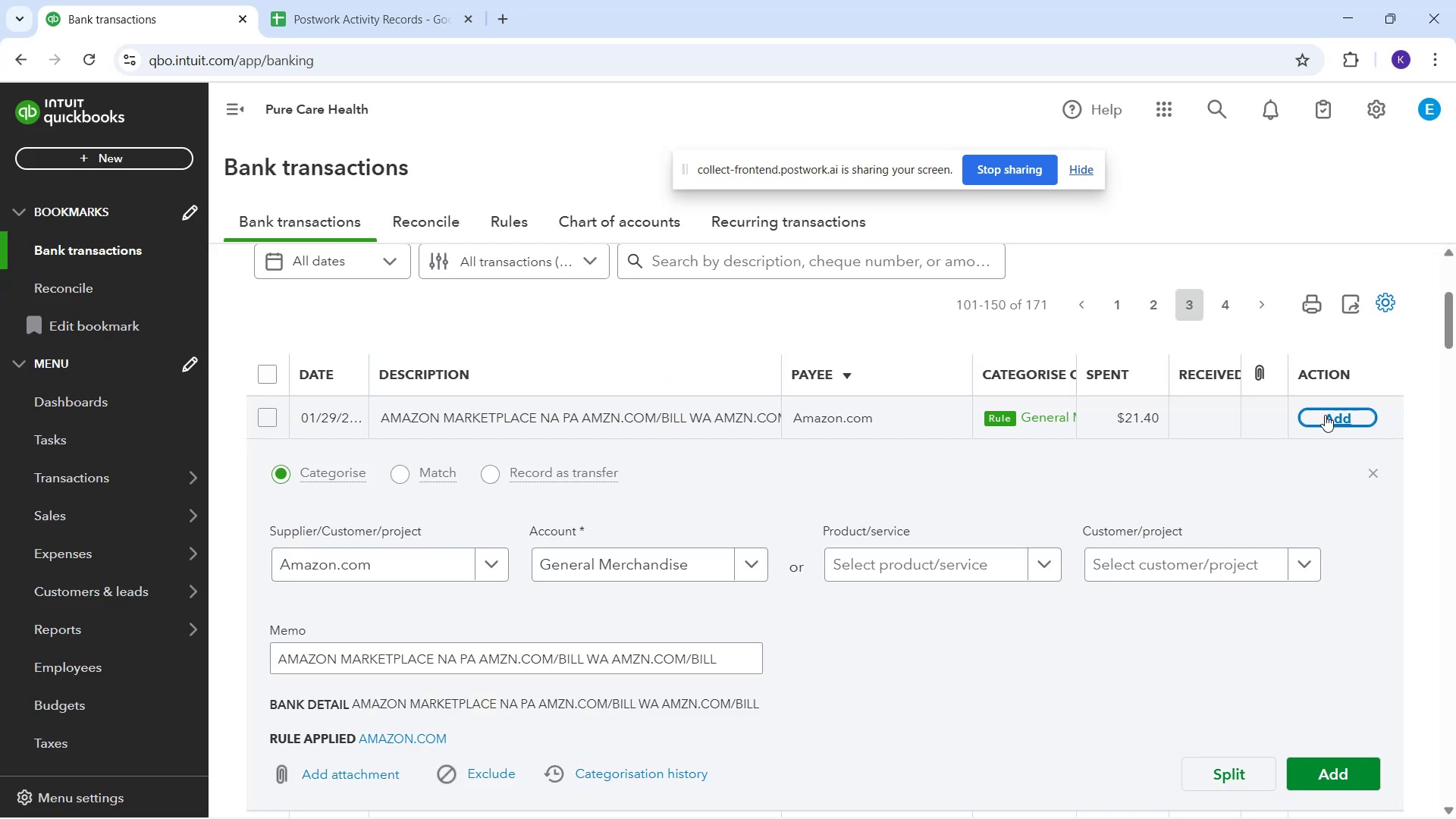 
left_click_drag(start_coordinate=[1327, 416], to_coordinate=[1329, 424])
 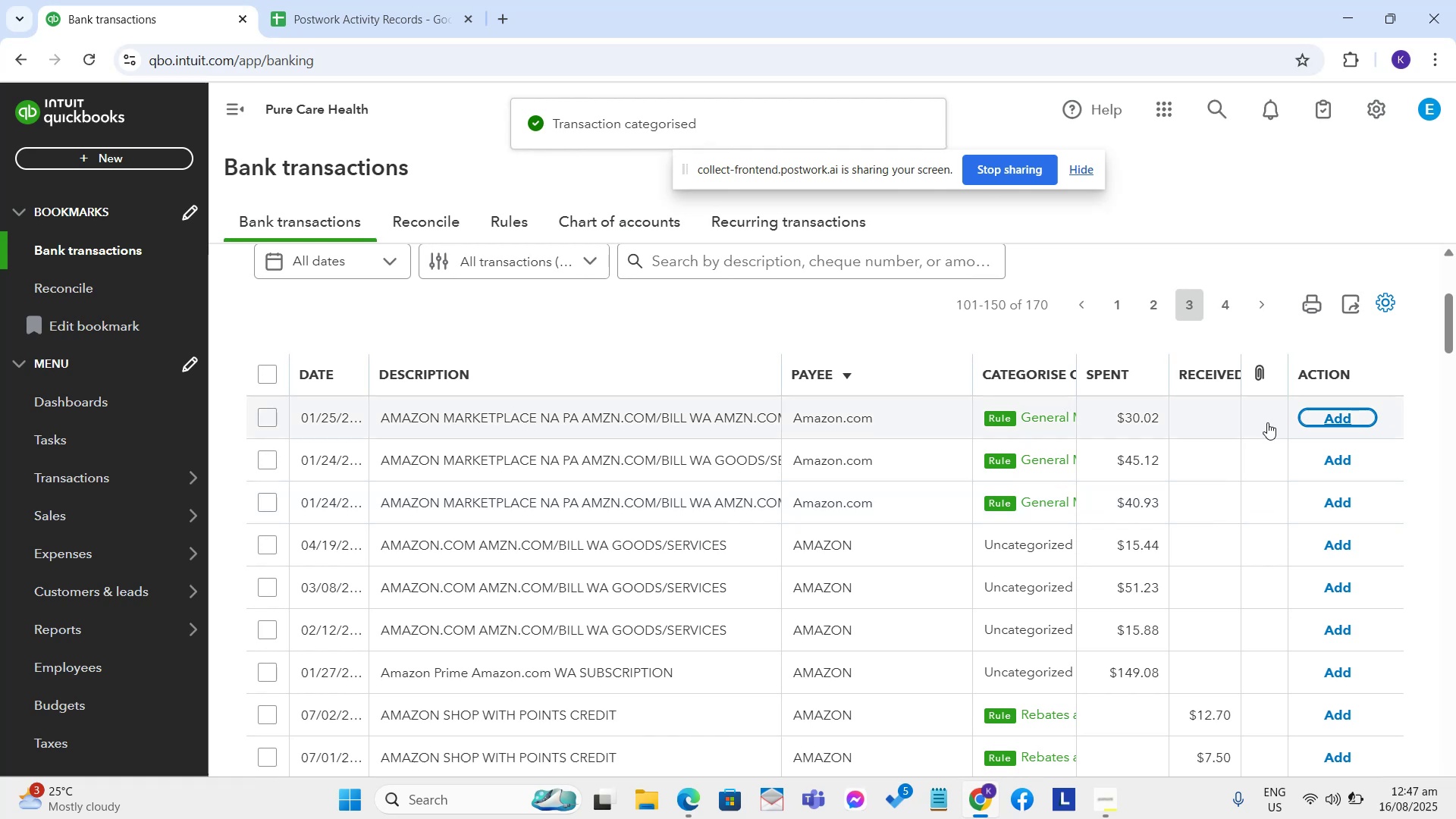 
left_click([1360, 415])
 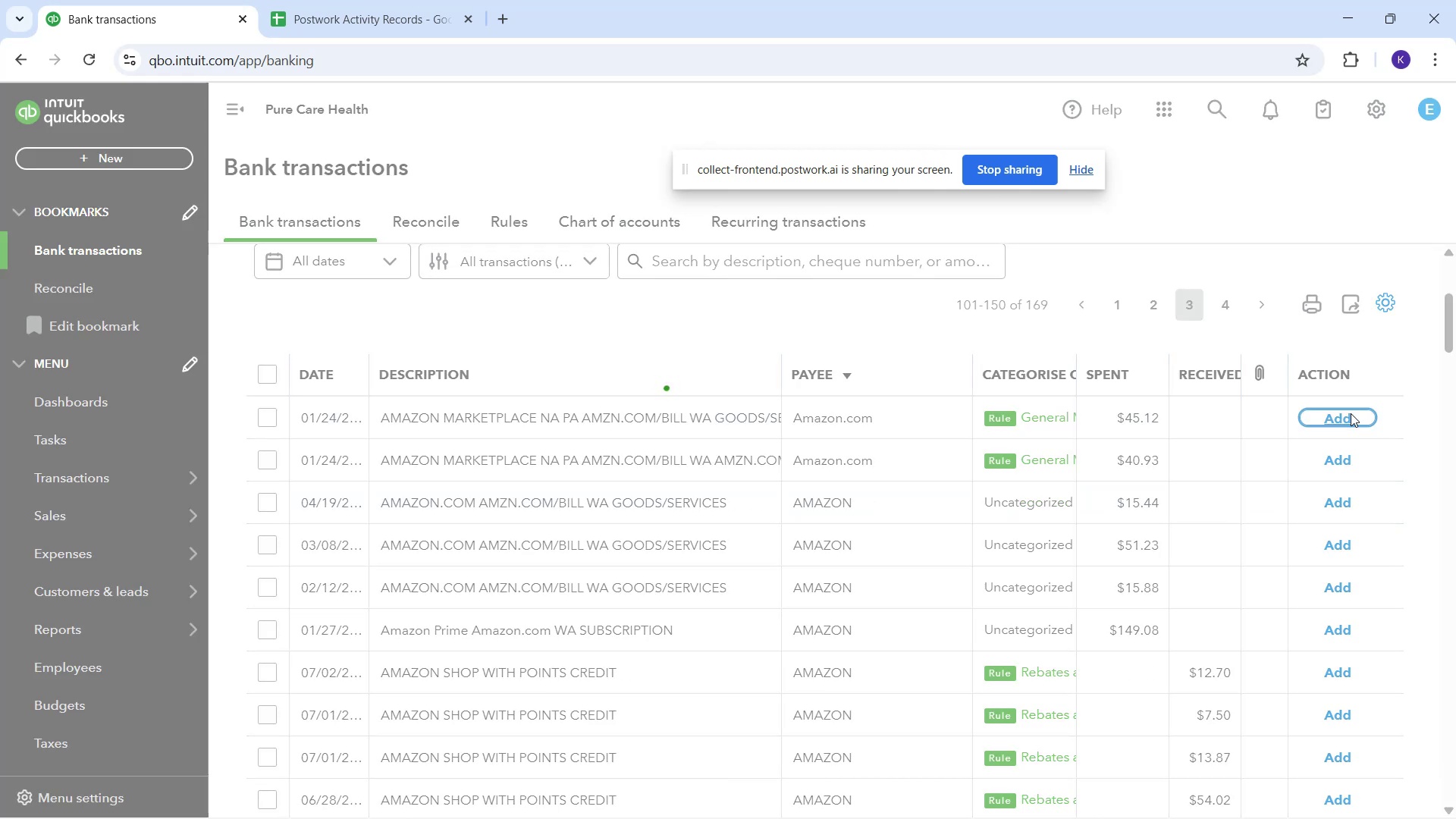 
left_click_drag(start_coordinate=[1351, 413], to_coordinate=[1348, 417])
 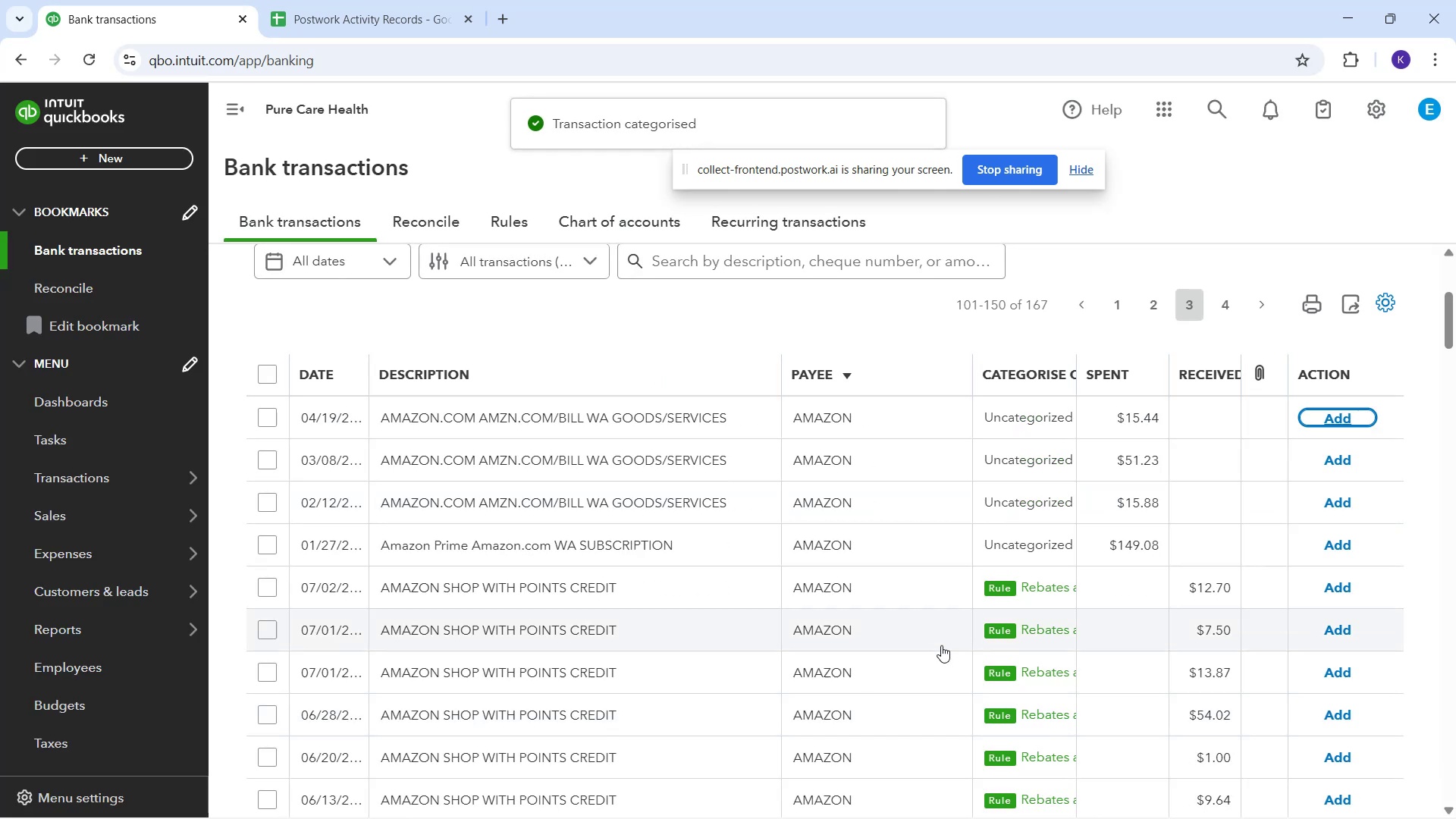 
scroll: coordinate [687, 786], scroll_direction: down, amount: 30.0
 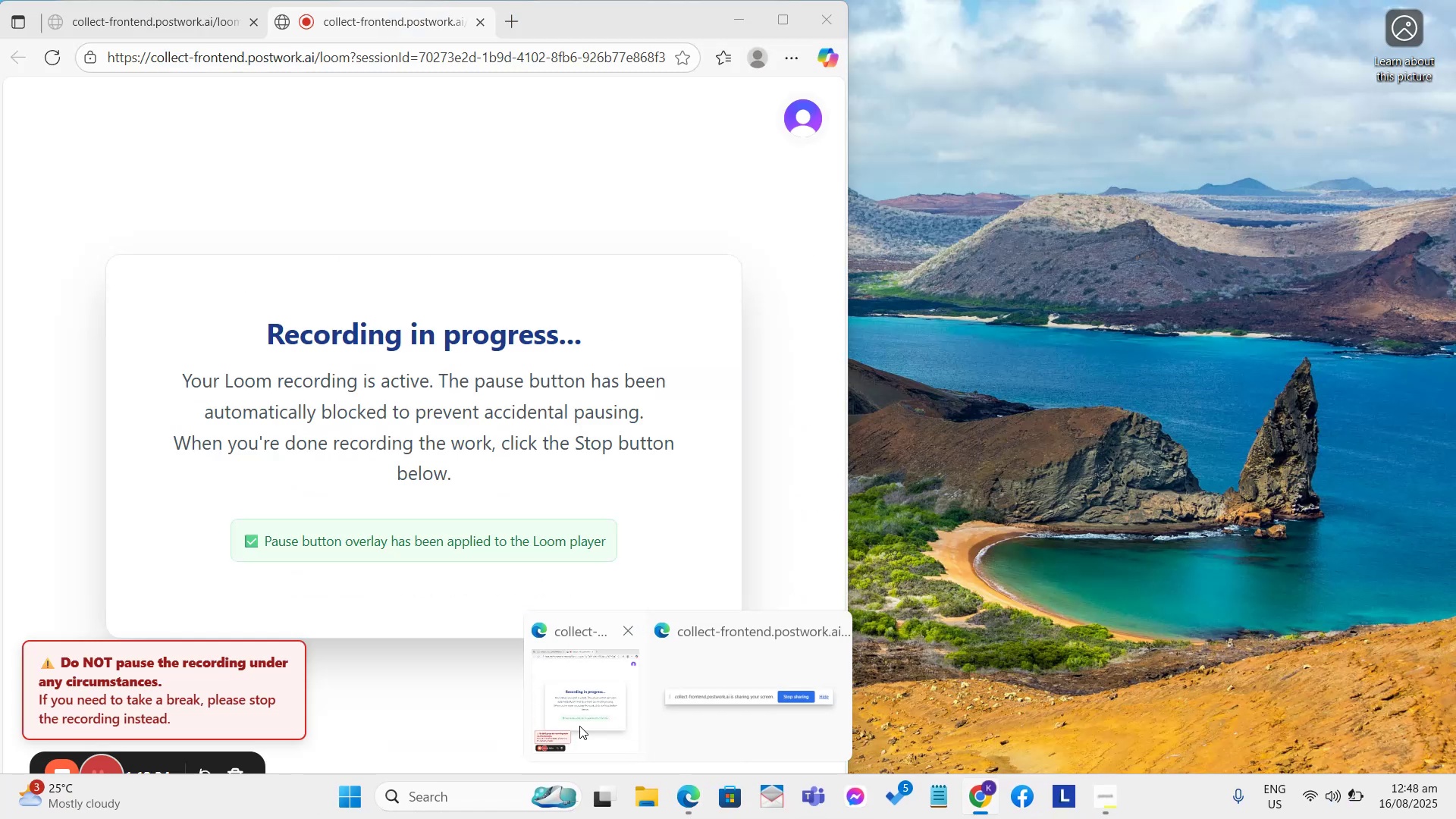 
wait(10.94)
 